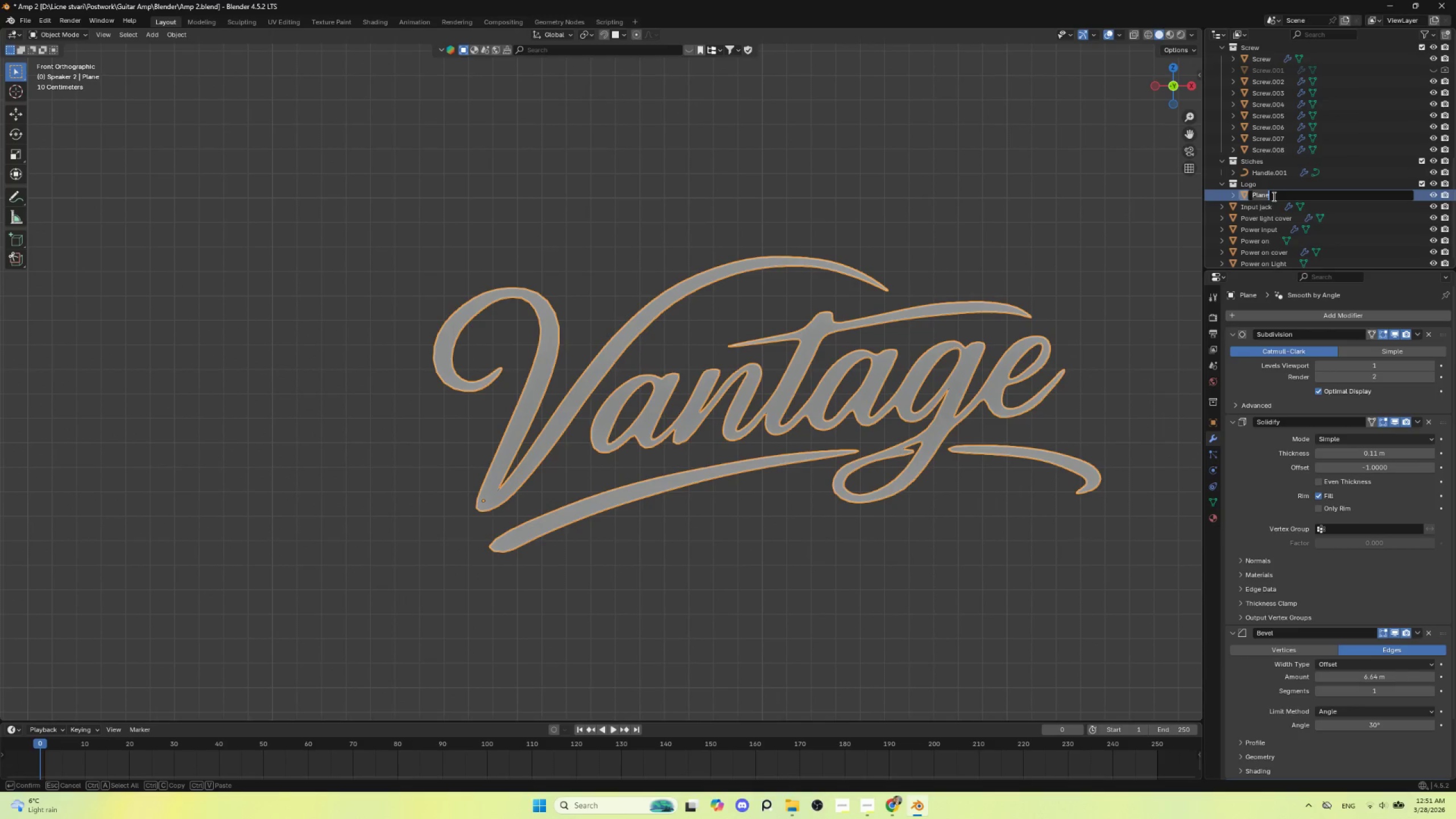 
hold_key(key=ShiftLeft, duration=1.5)
 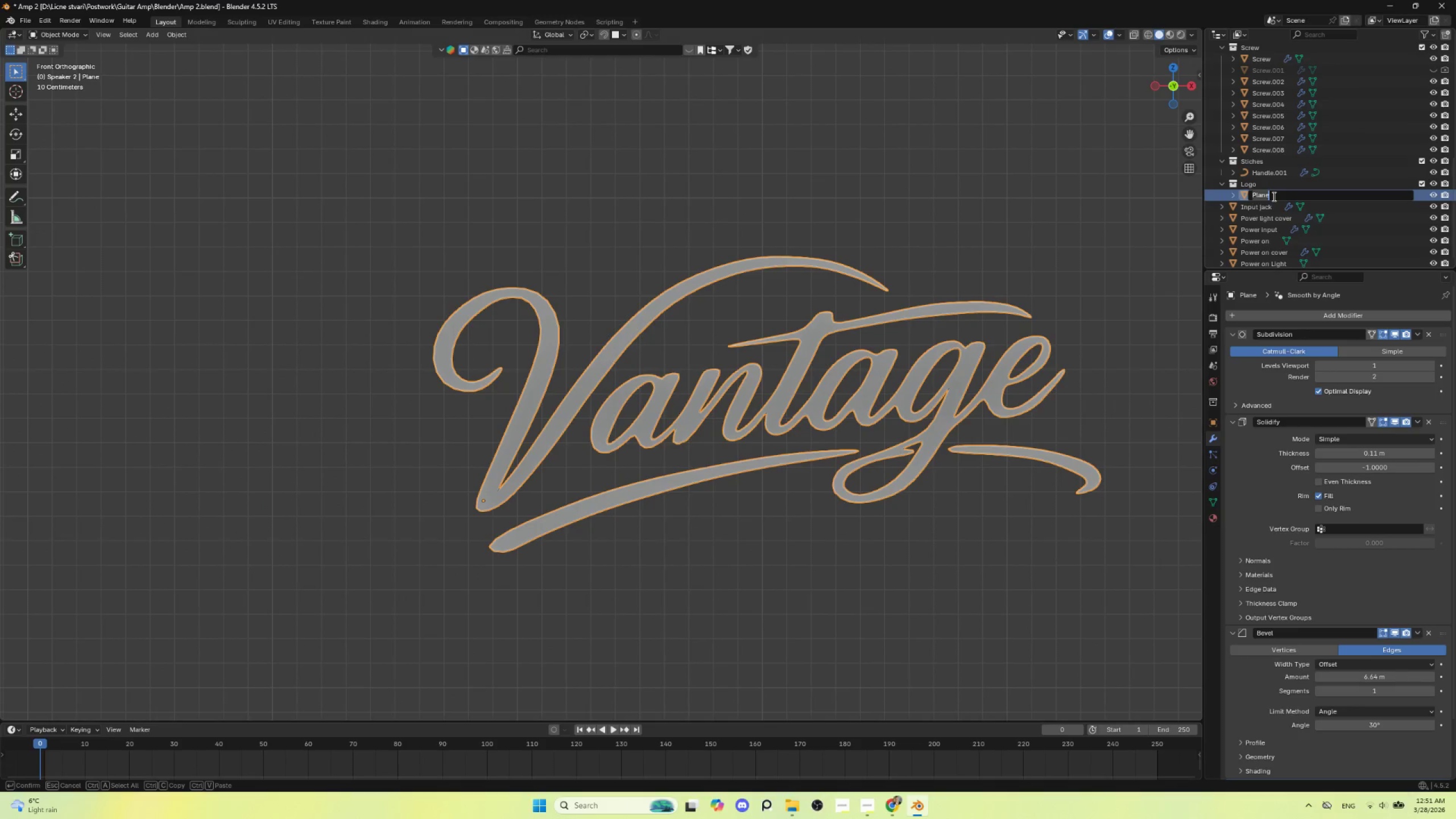 
type(Vantage)
 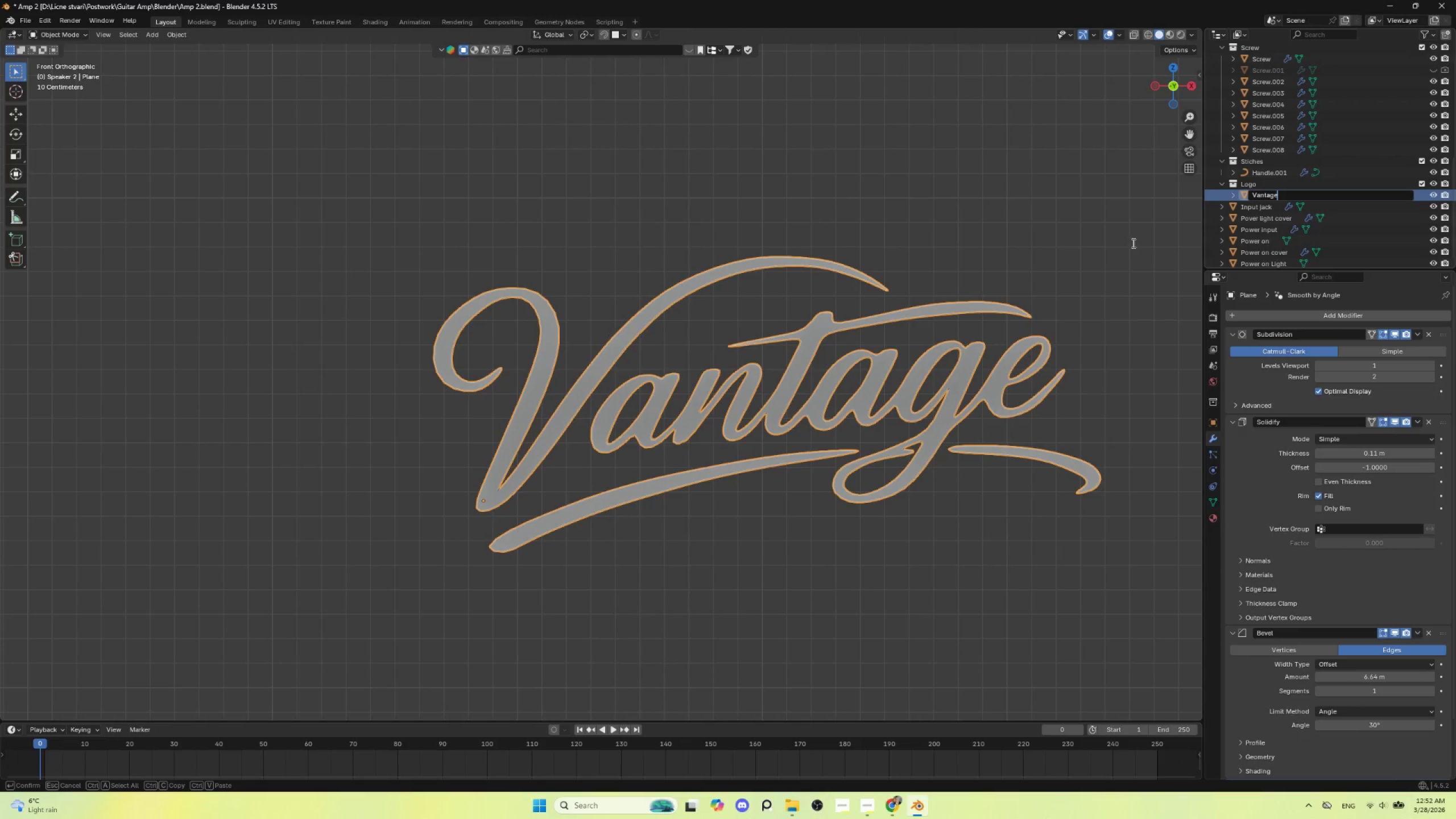 
left_click([1132, 243])
 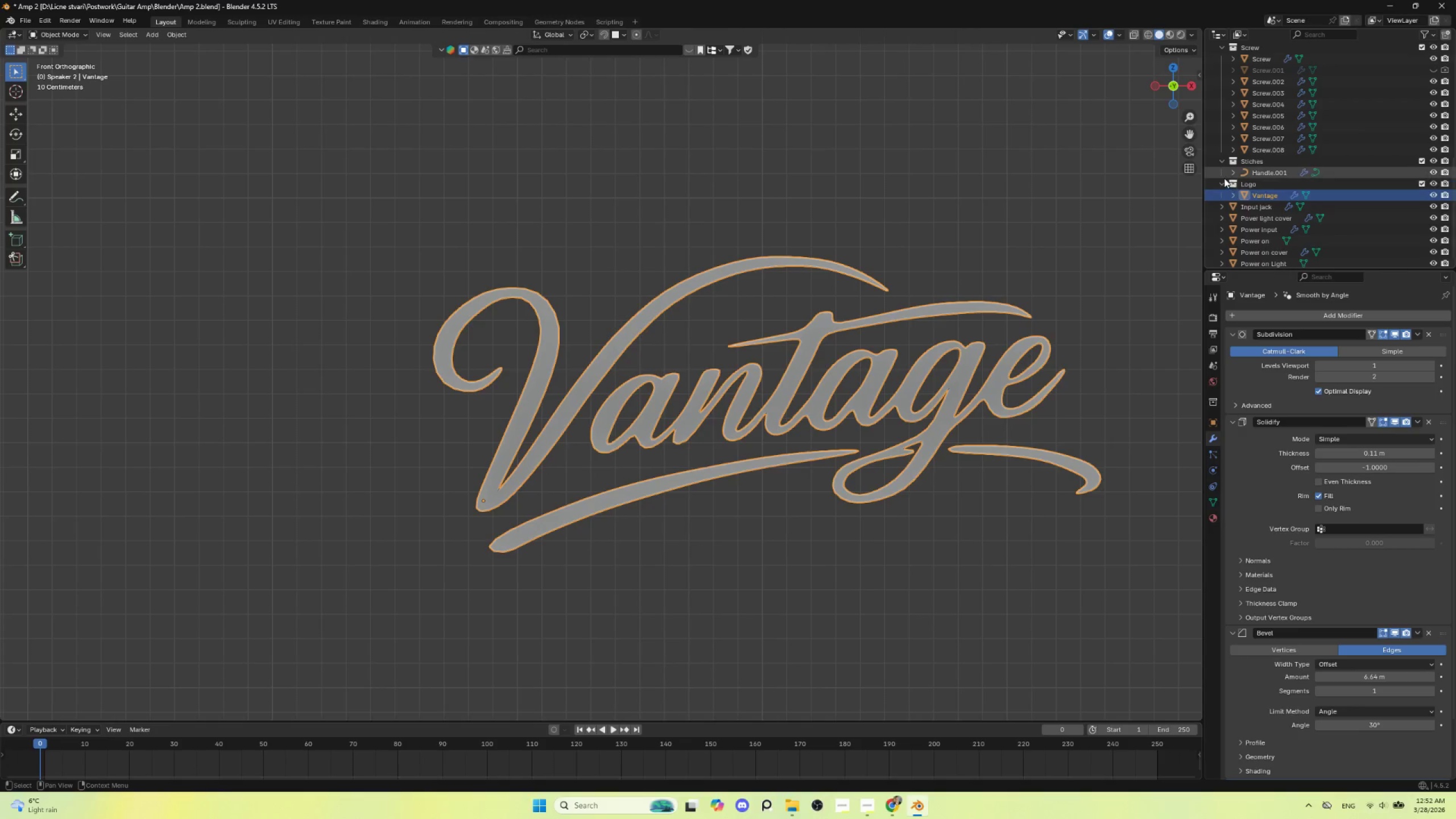 
left_click([1221, 181])
 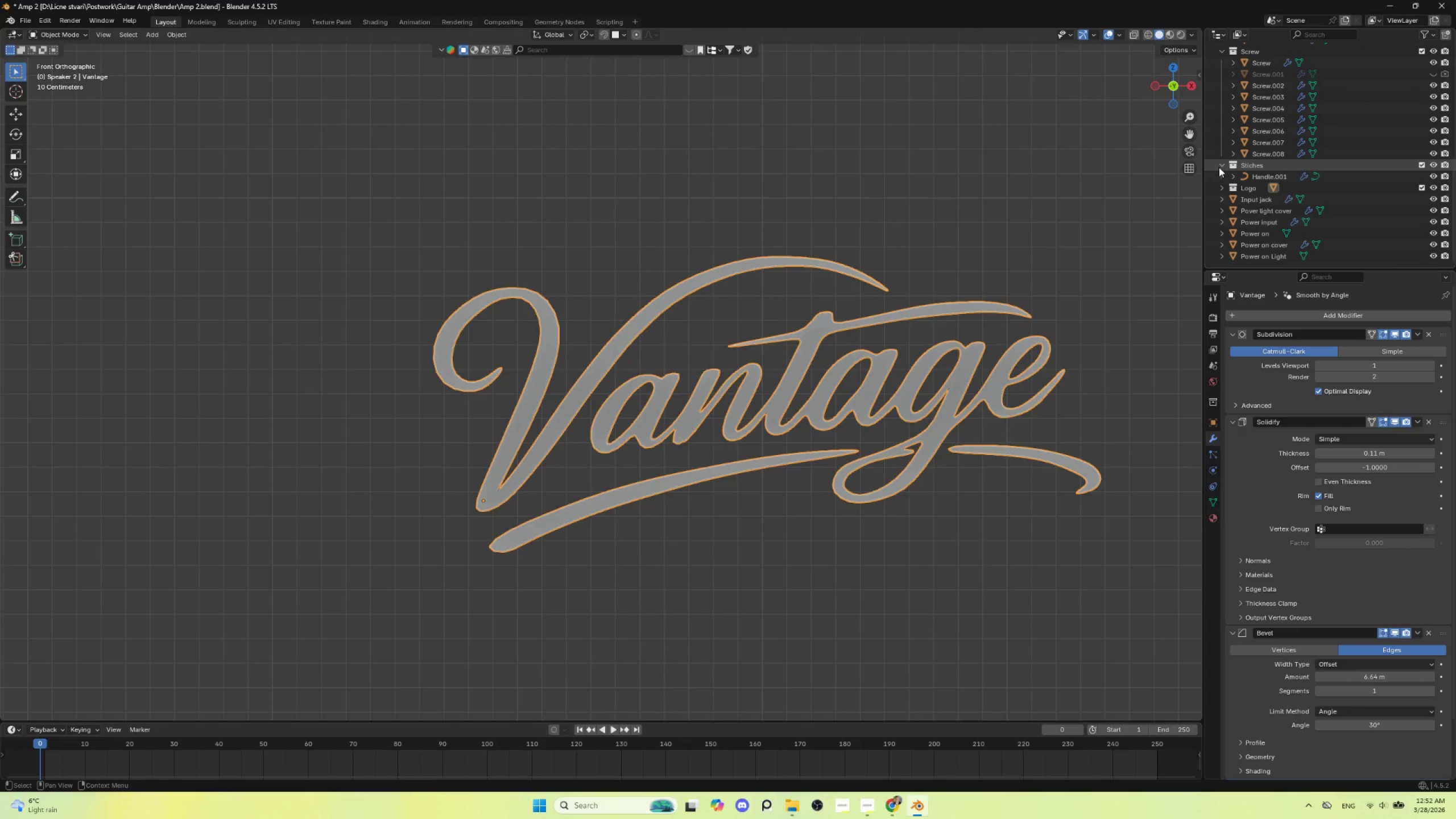 
left_click([1219, 164])
 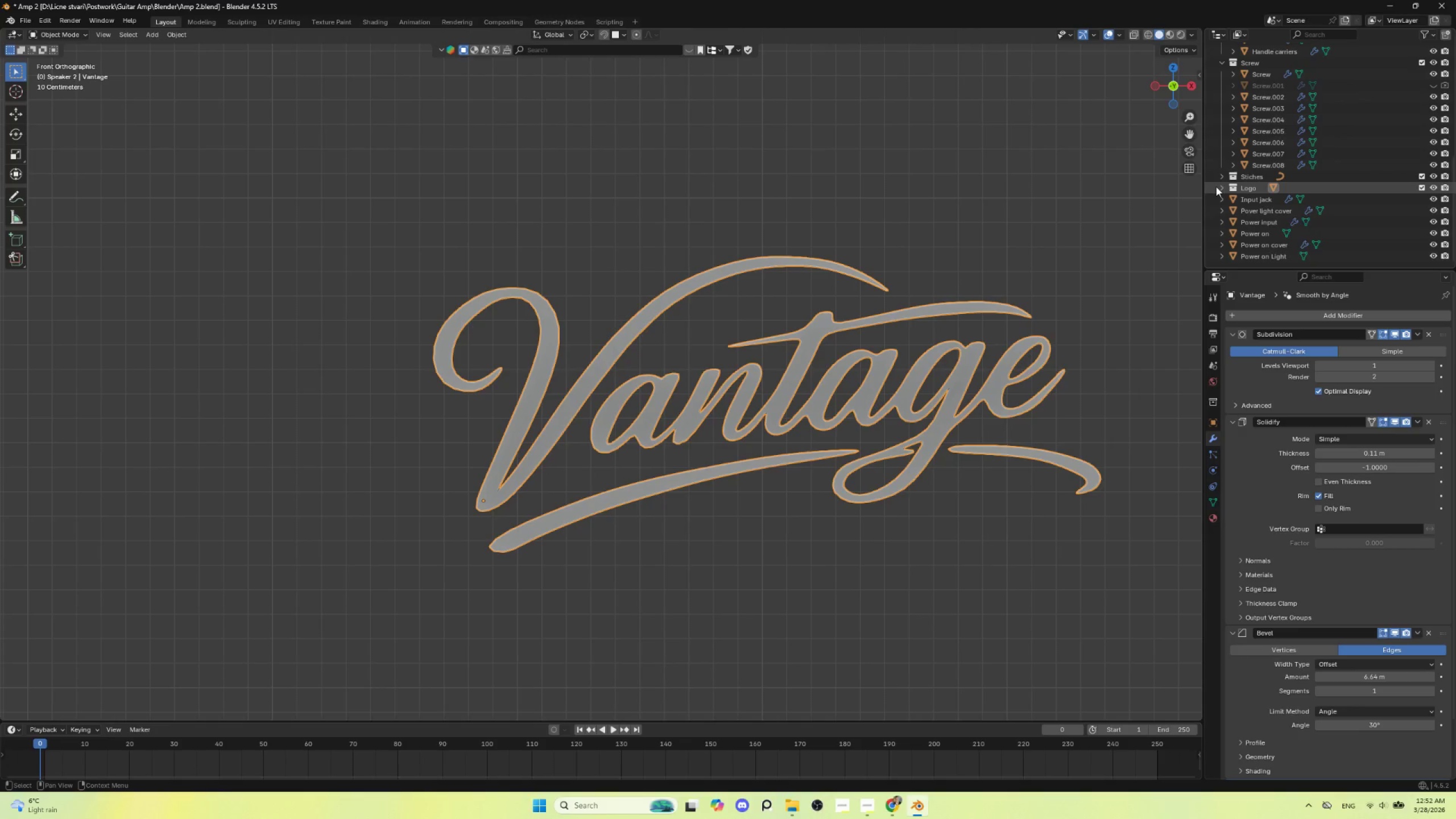 
double_click([1216, 187])
 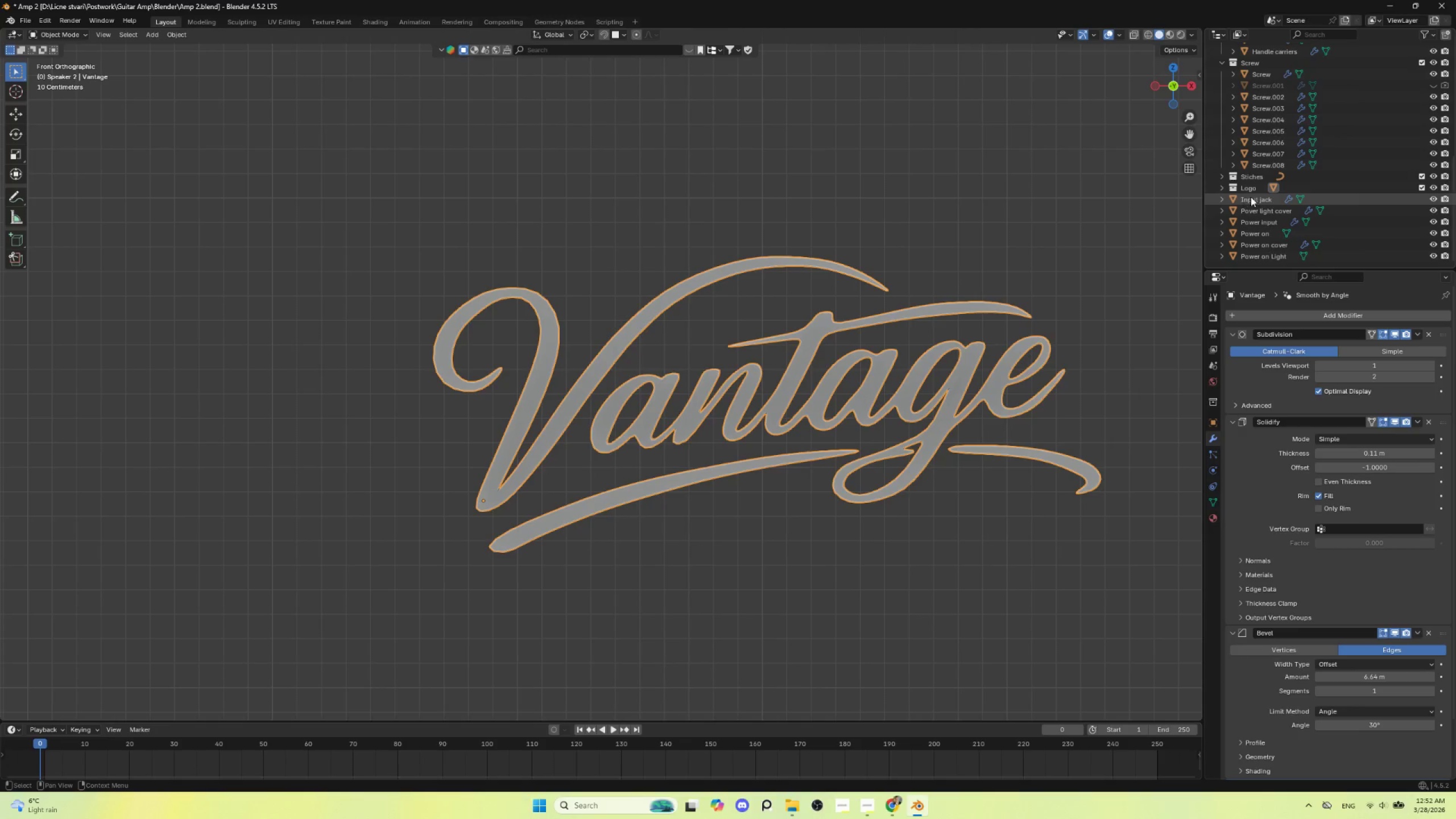 
left_click([1251, 197])
 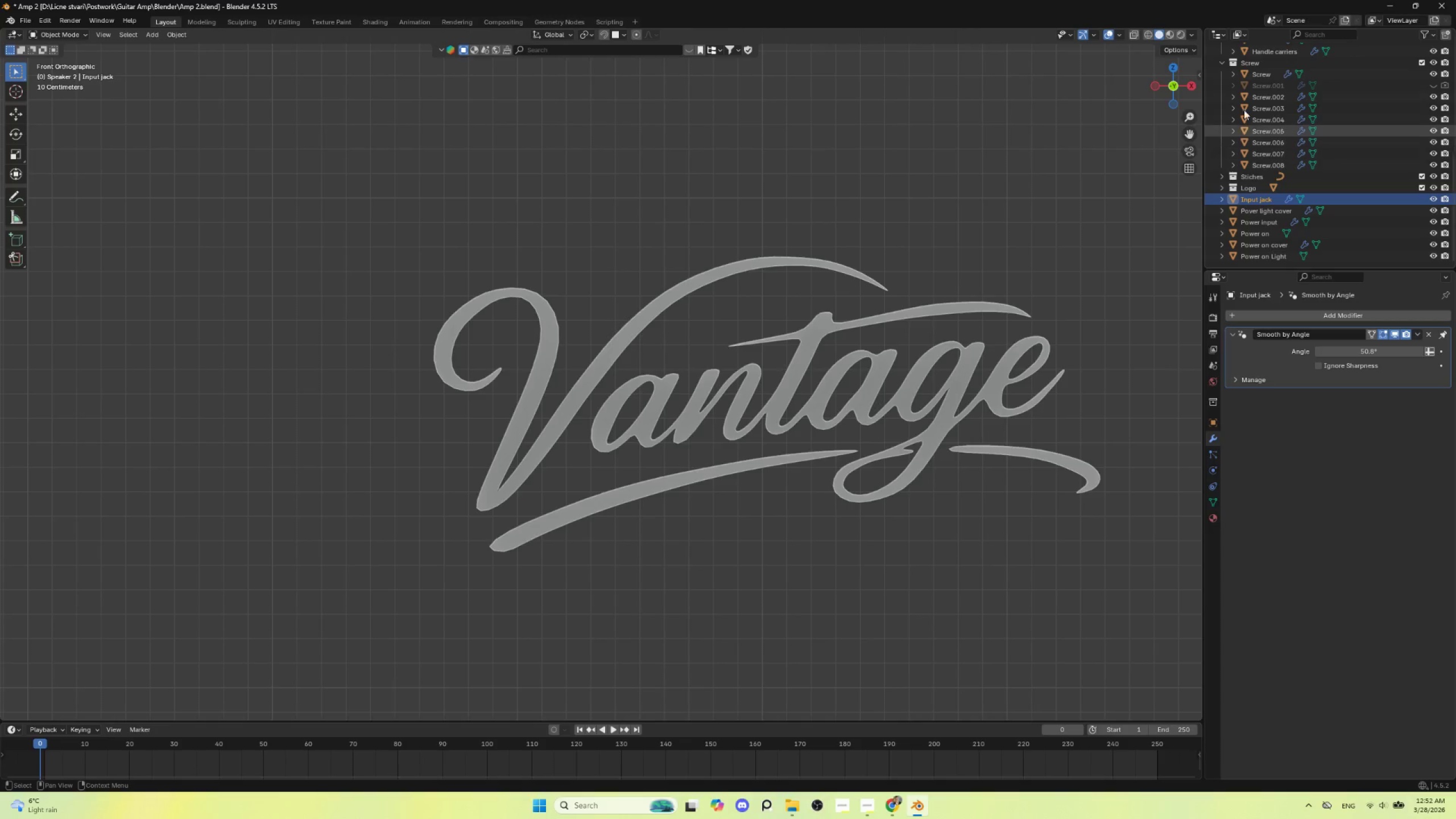 
scroll: coordinate [1260, 118], scroll_direction: up, amount: 3.0
 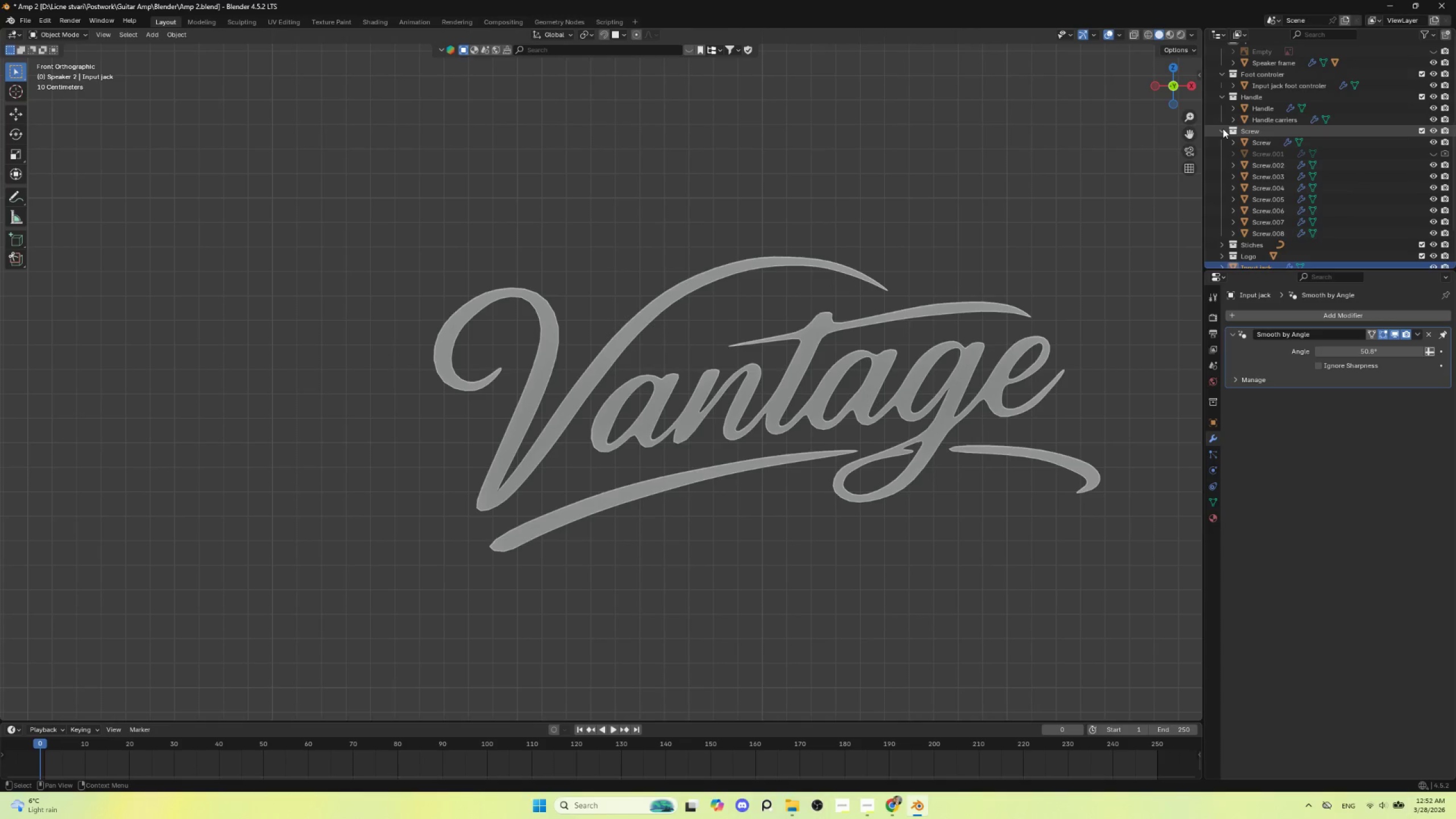 
left_click([1219, 133])
 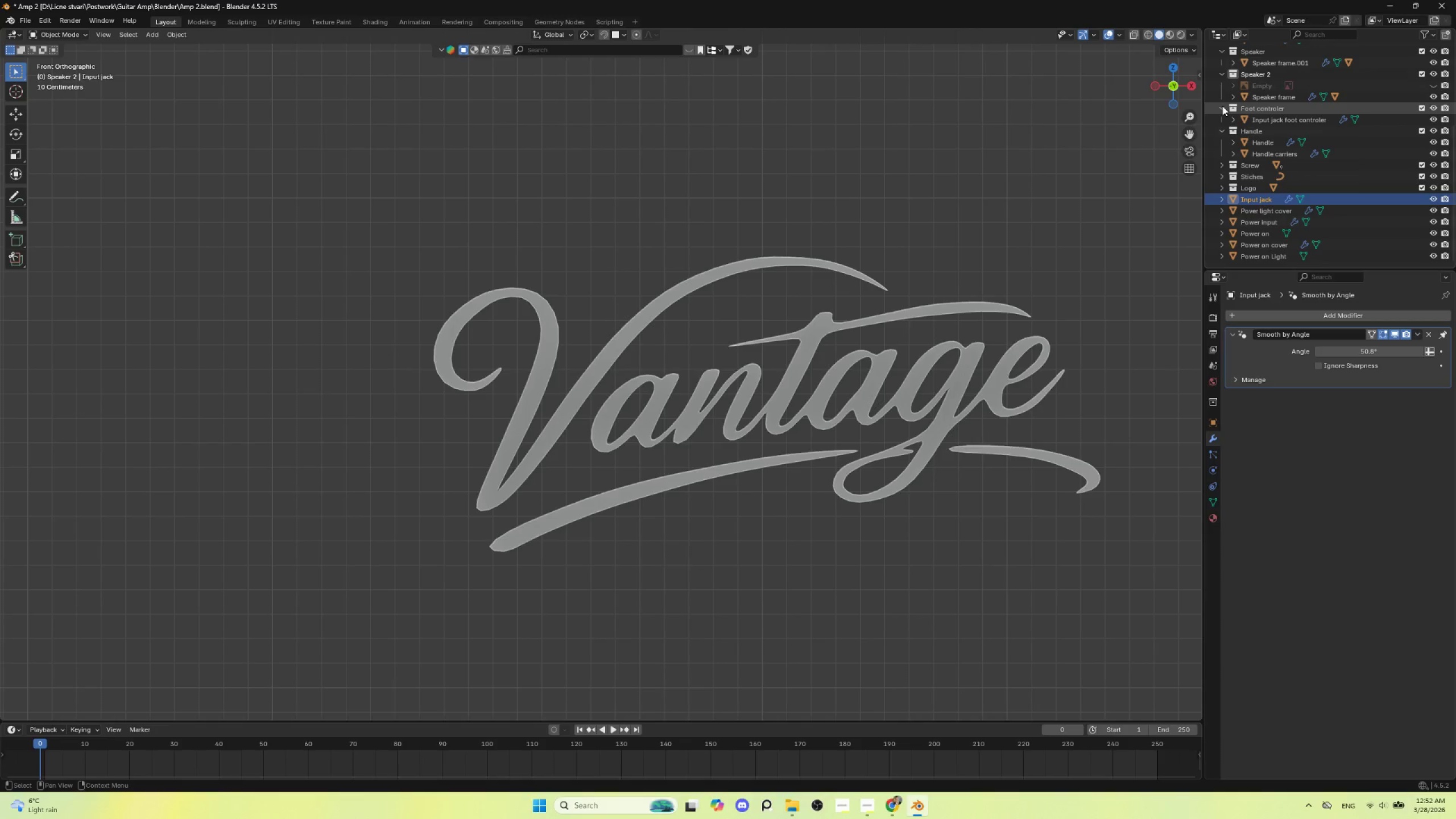 
left_click([1222, 106])
 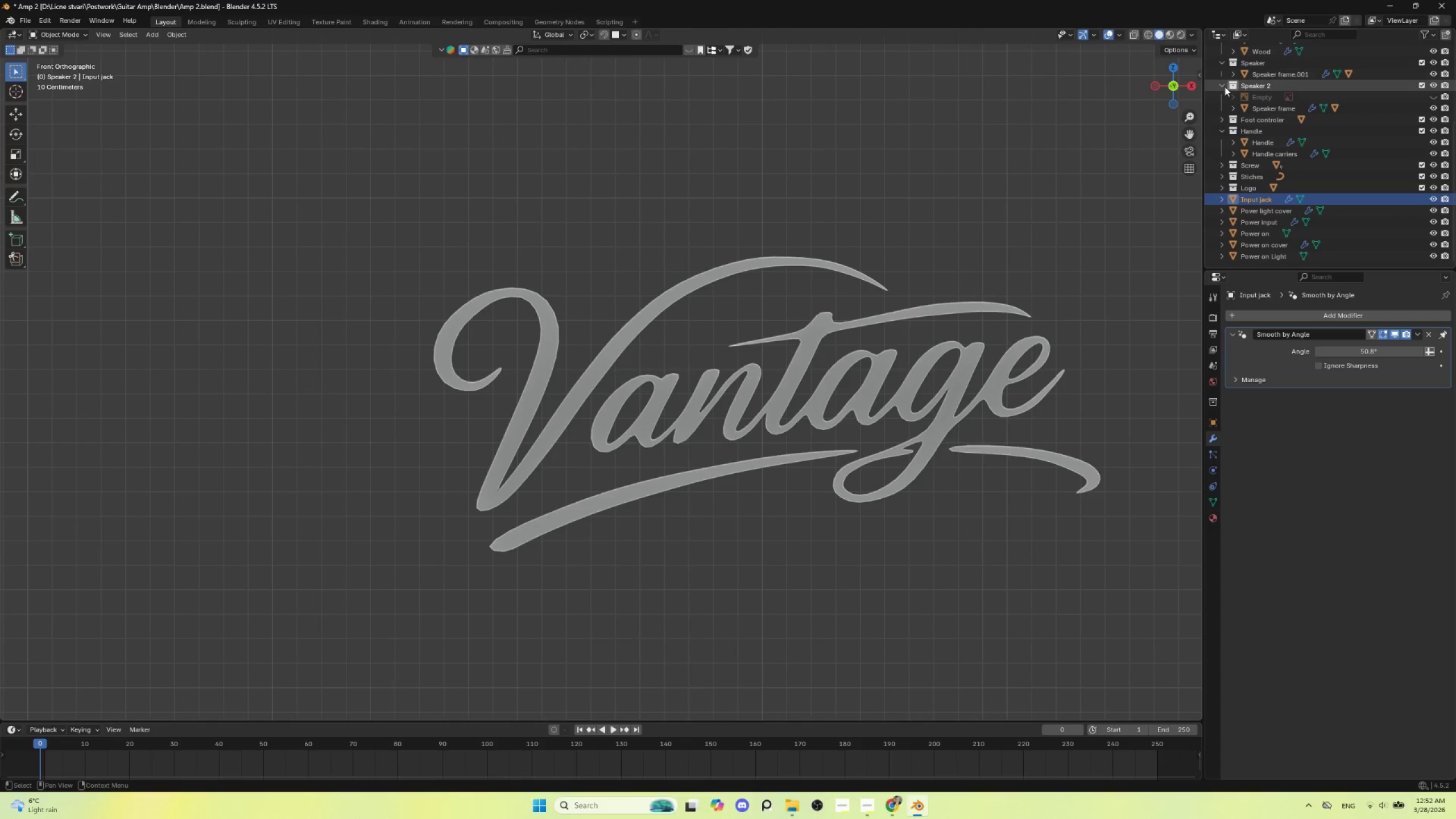 
left_click([1221, 83])
 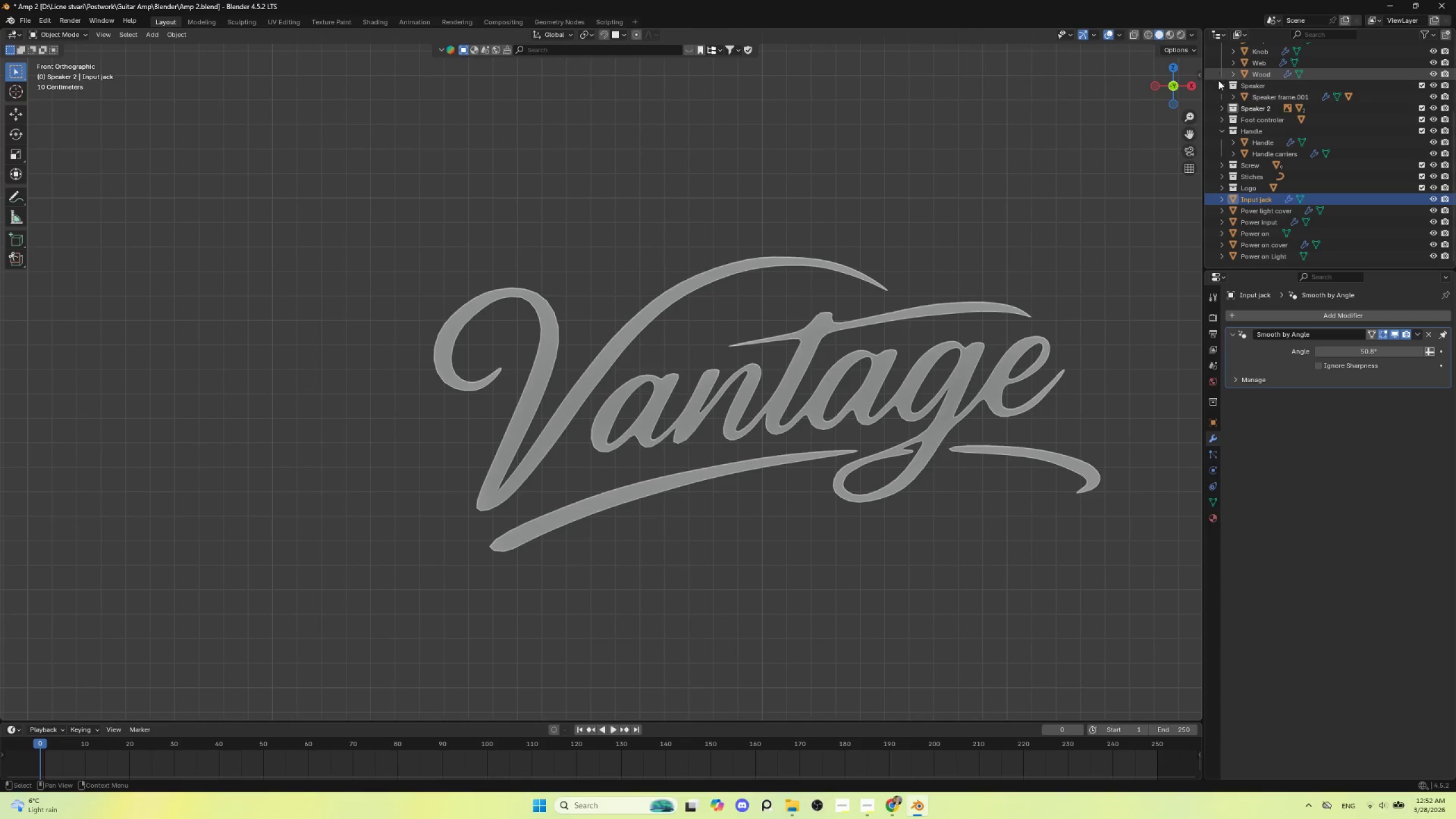 
left_click([1218, 80])
 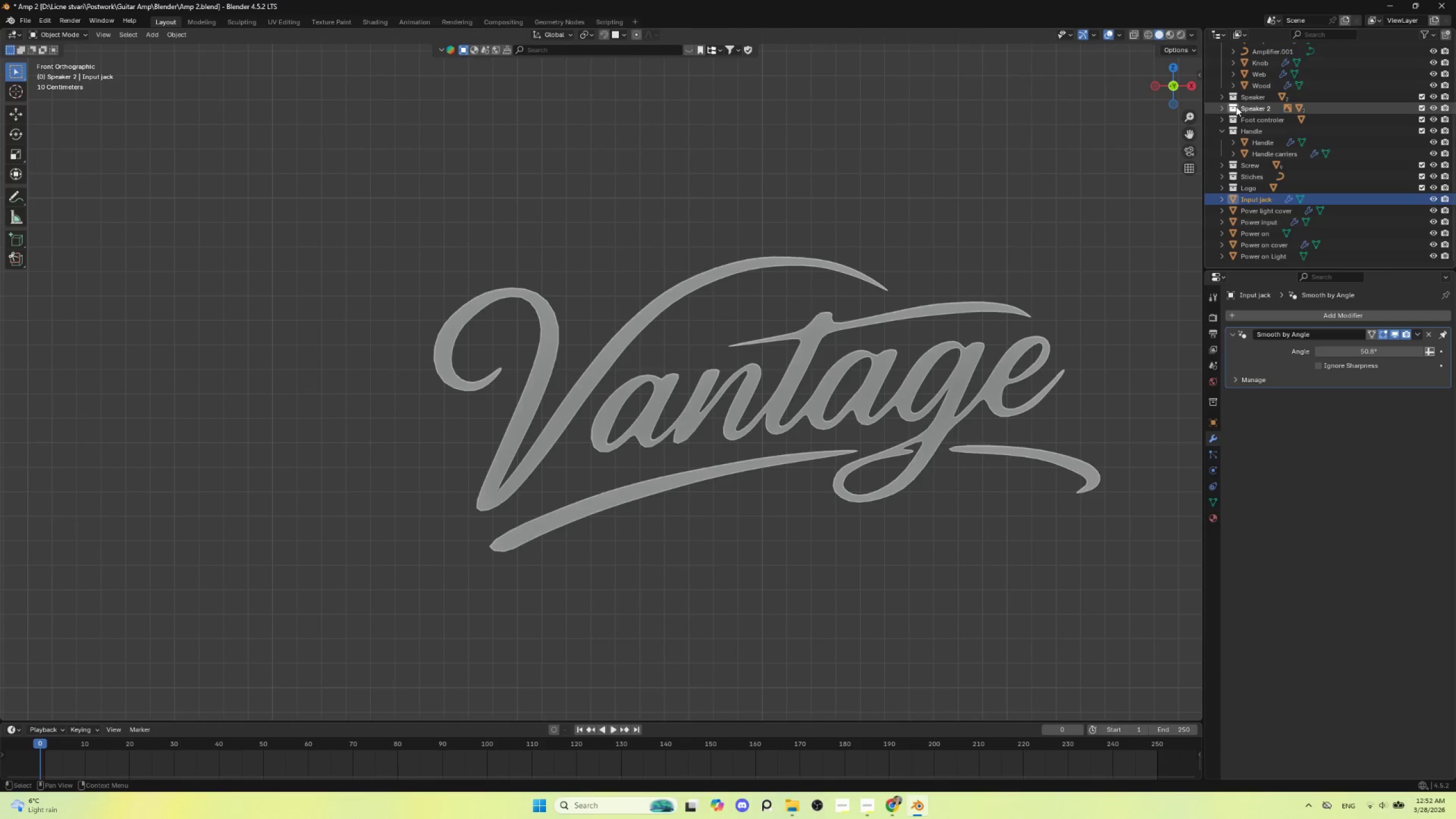 
scroll: coordinate [1235, 123], scroll_direction: up, amount: 5.0
 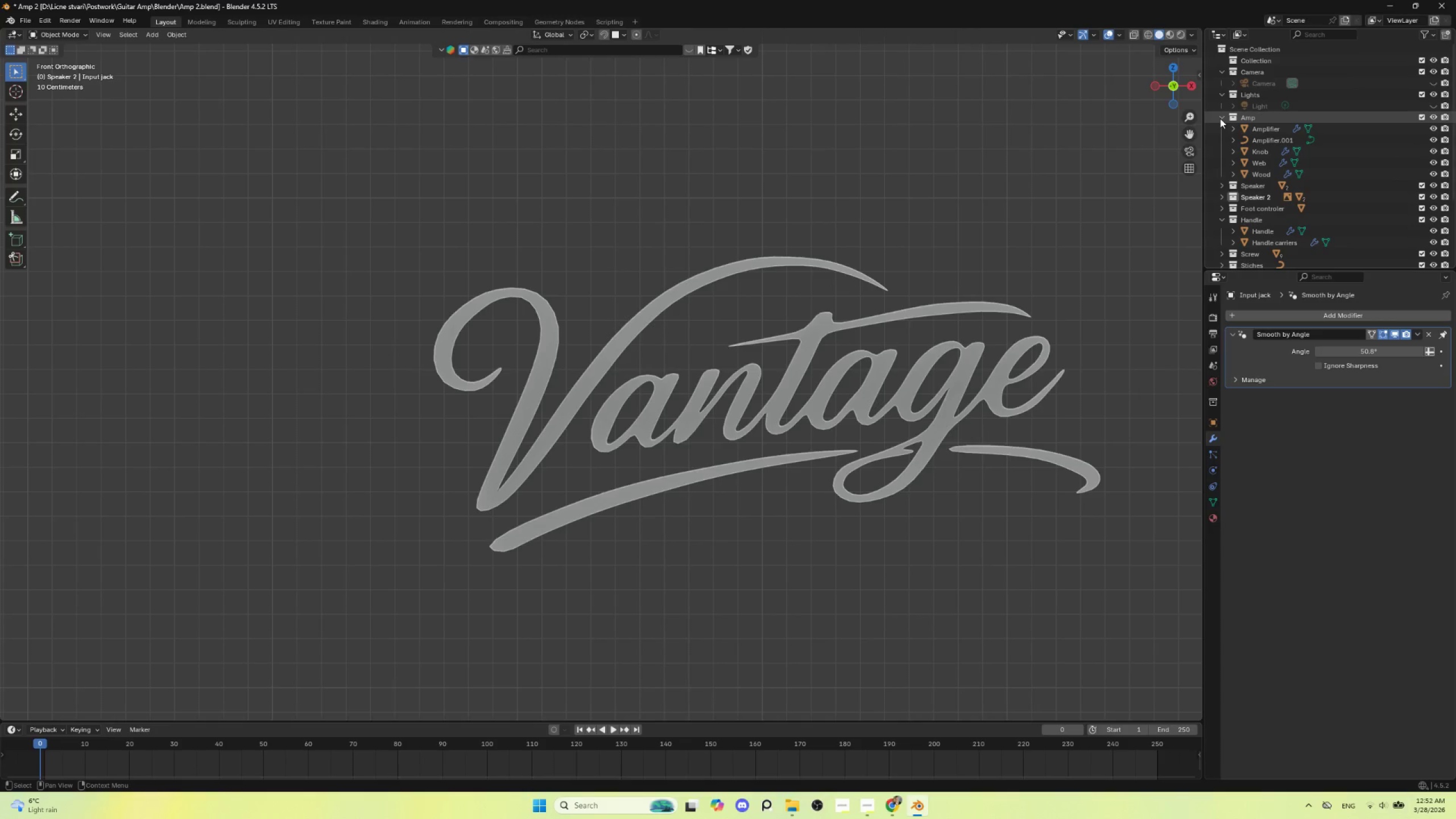 
left_click([1220, 118])
 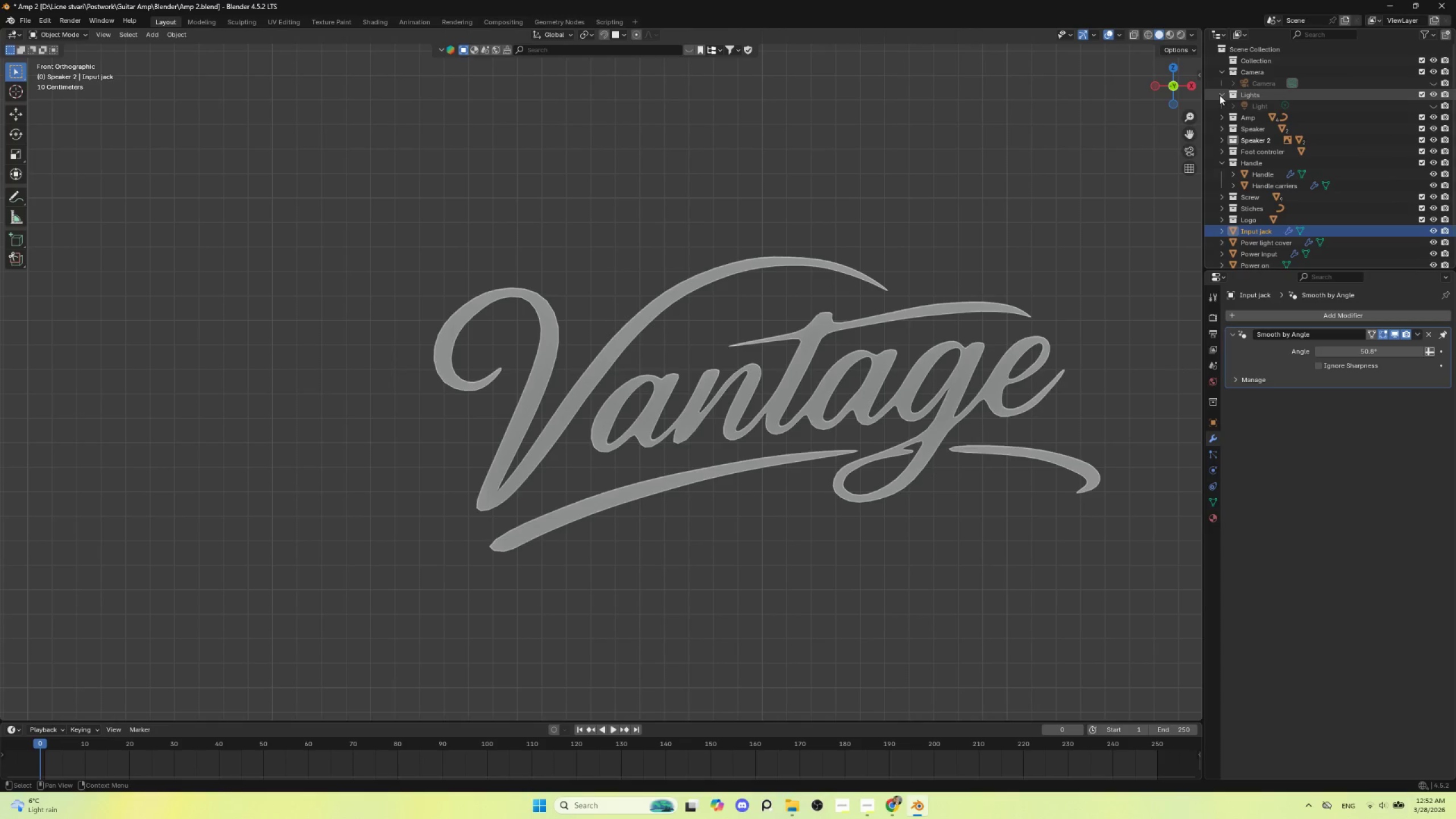 
left_click([1219, 95])
 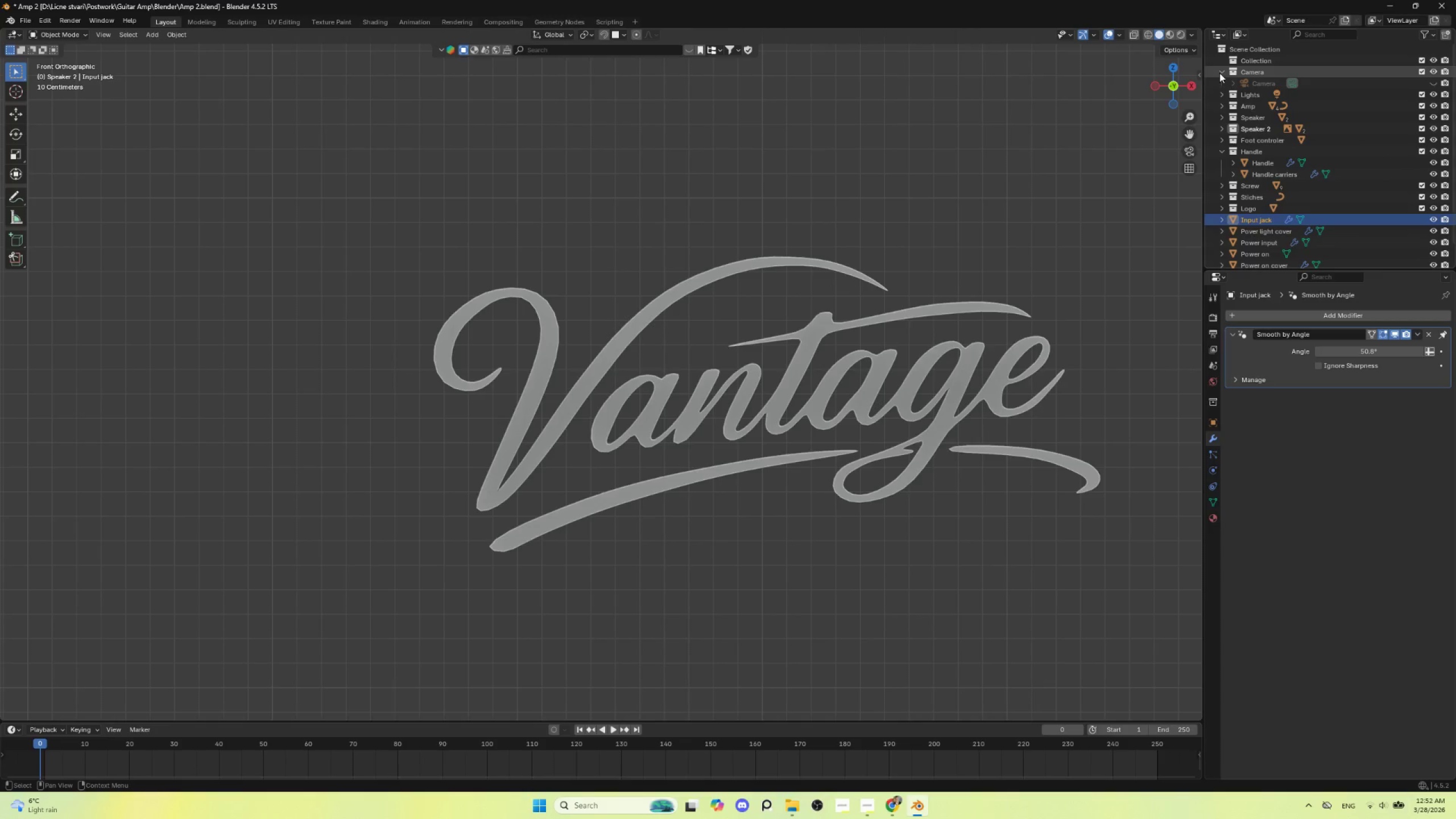 
left_click([1219, 73])
 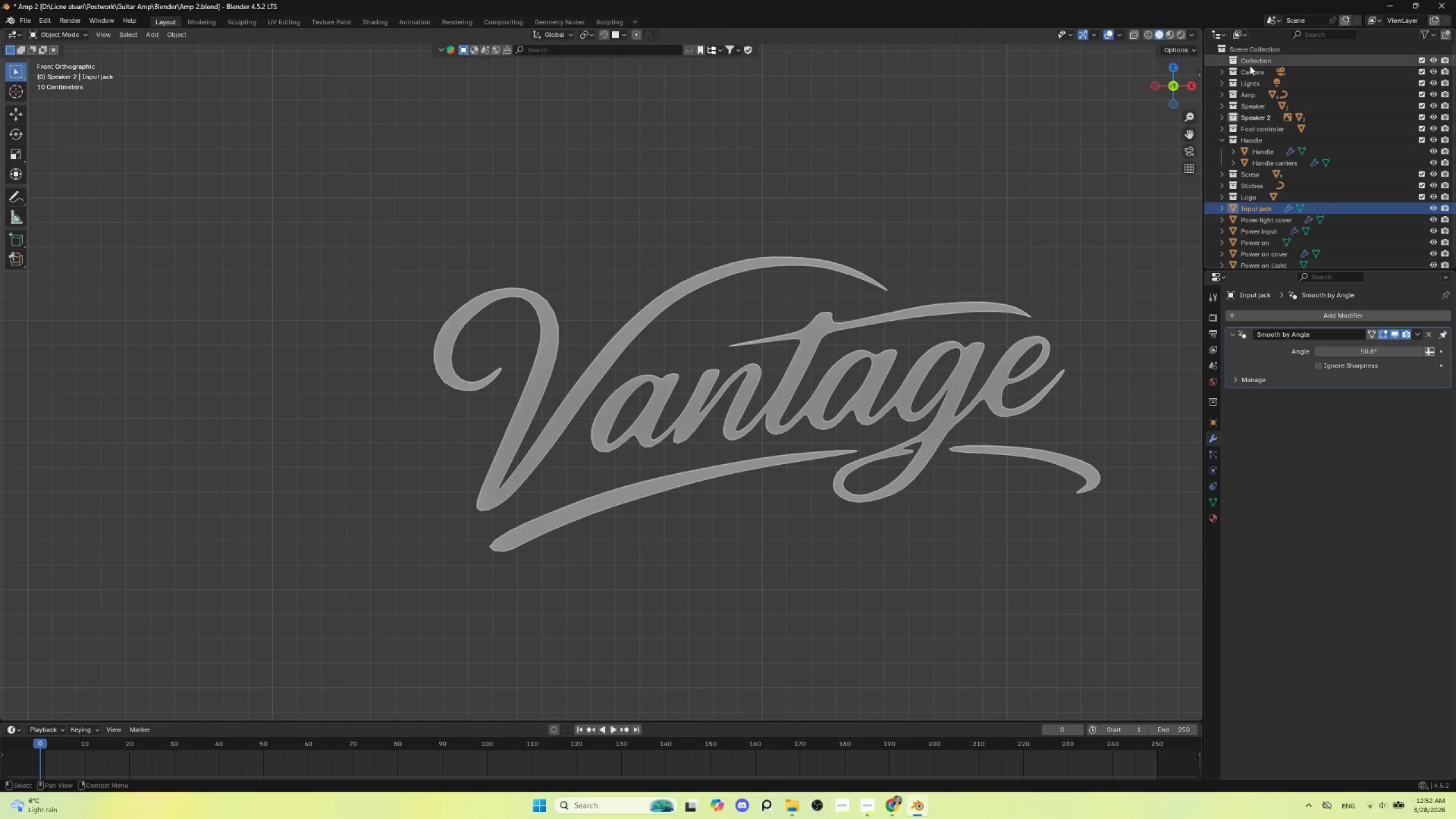 
left_click([1252, 65])
 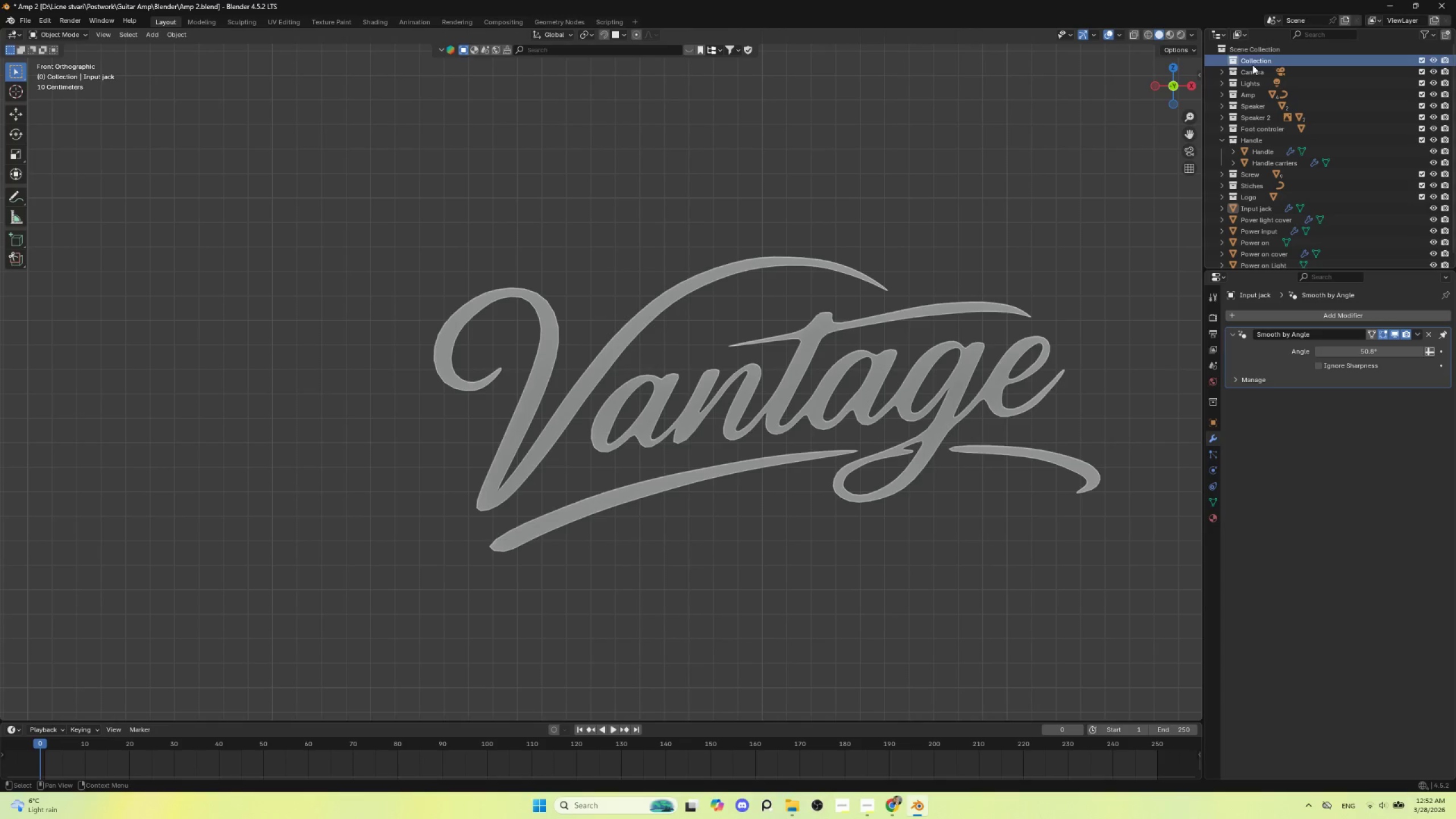 
key(Delete)
 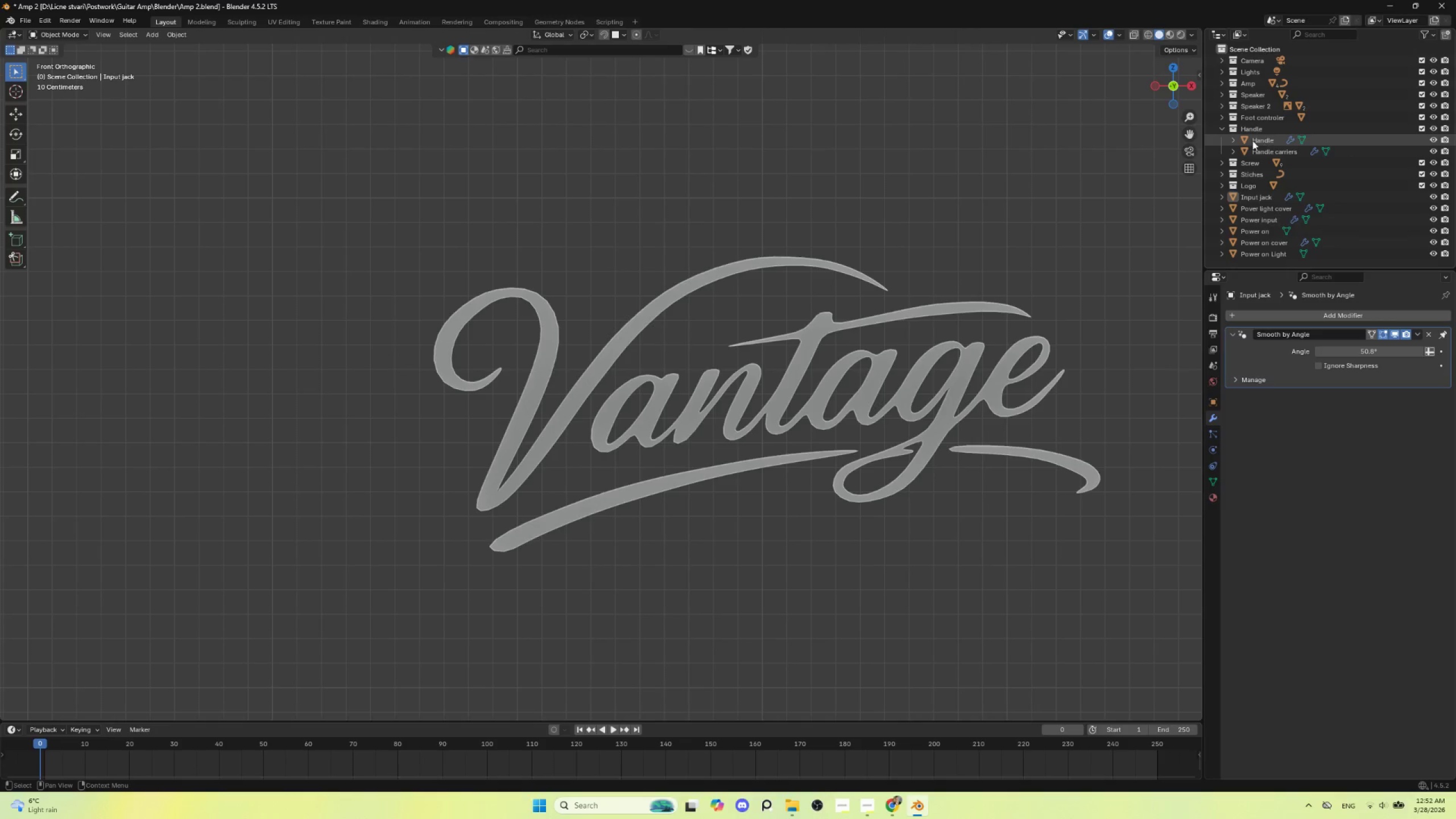 
left_click([1222, 127])
 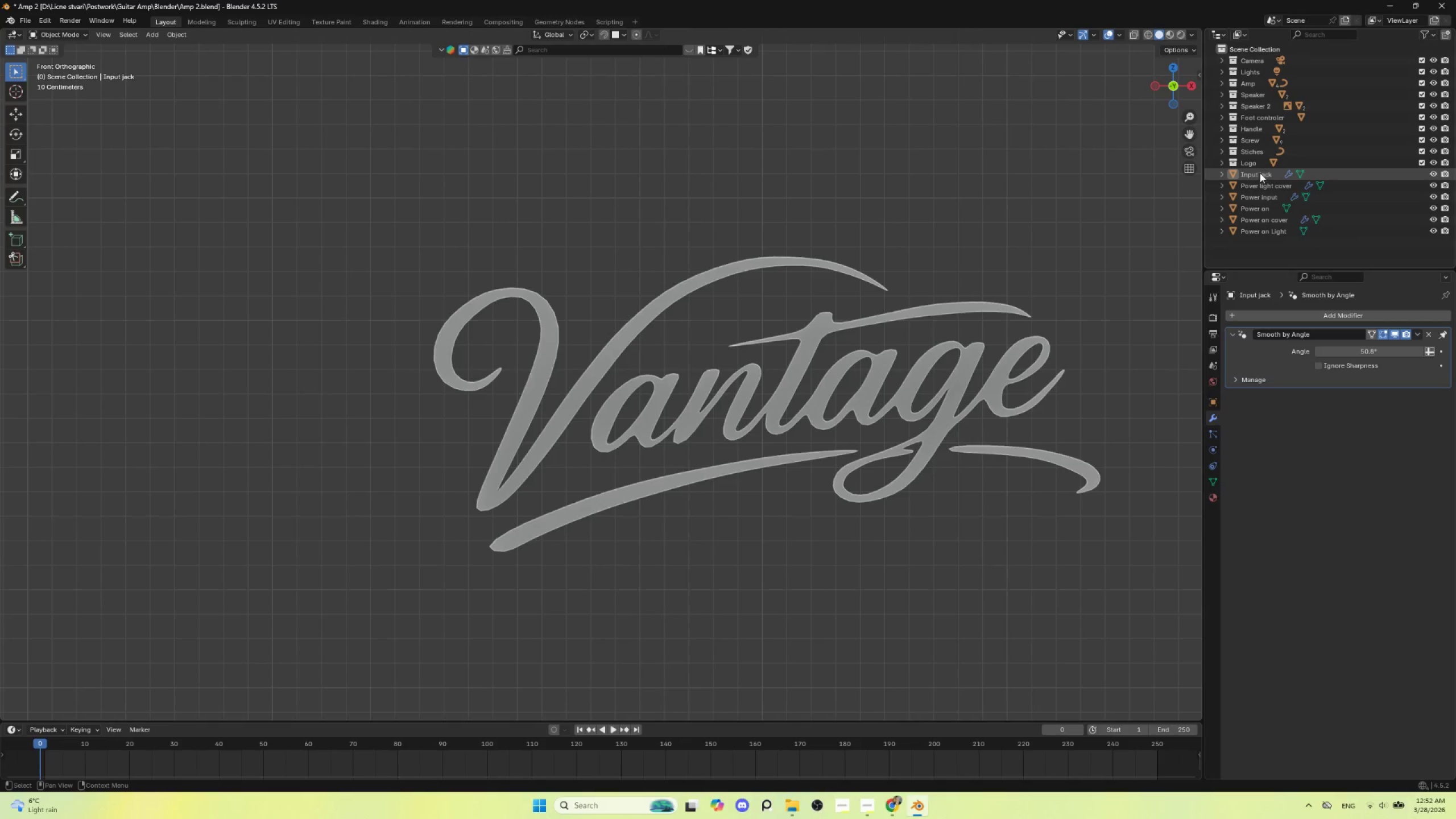 
left_click([1260, 175])
 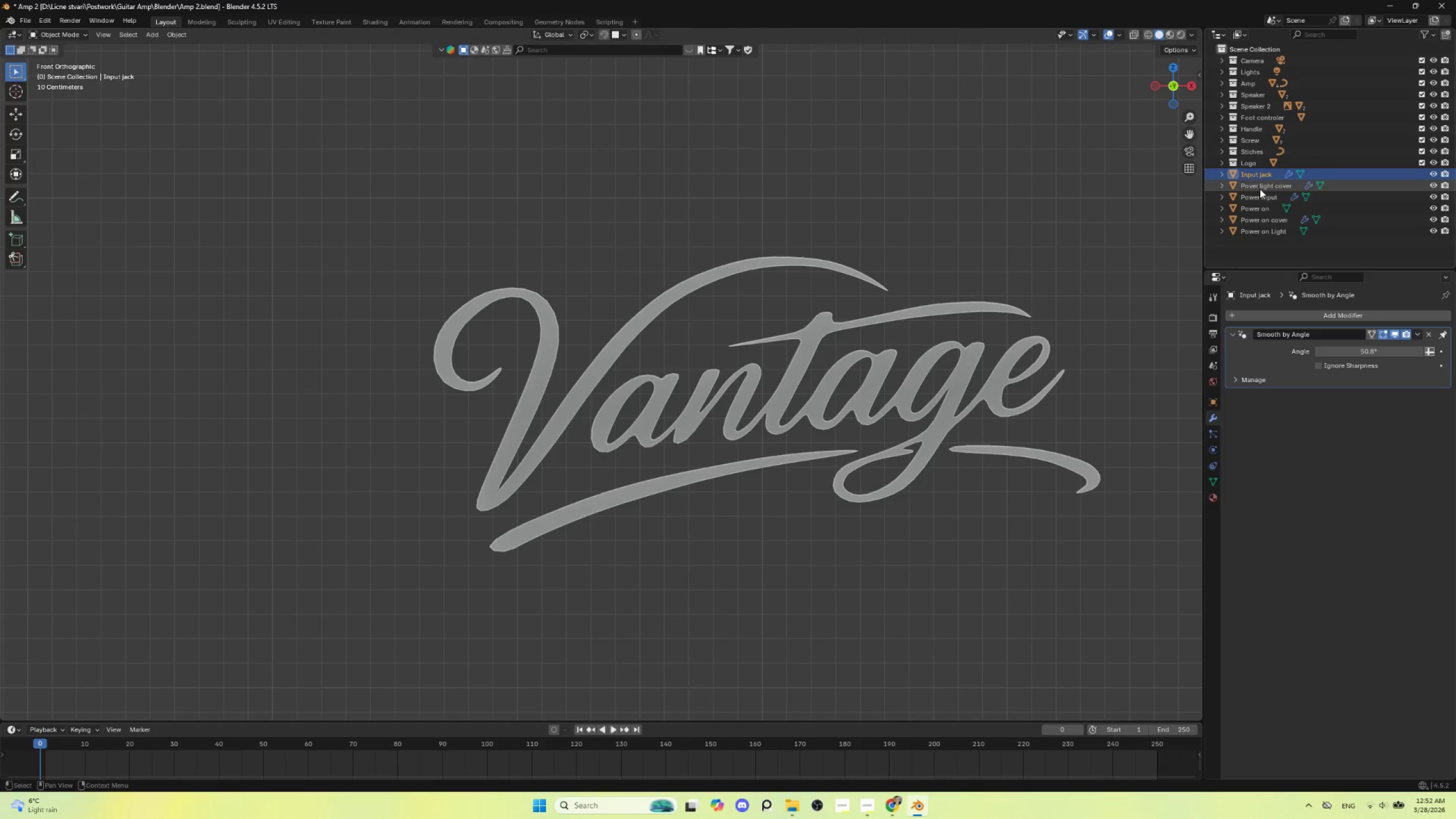 
left_click([1260, 189])
 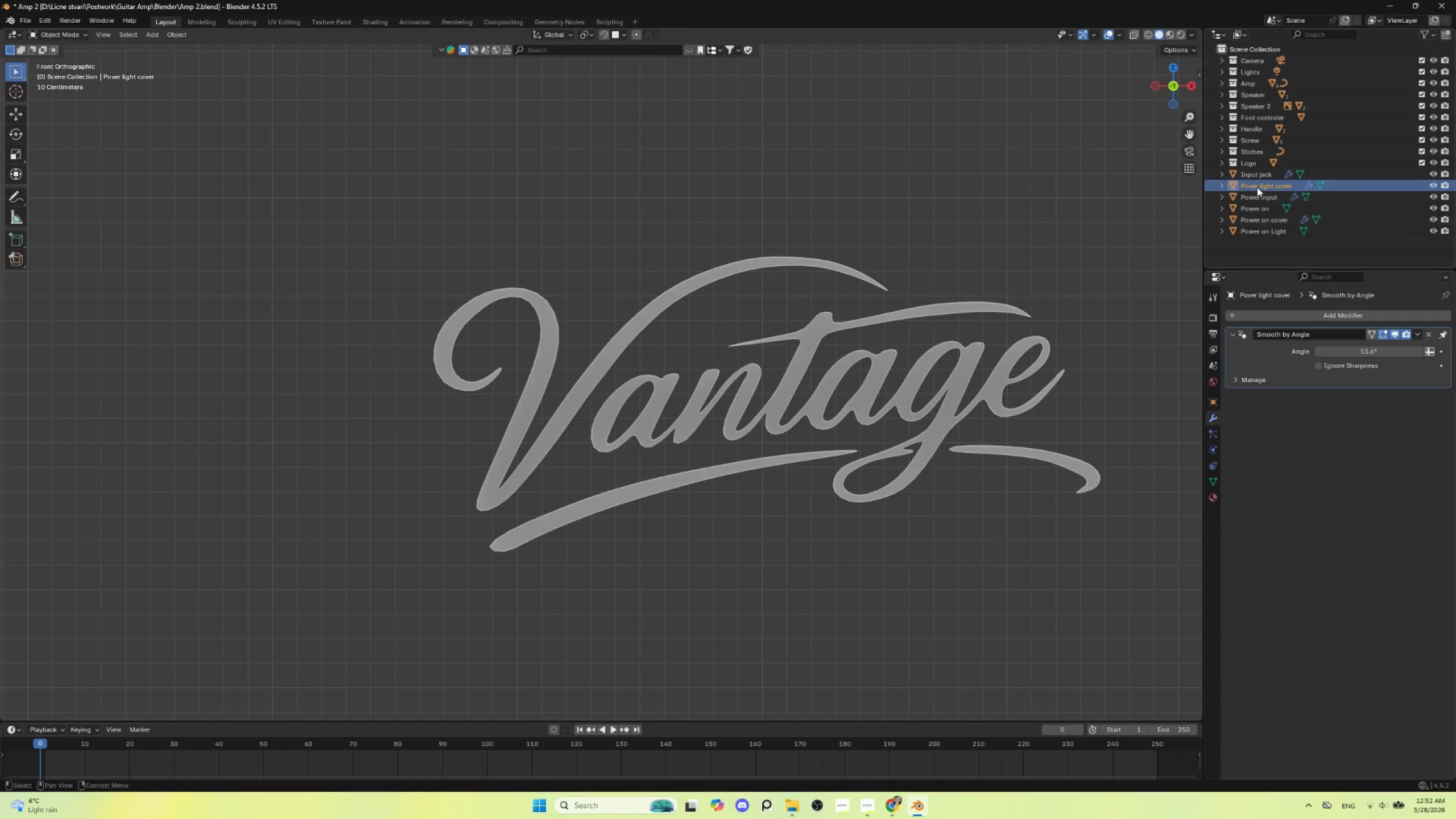 
double_click([1257, 187])
 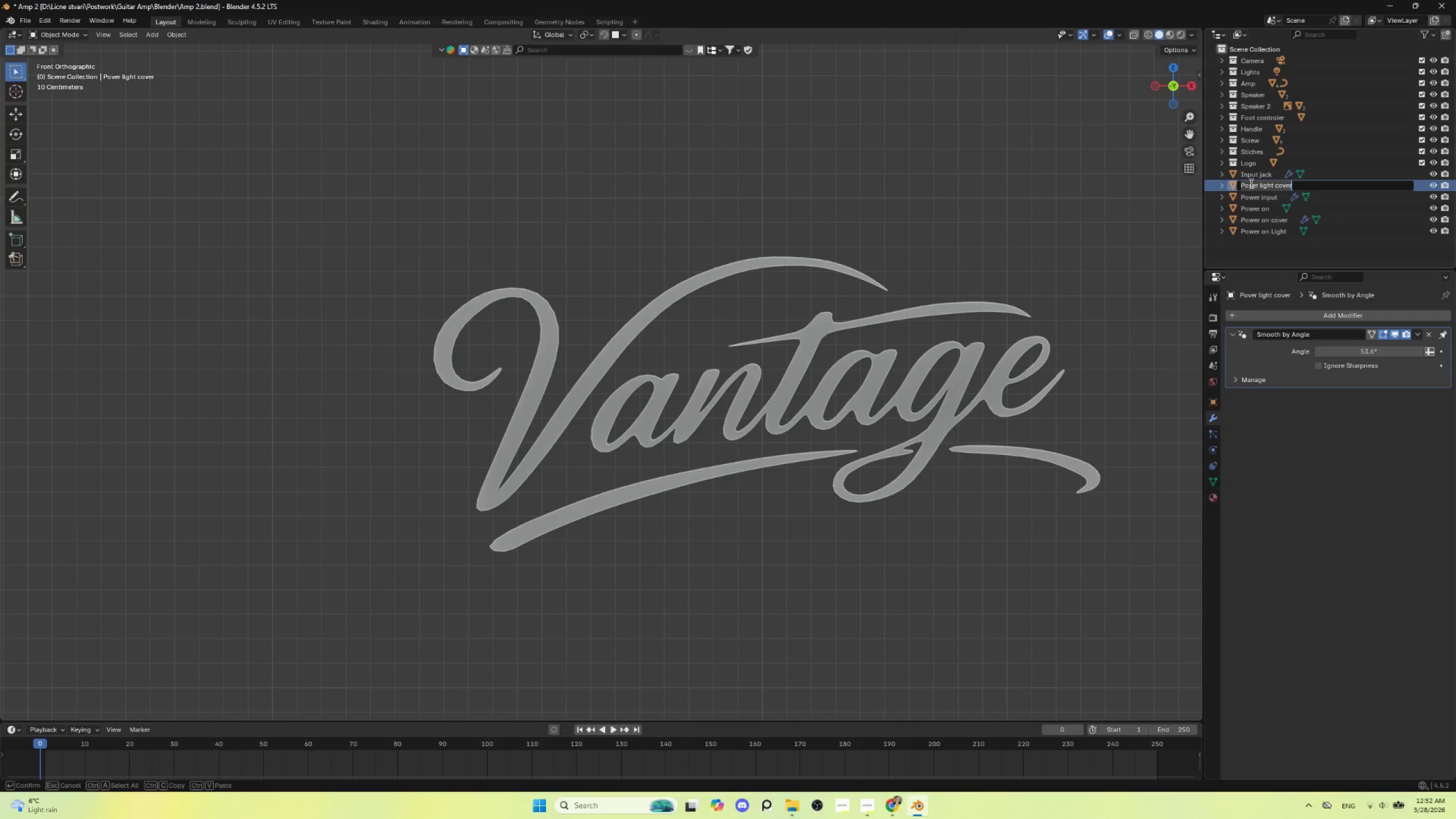 
left_click([1250, 183])
 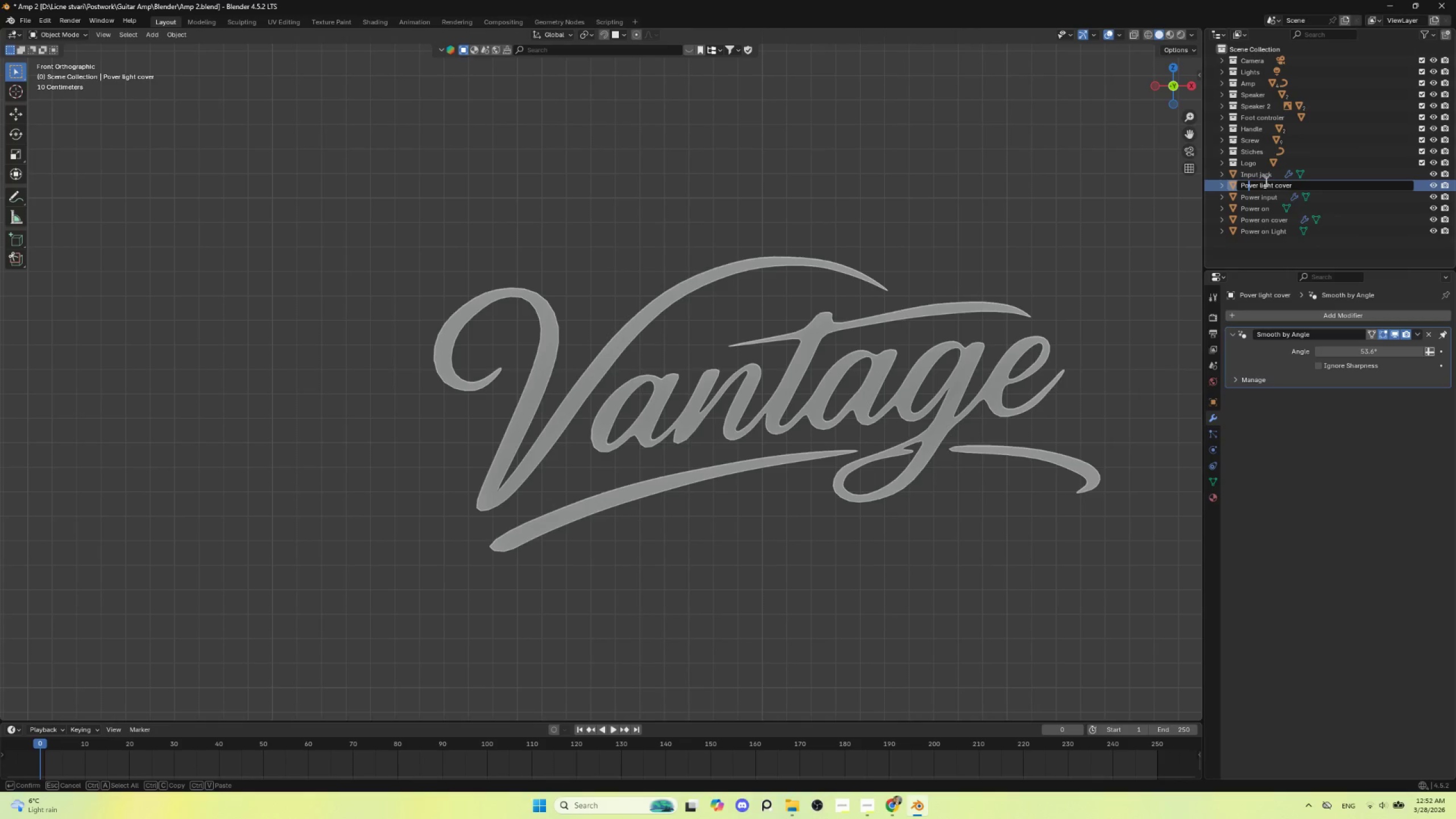 
key(ArrowRight)
 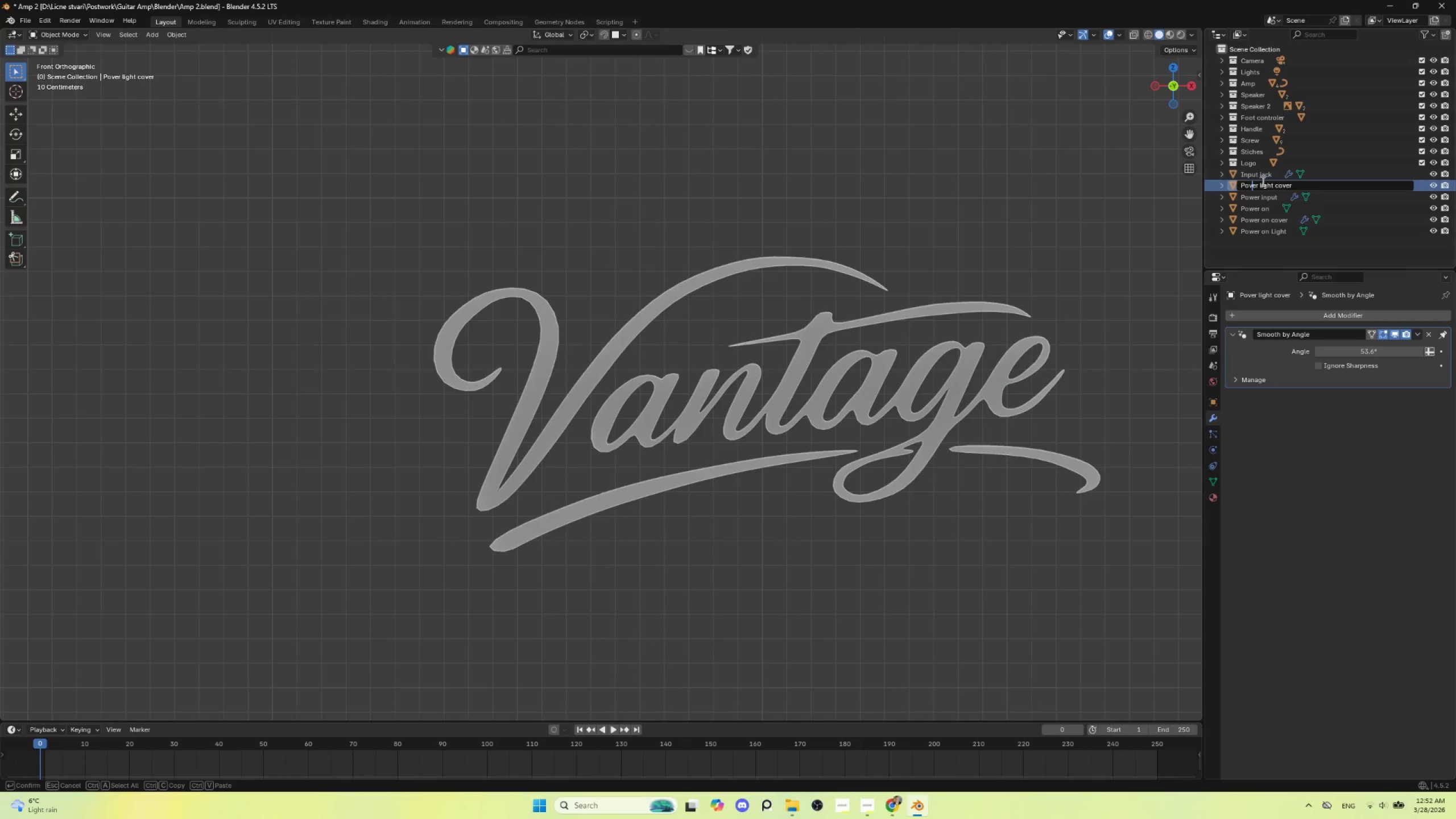 
key(Backspace)
 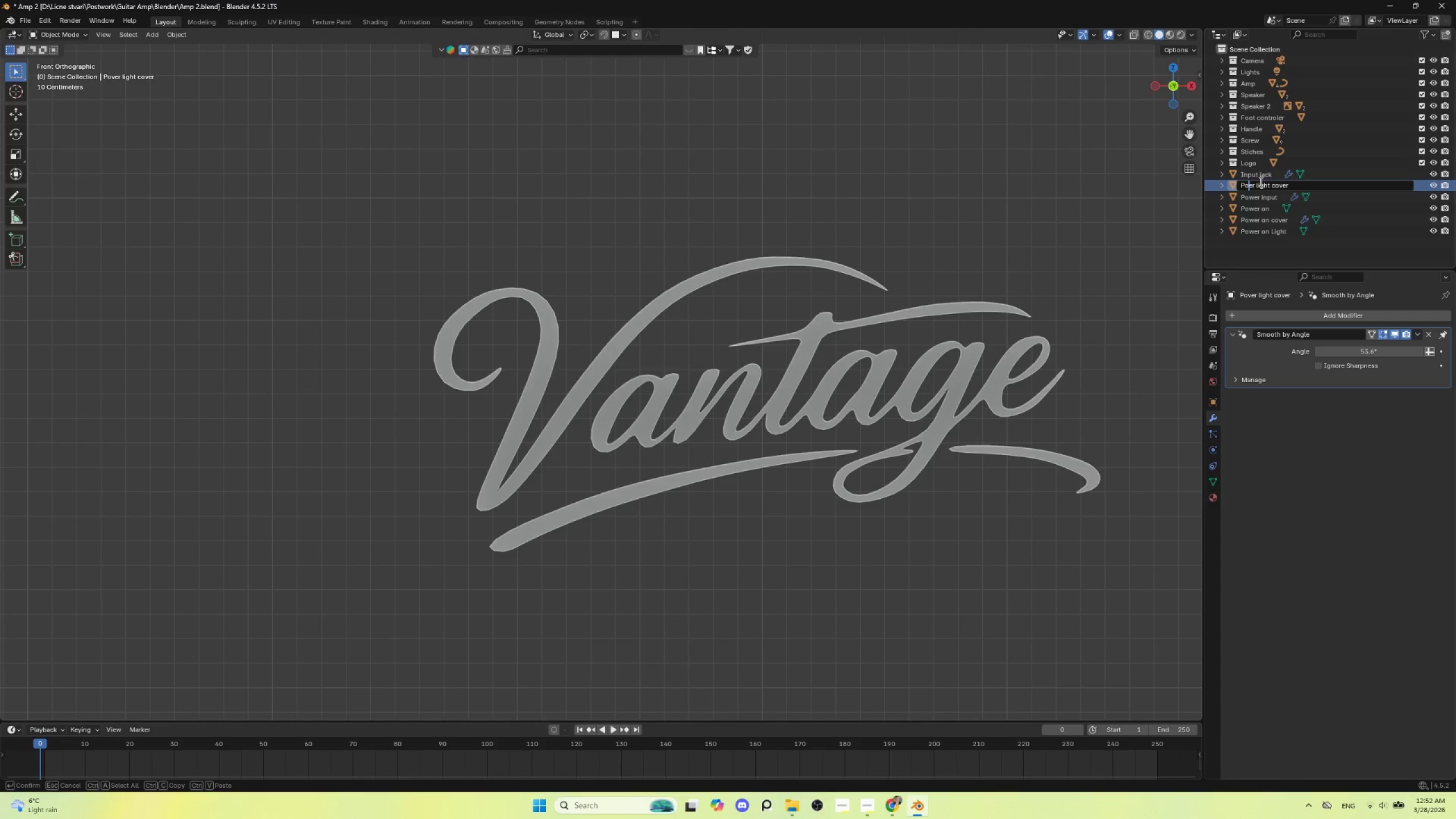 
key(W)
 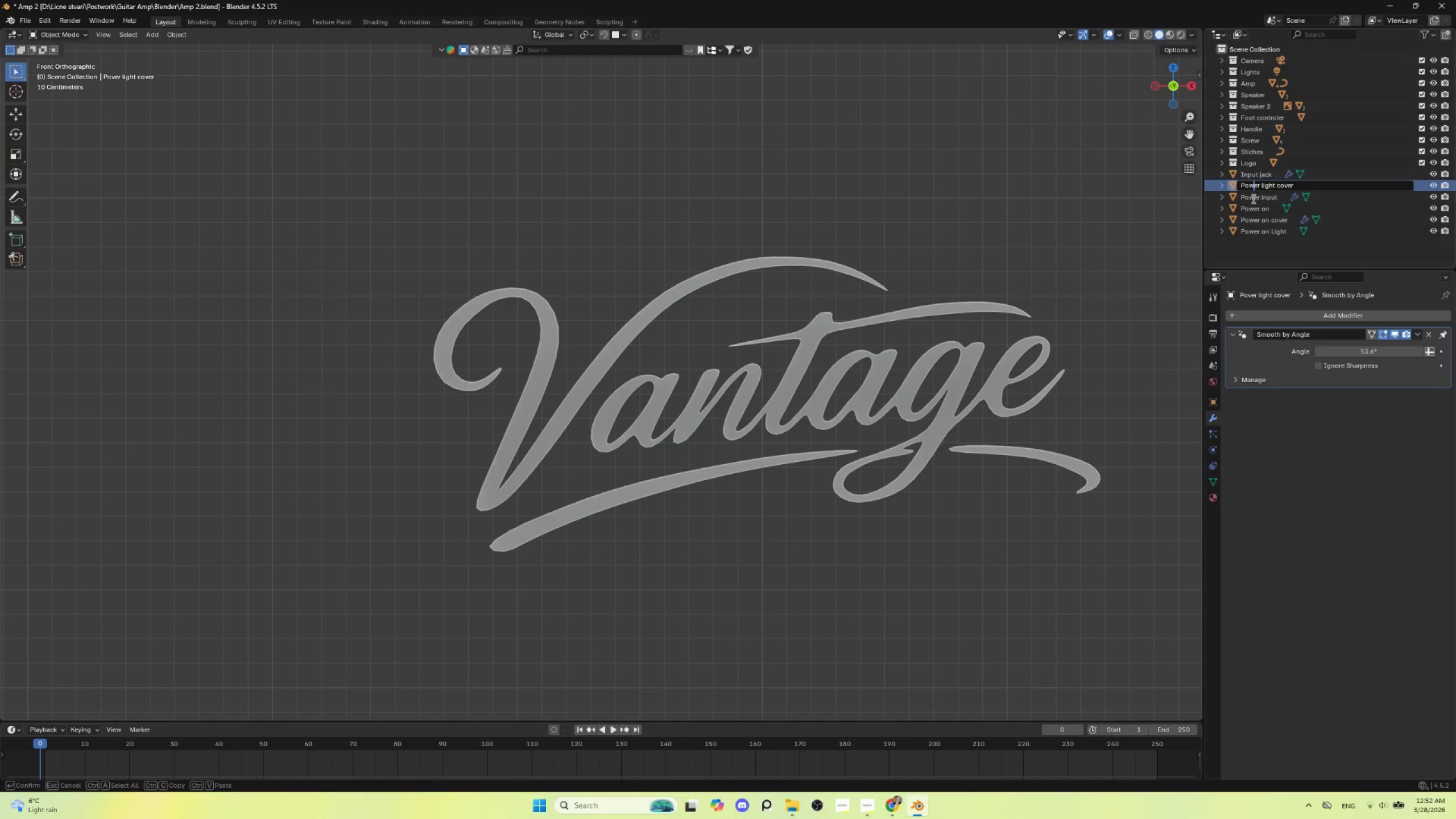 
left_click([1256, 197])
 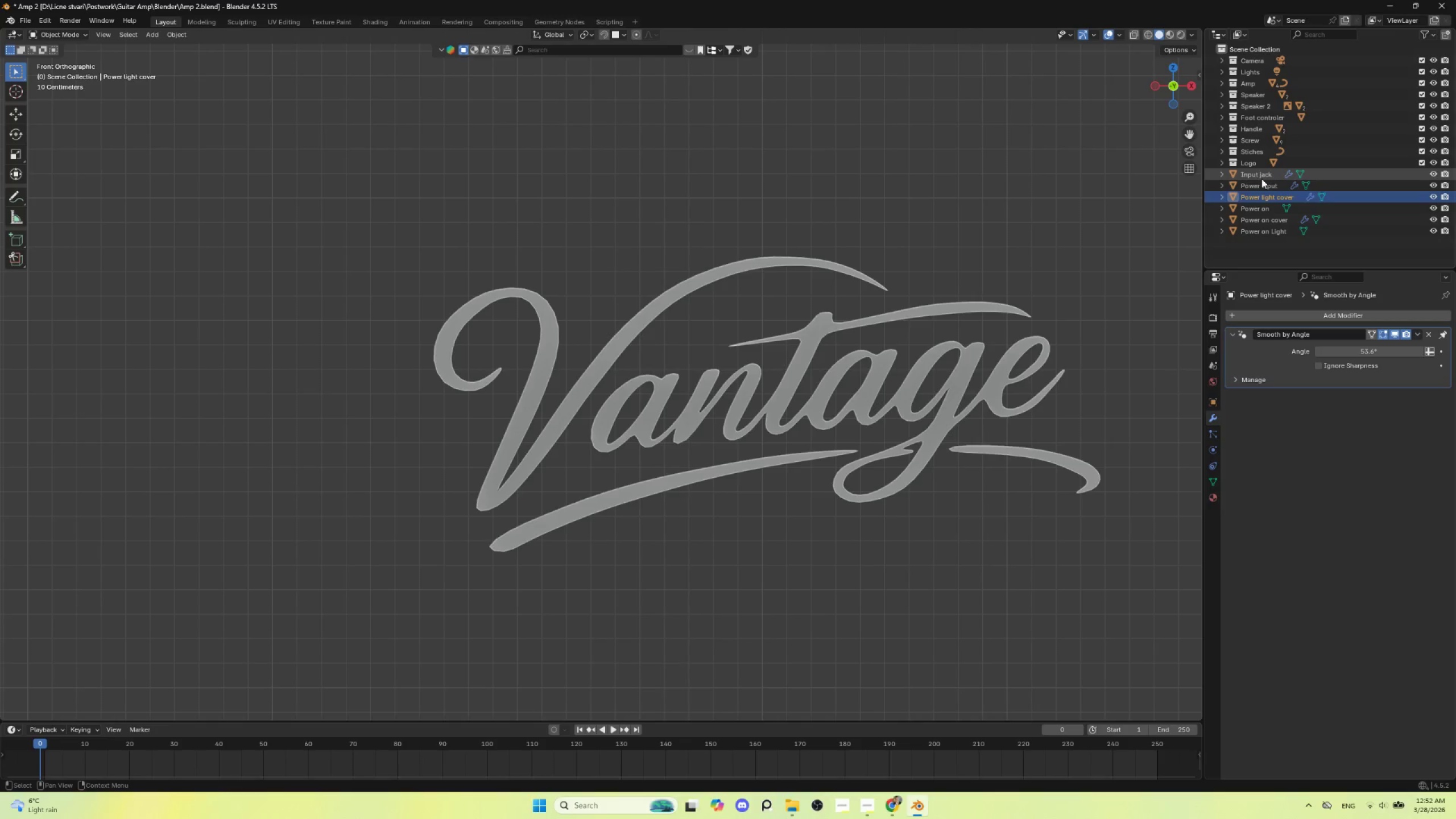 
left_click([1261, 179])
 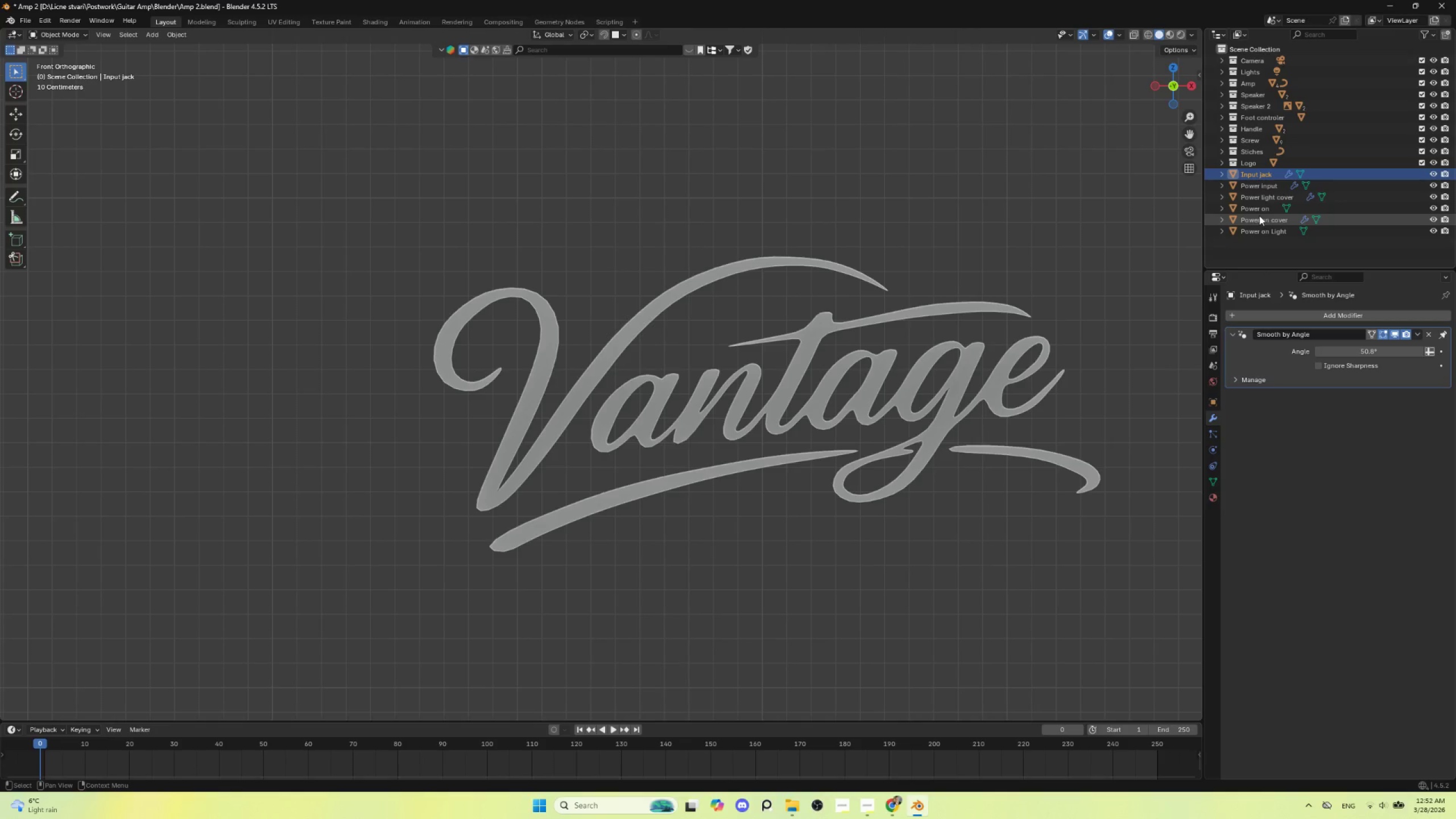 
wait(8.95)
 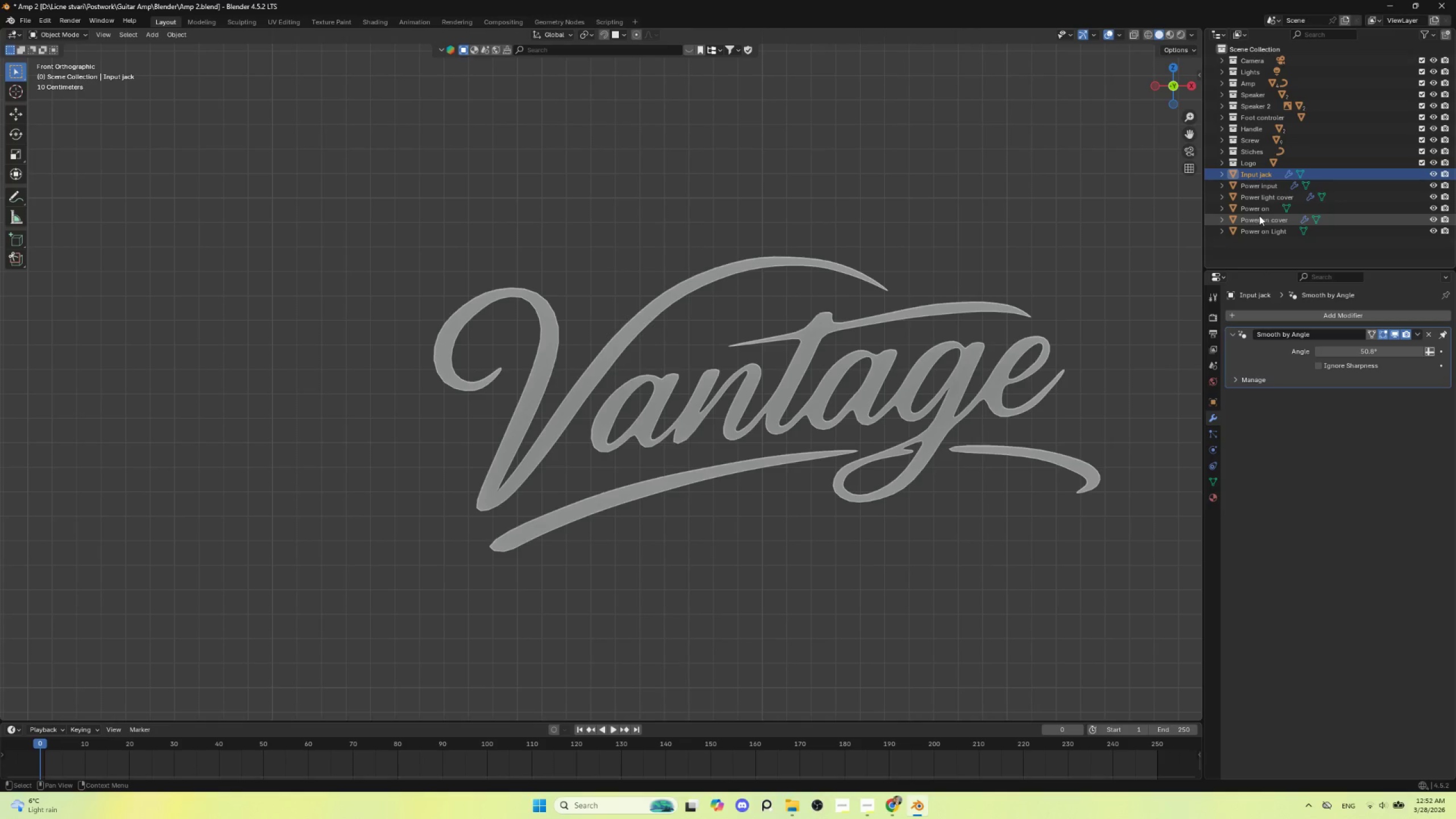 
hold_key(key=ShiftLeft, duration=1.5)
left_click([1262, 189])
 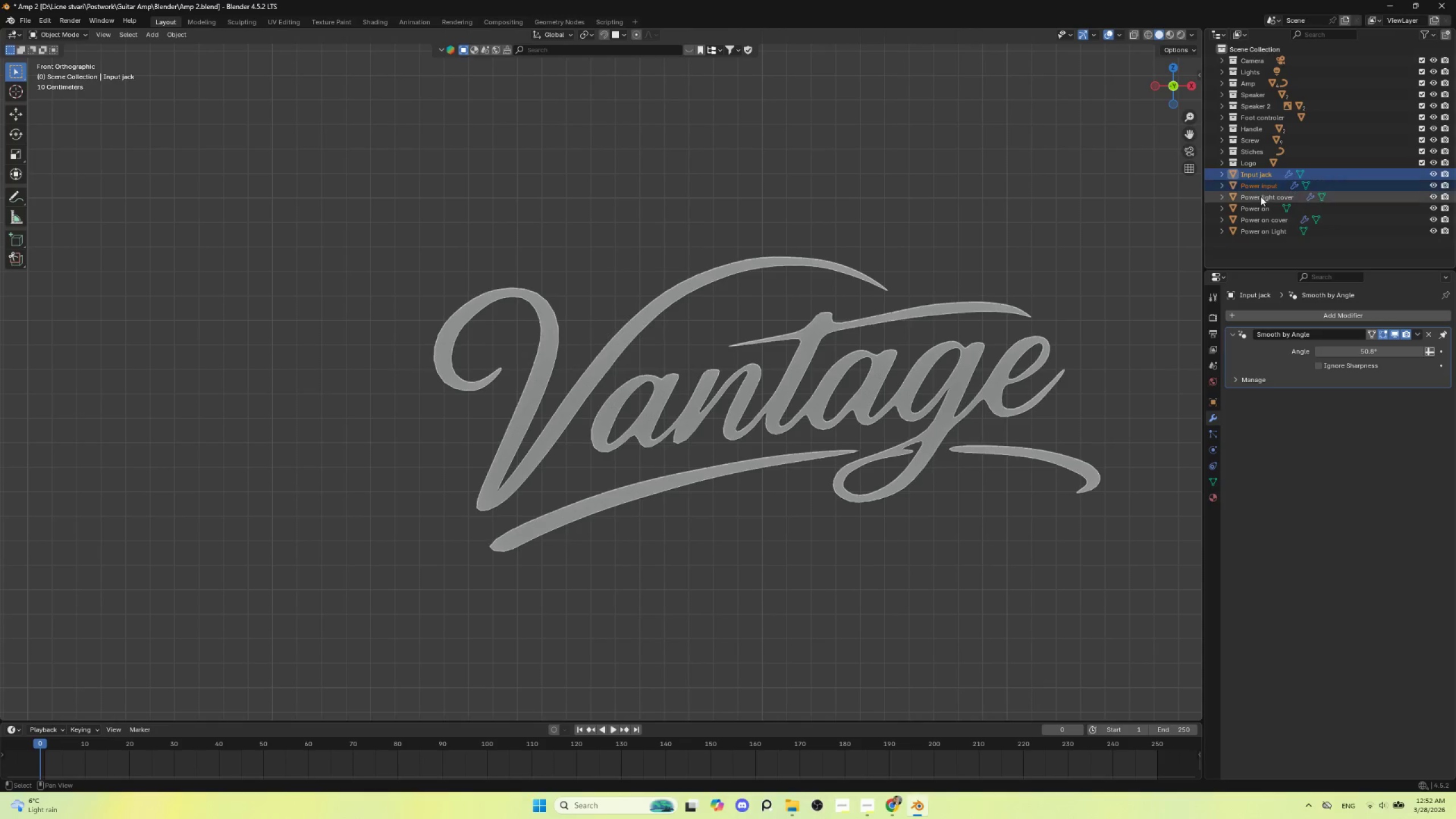 
left_click([1260, 196])
 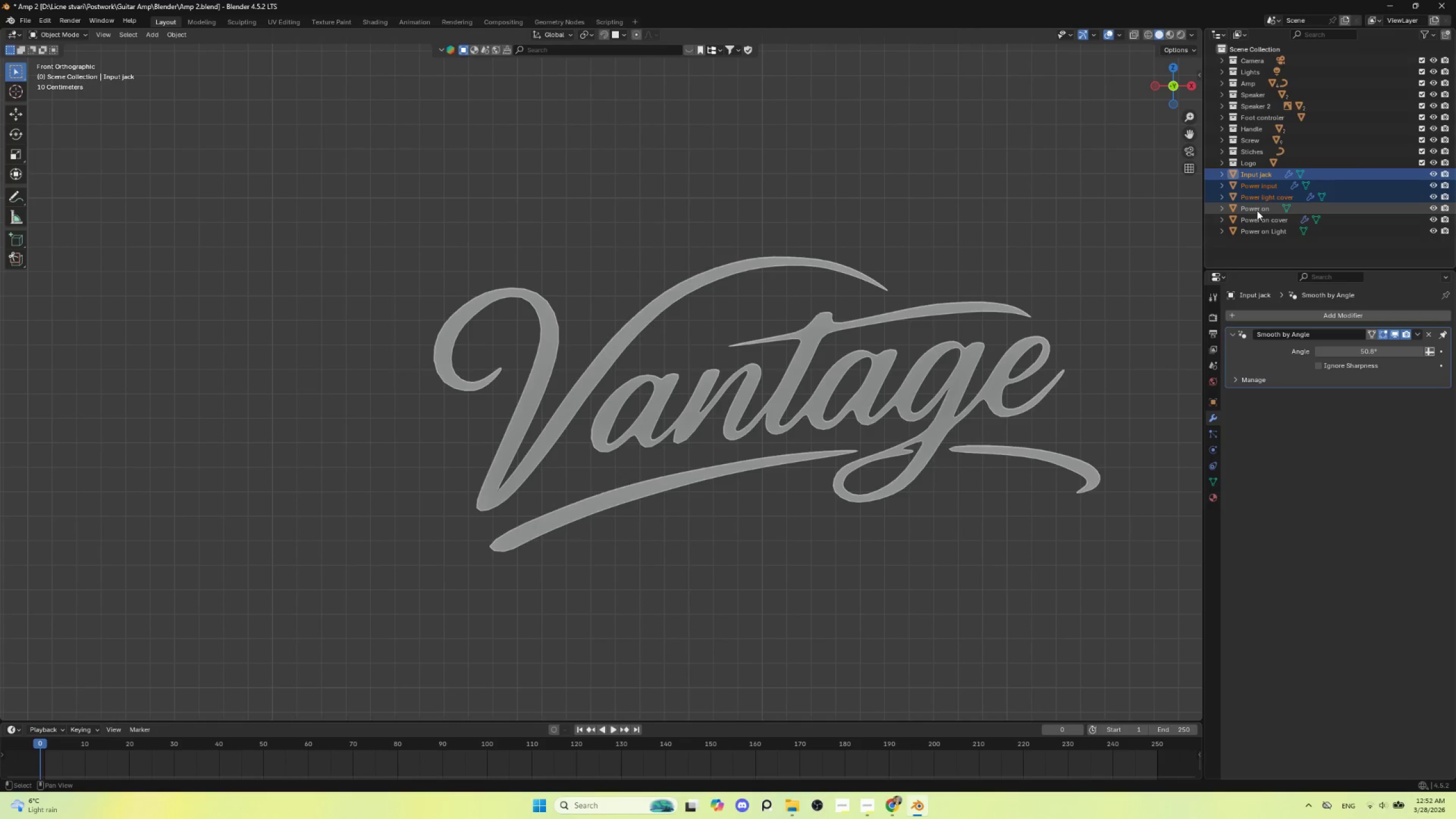 
left_click([1257, 210])
 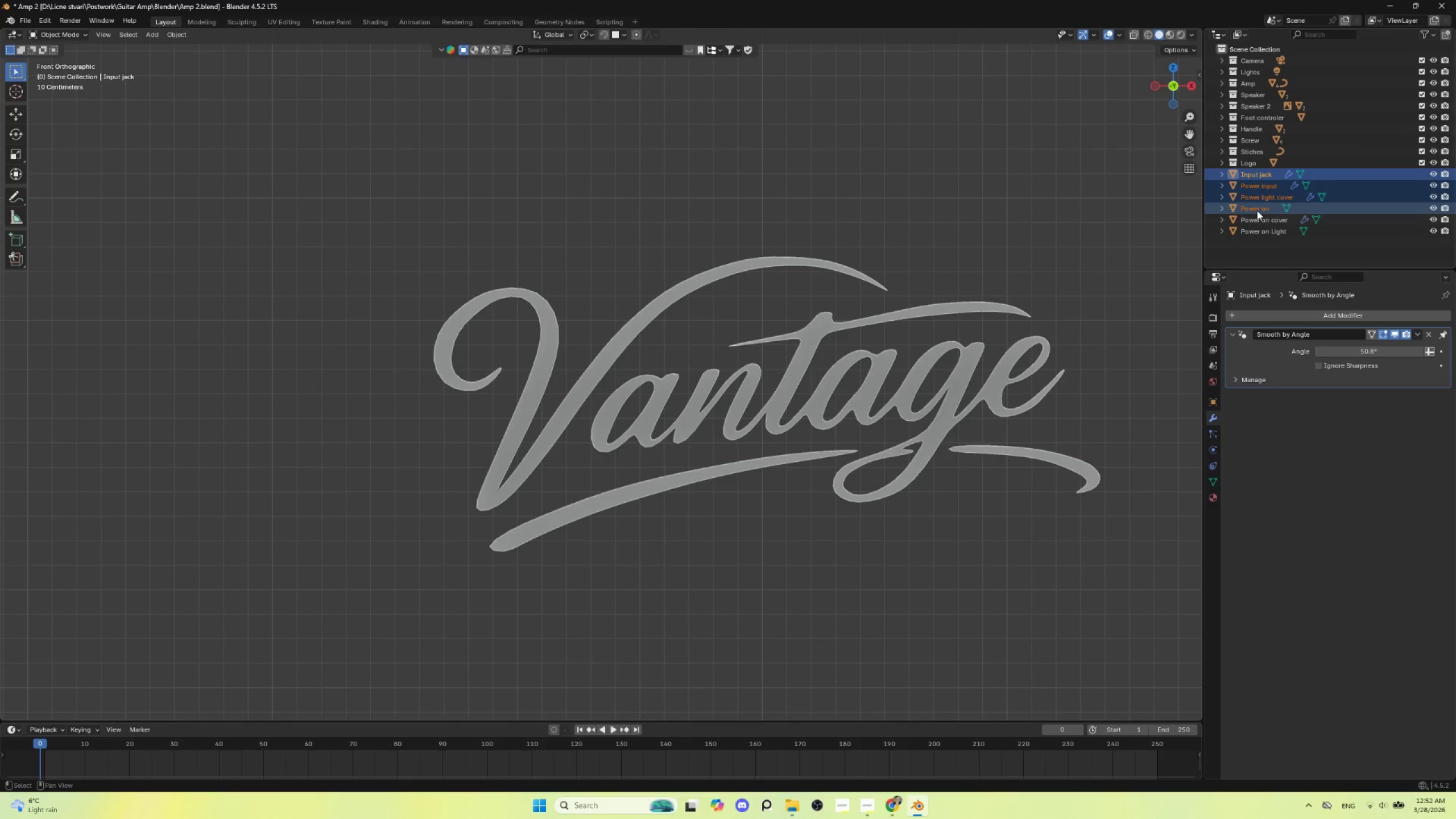 
hold_key(key=ShiftLeft, duration=1.52)
left_click([1257, 219])
 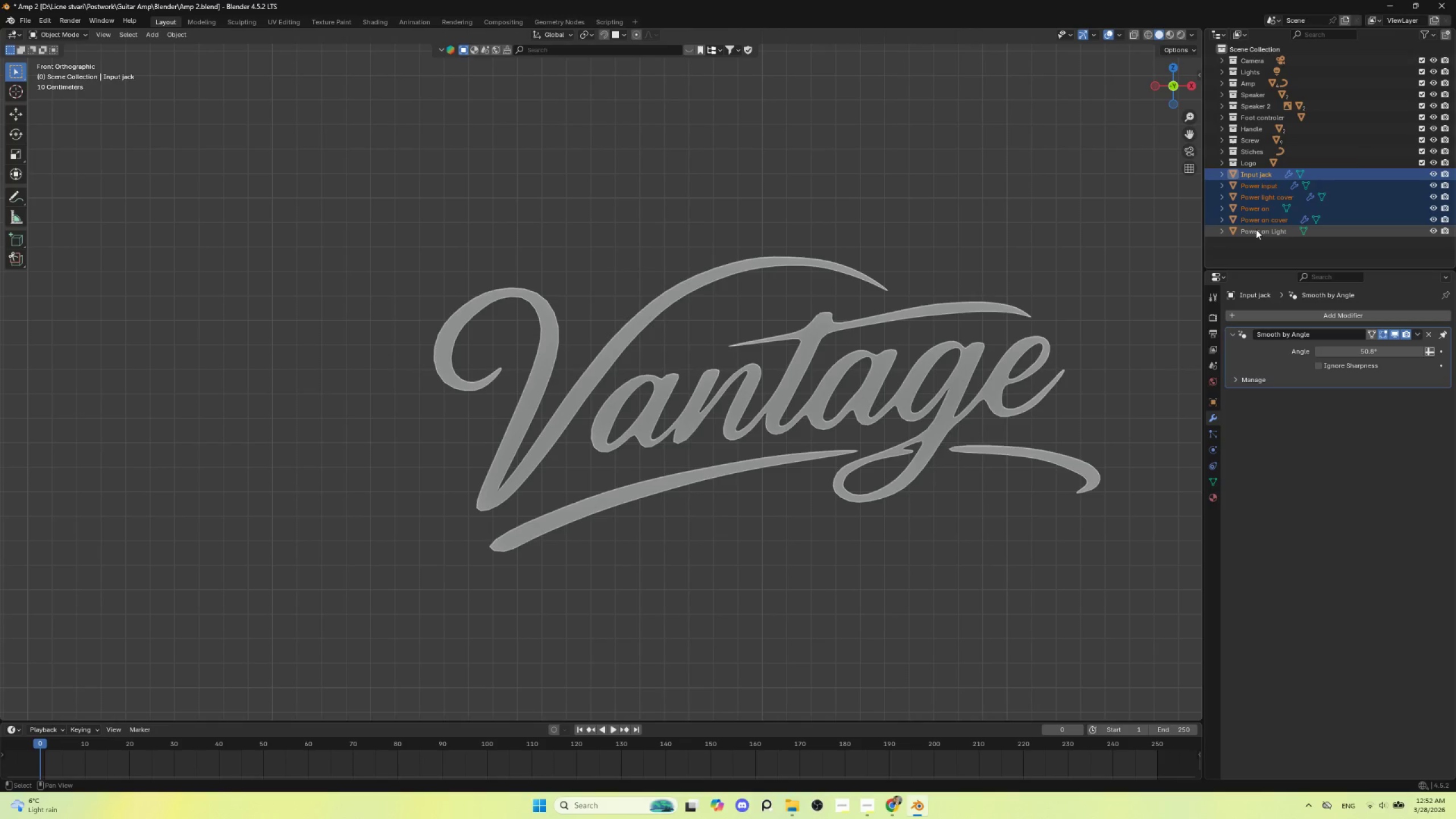 
left_click([1256, 229])
 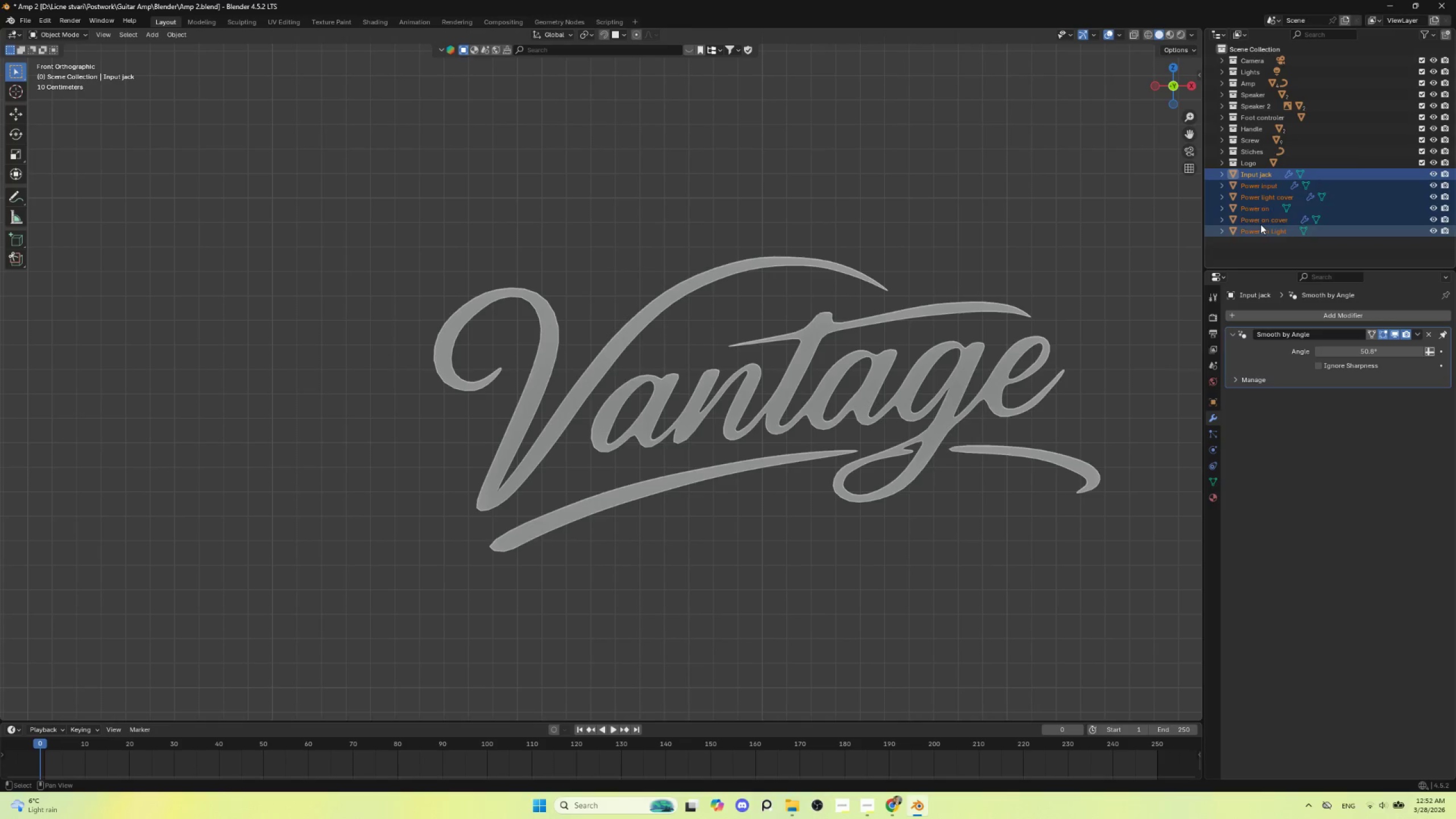 
key(Shift+ShiftLeft)
 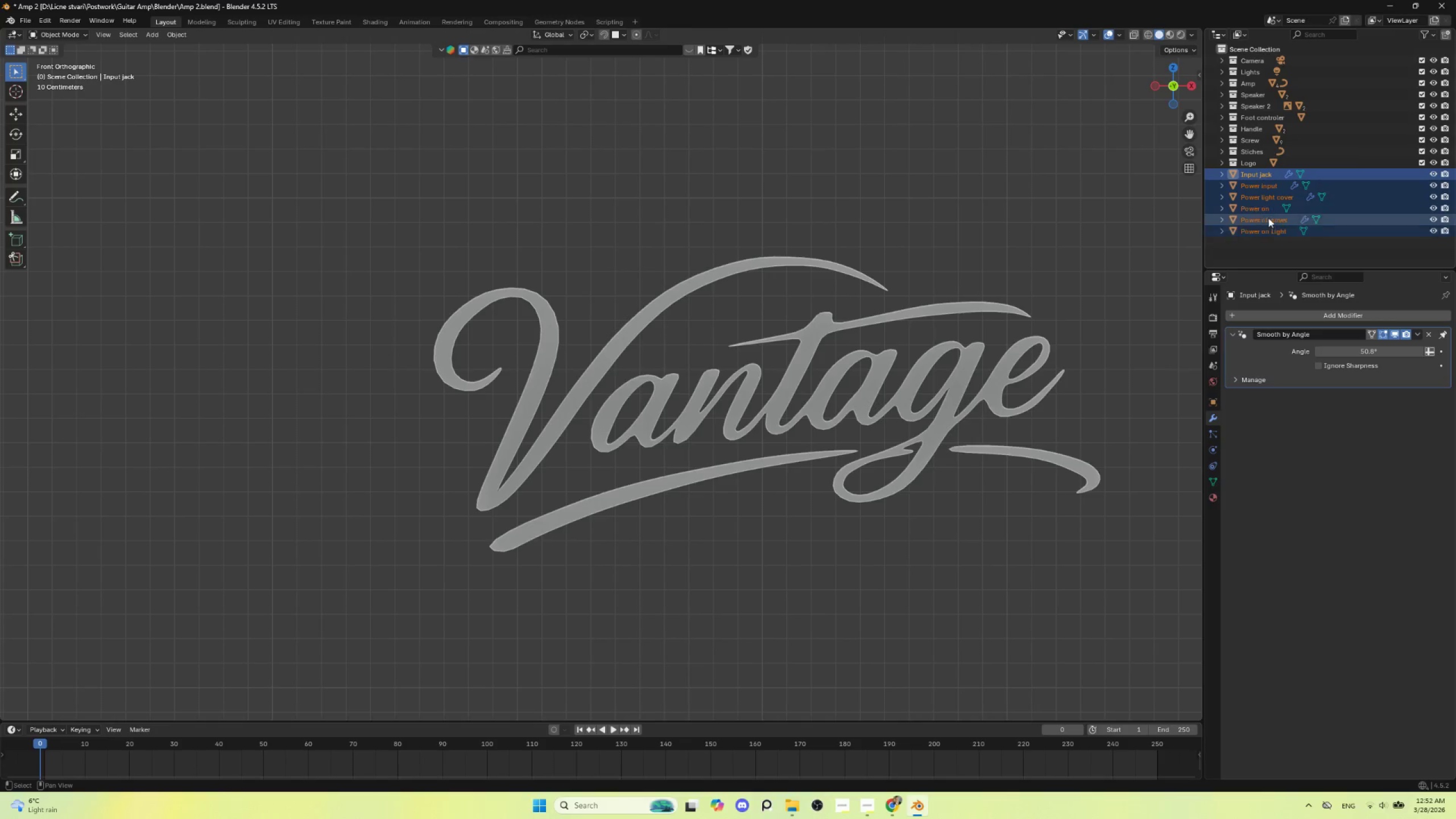 
key(Shift+ShiftLeft)
 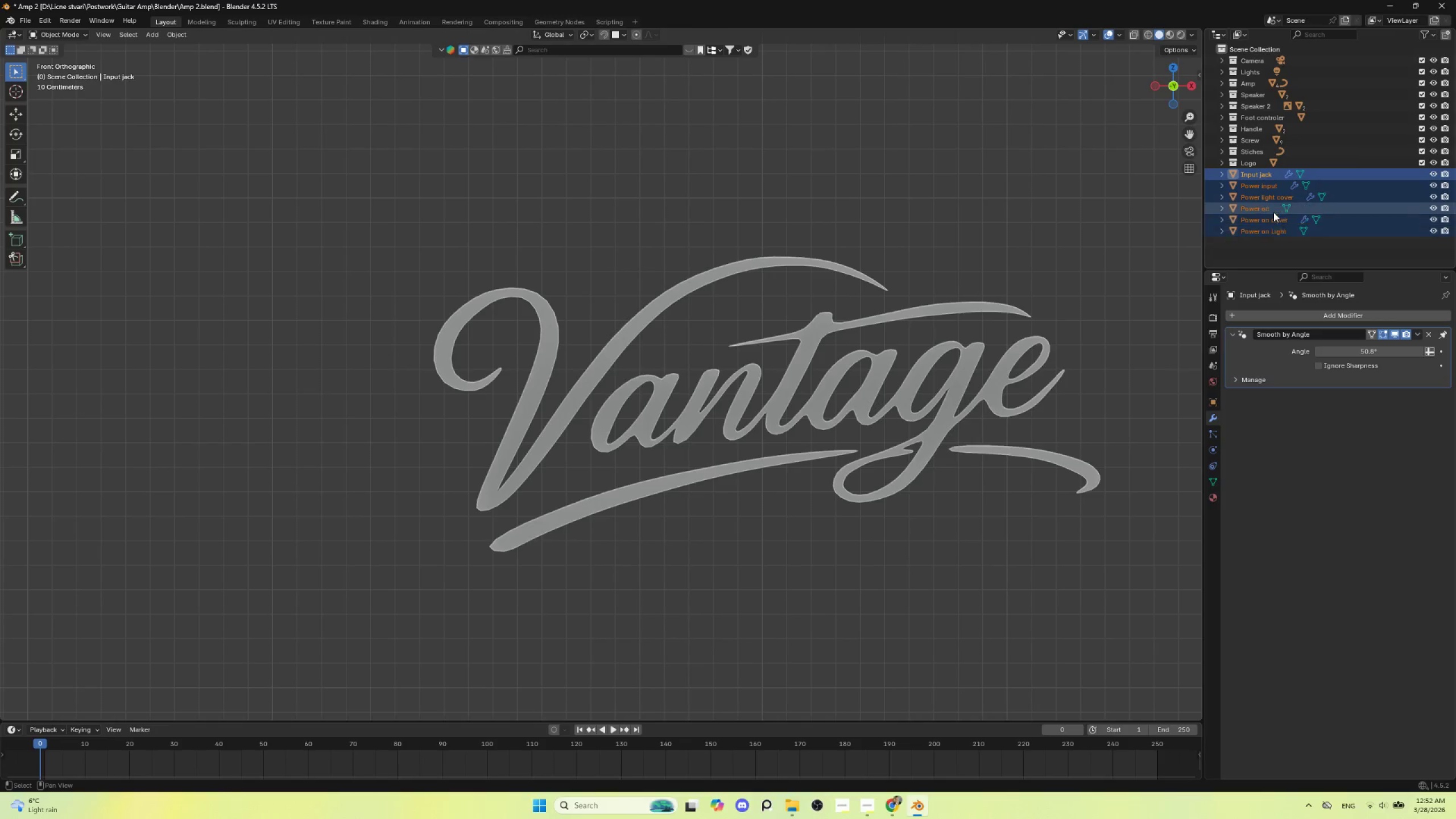 
key(Shift+ShiftLeft)
 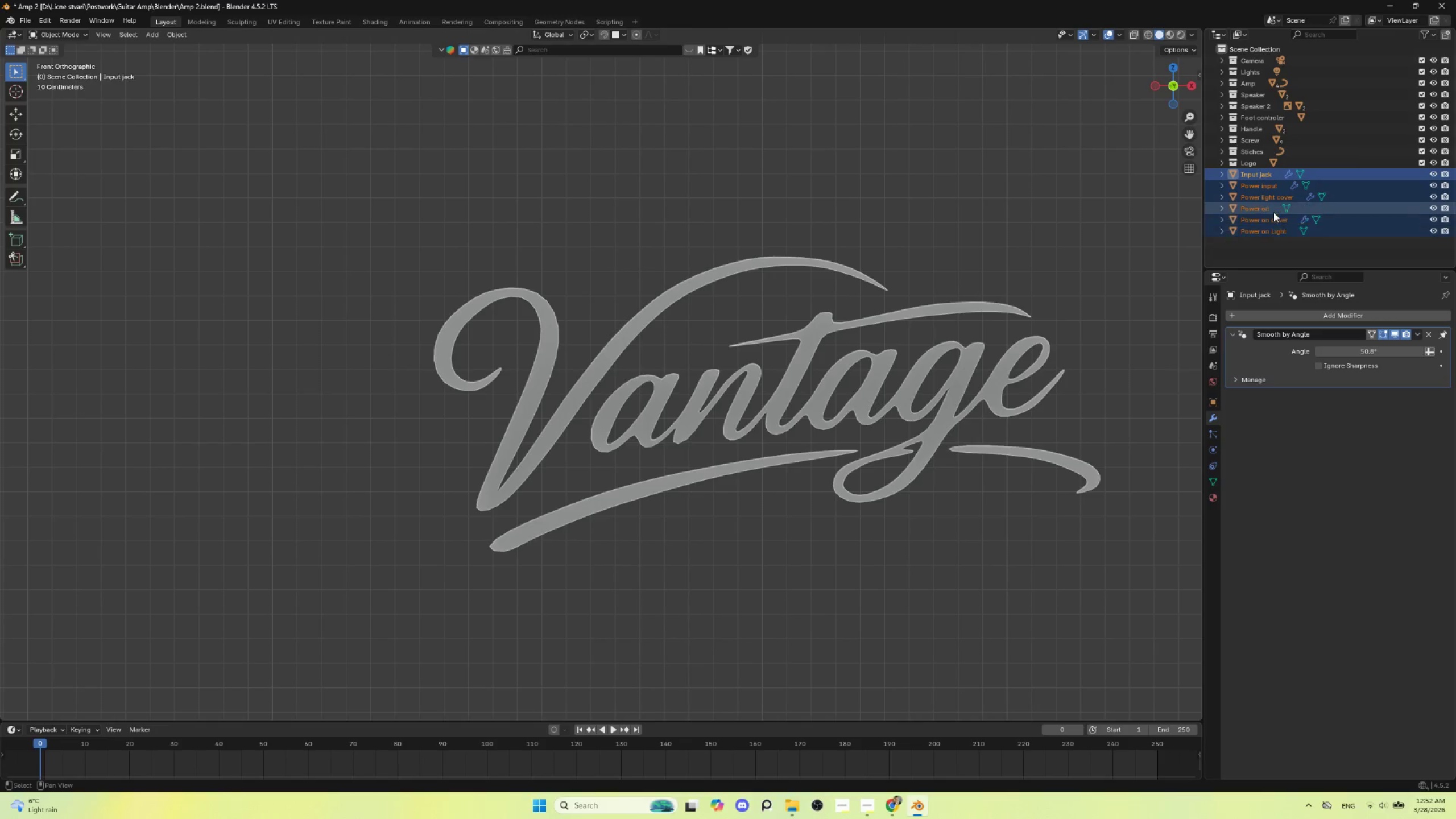 
key(Shift+ShiftLeft)
 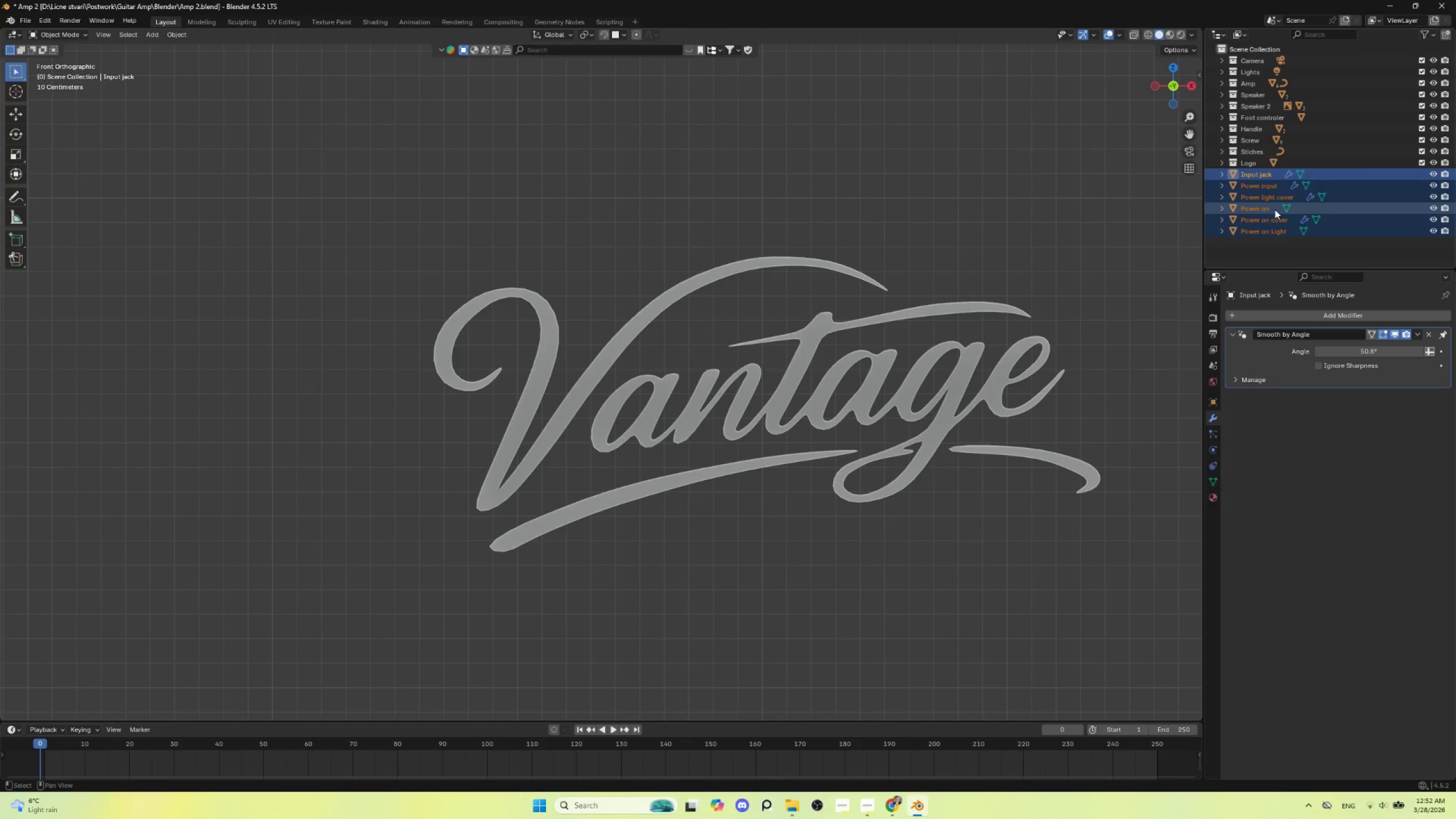 
key(Shift+ShiftLeft)
 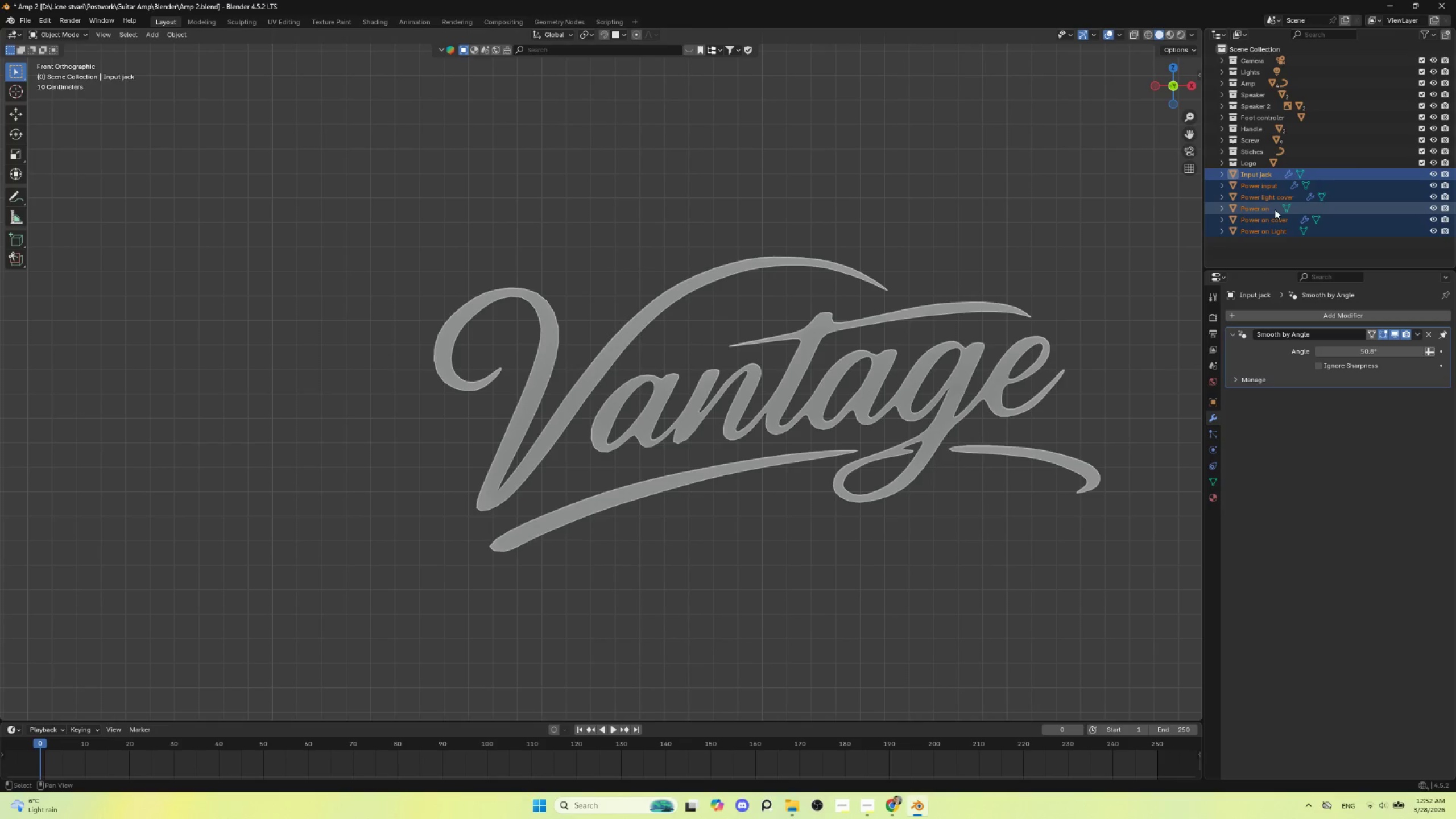 
key(Shift+ShiftLeft)
 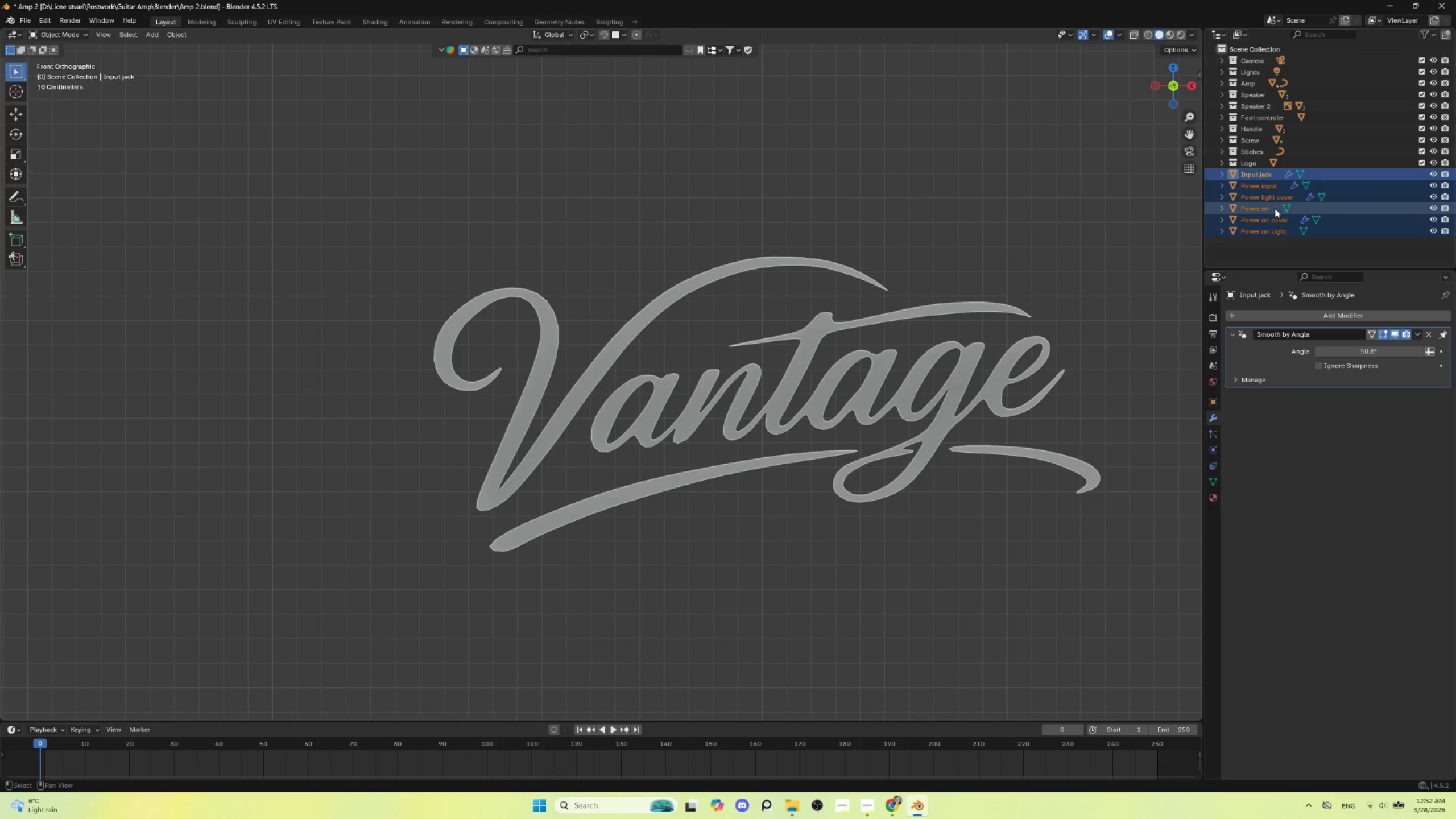 
key(Shift+ShiftLeft)
 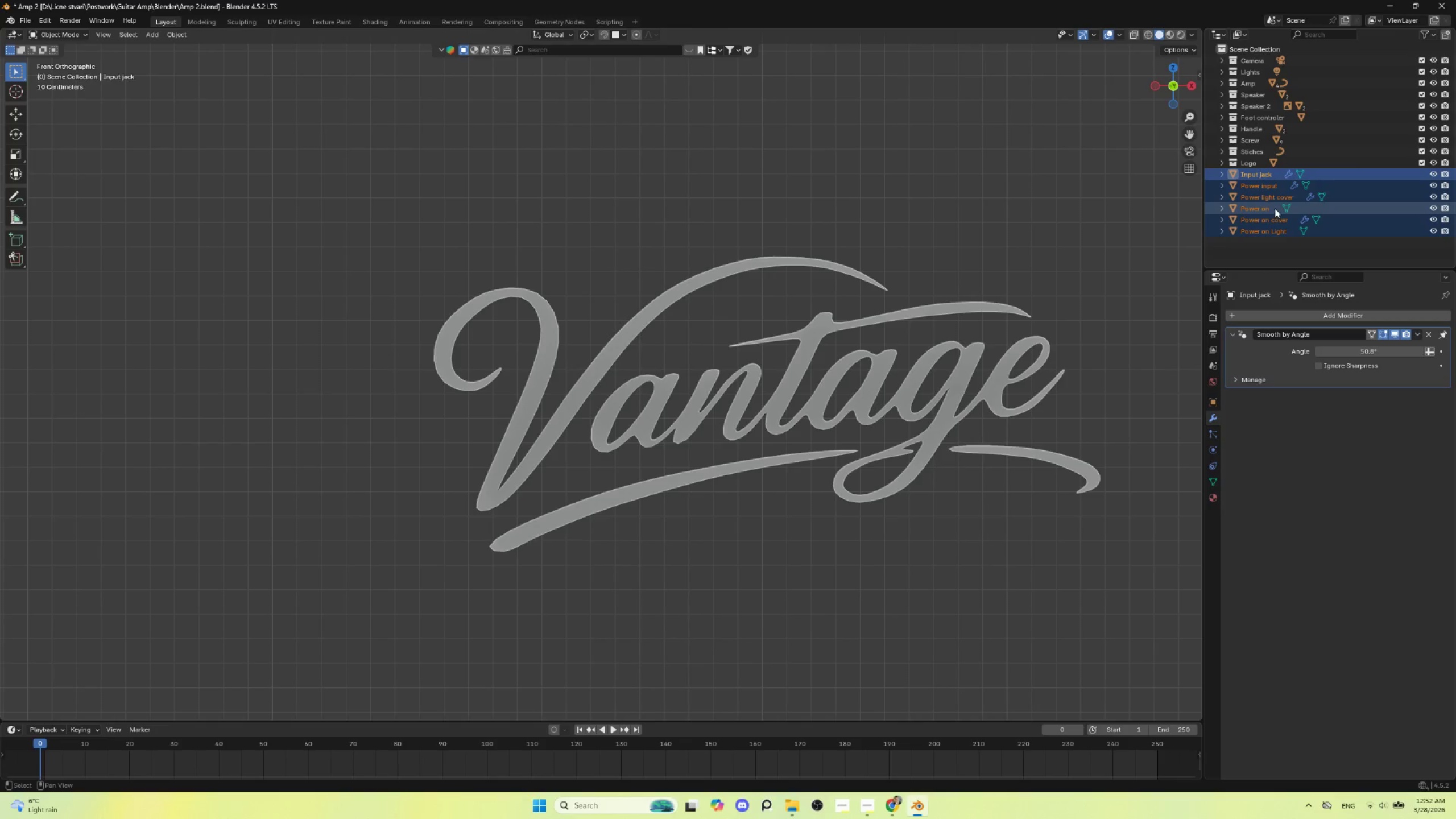 
key(Shift+ShiftLeft)
 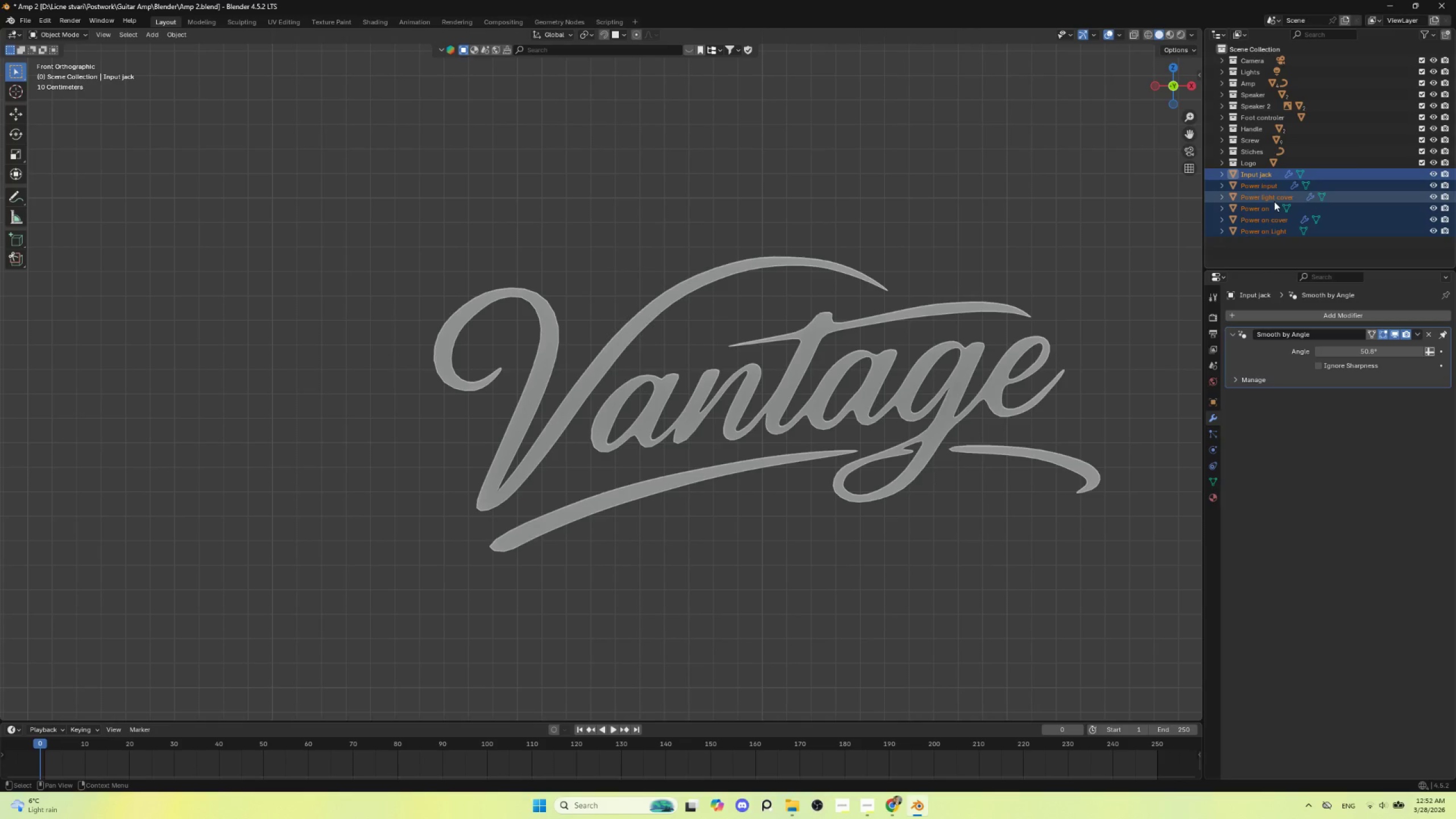 
key(M)
 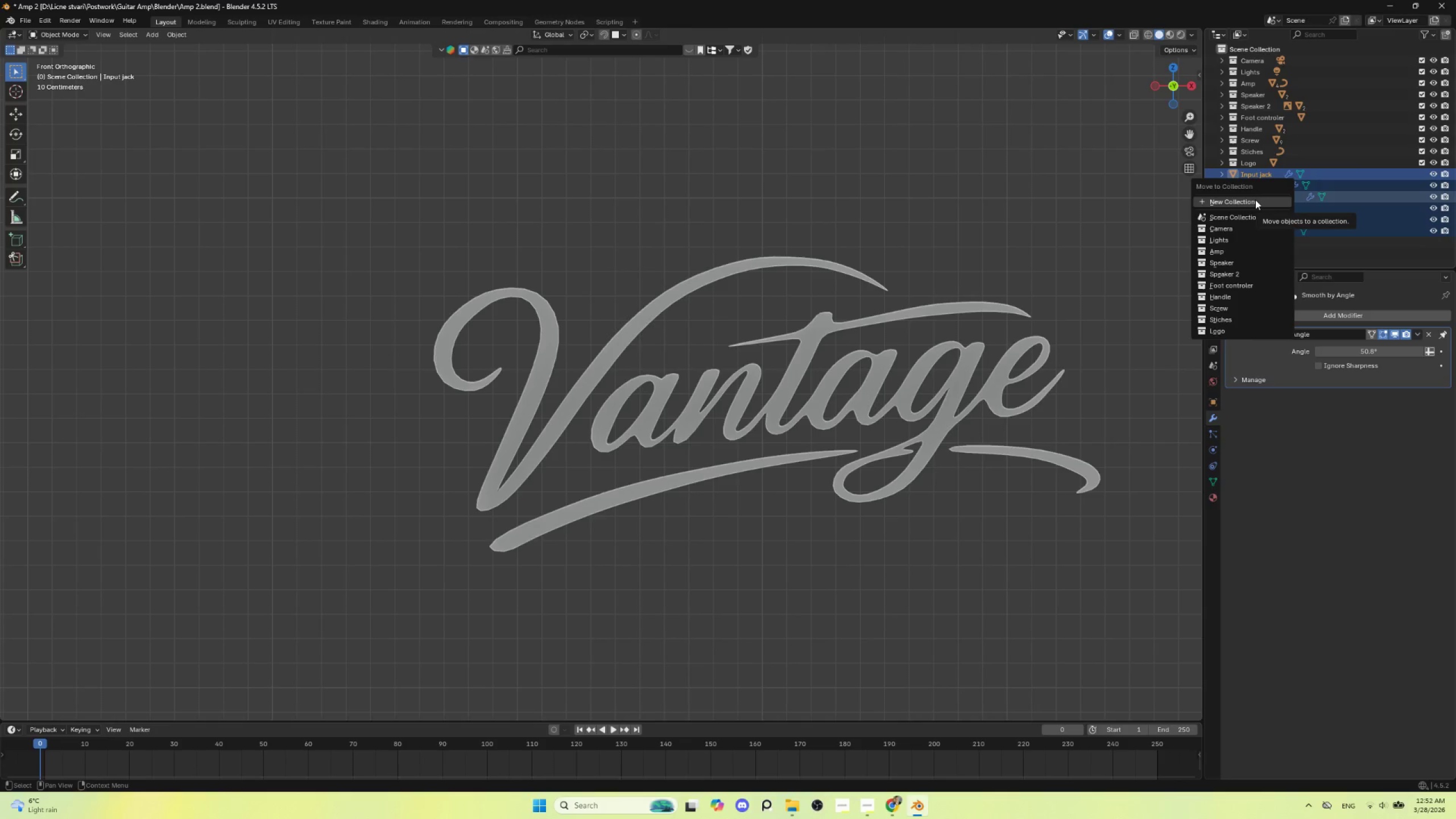 
left_click([1255, 200])
 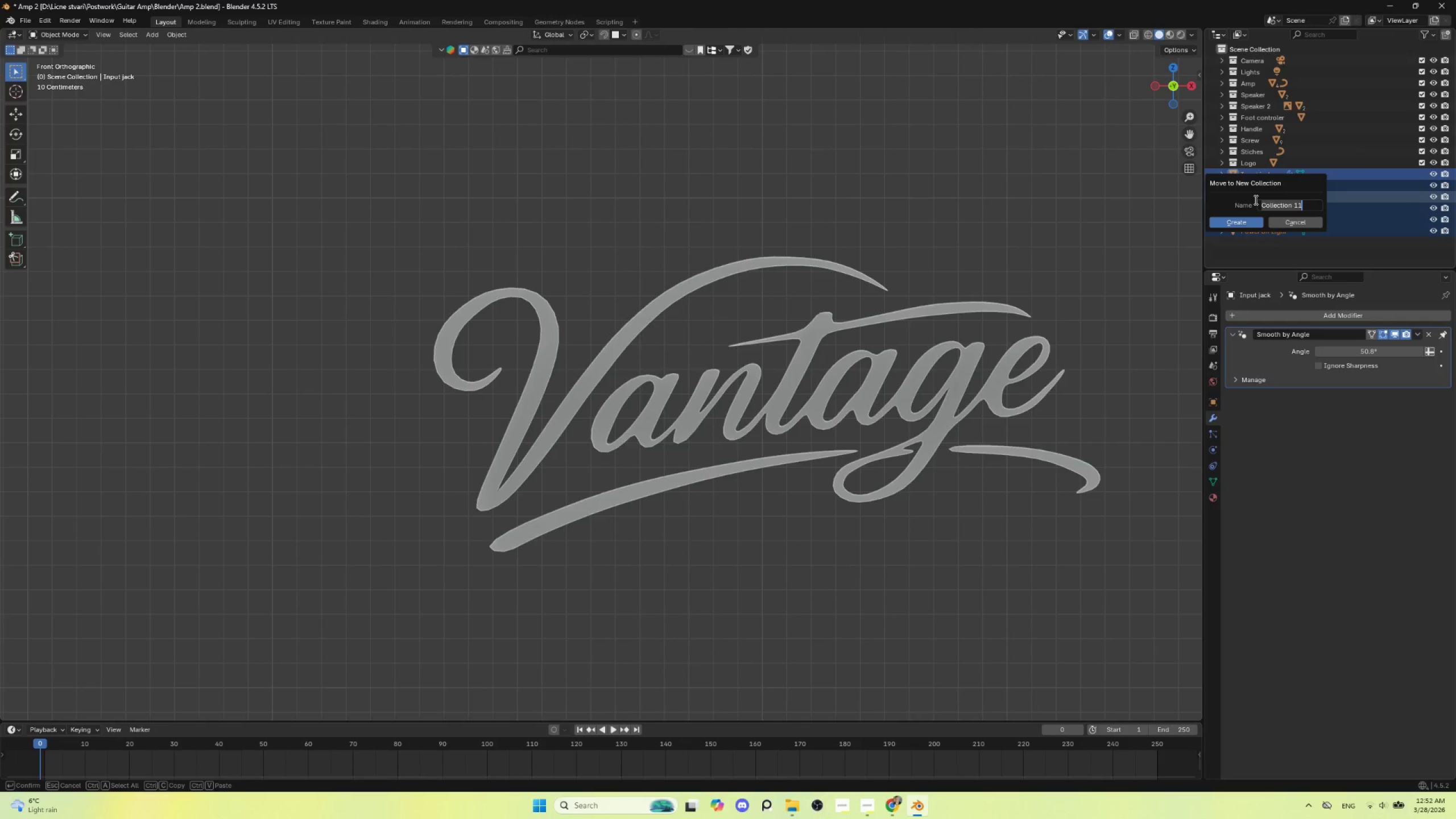 
type(Buttons)
 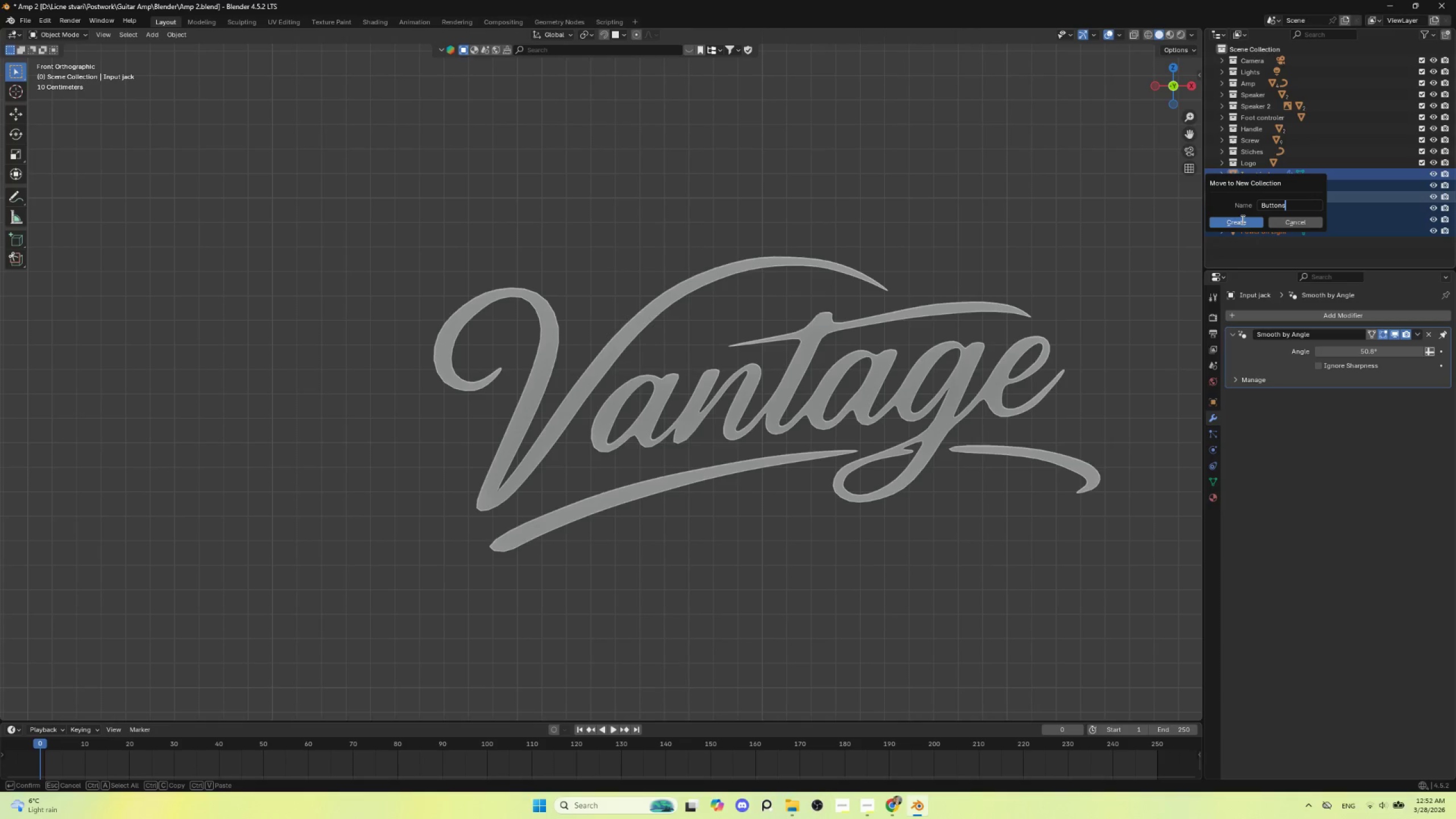 
left_click([1242, 220])
 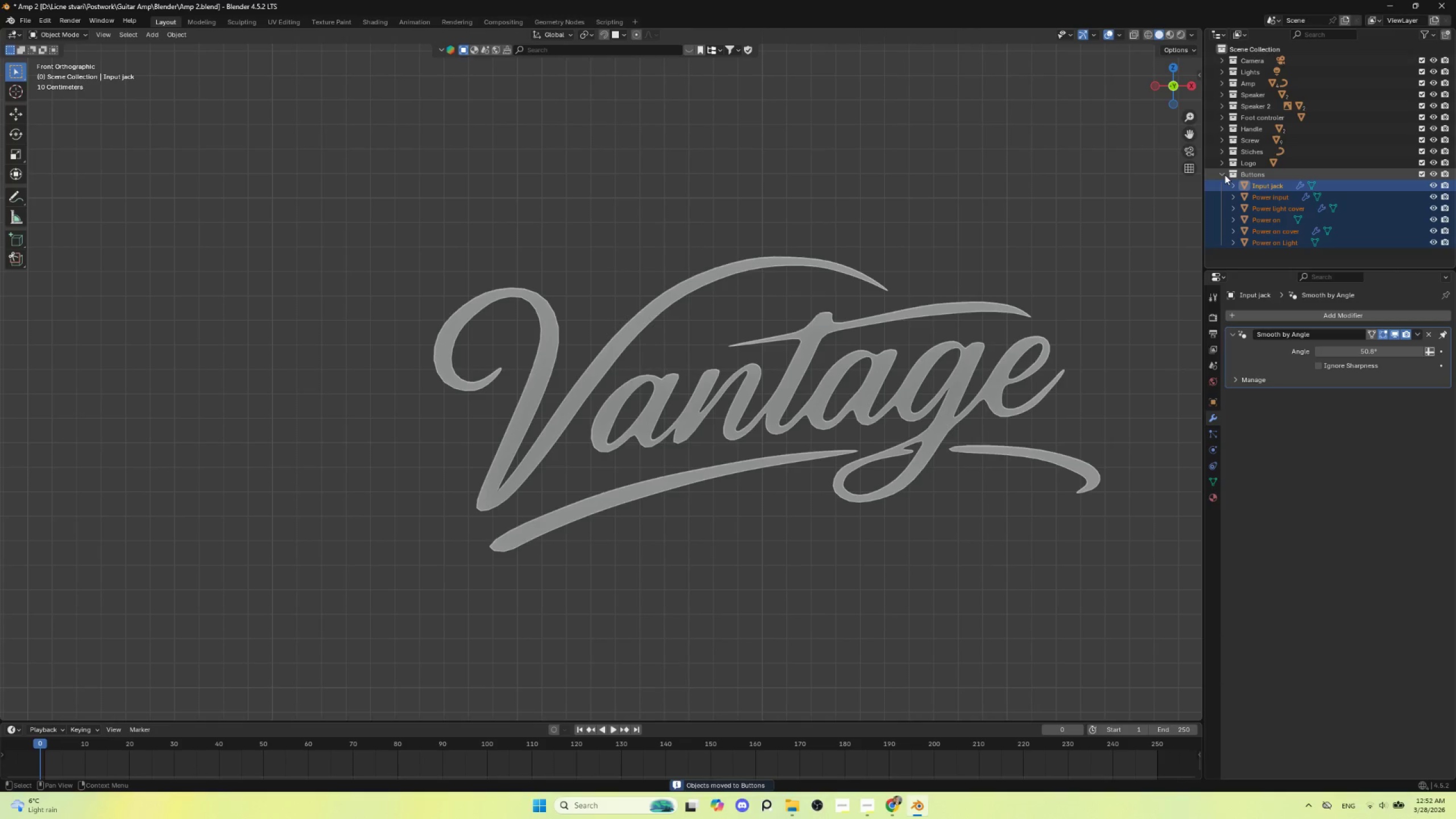 
left_click([1222, 175])
 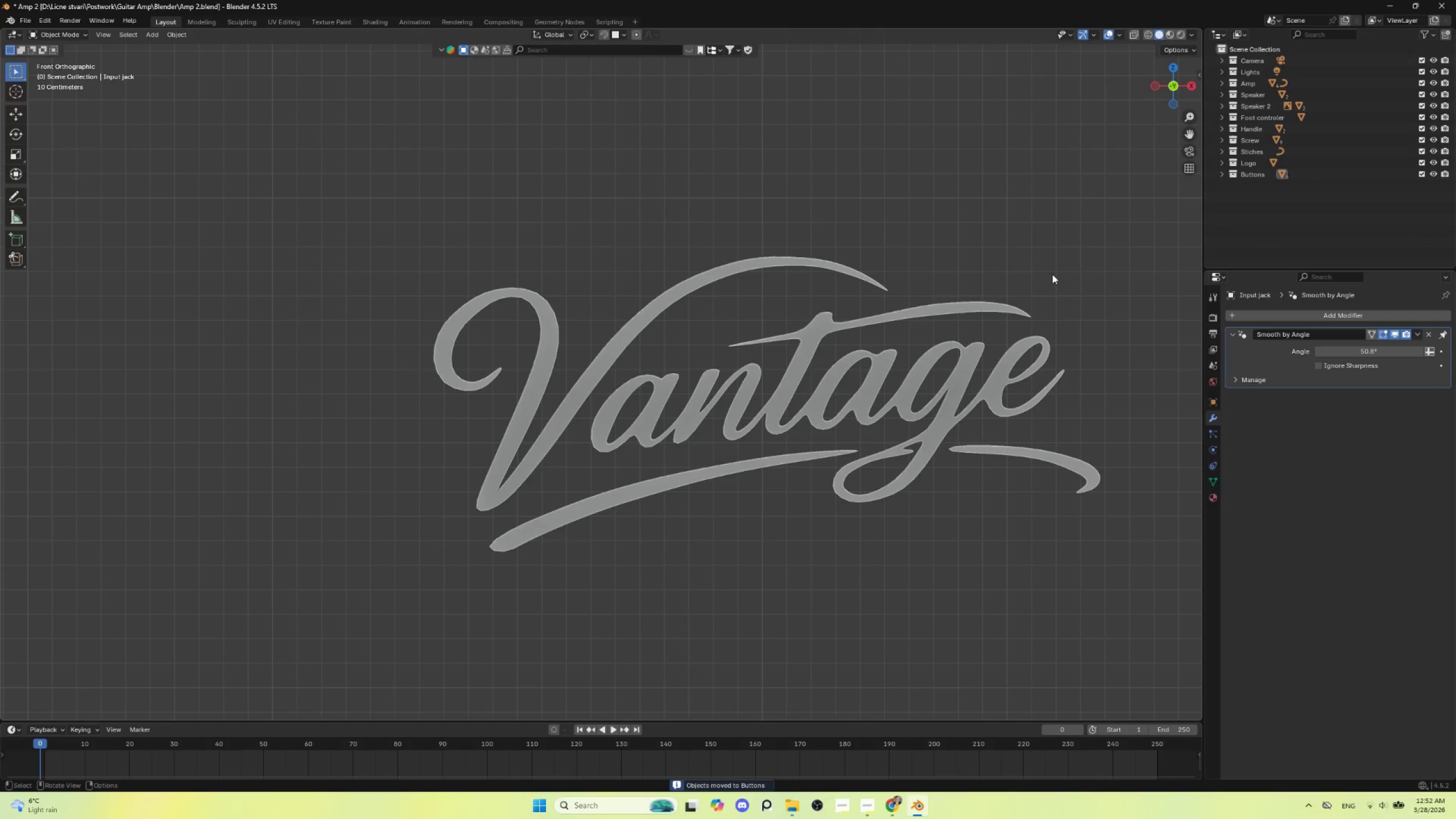 
scroll: coordinate [838, 424], scroll_direction: down, amount: 9.0
 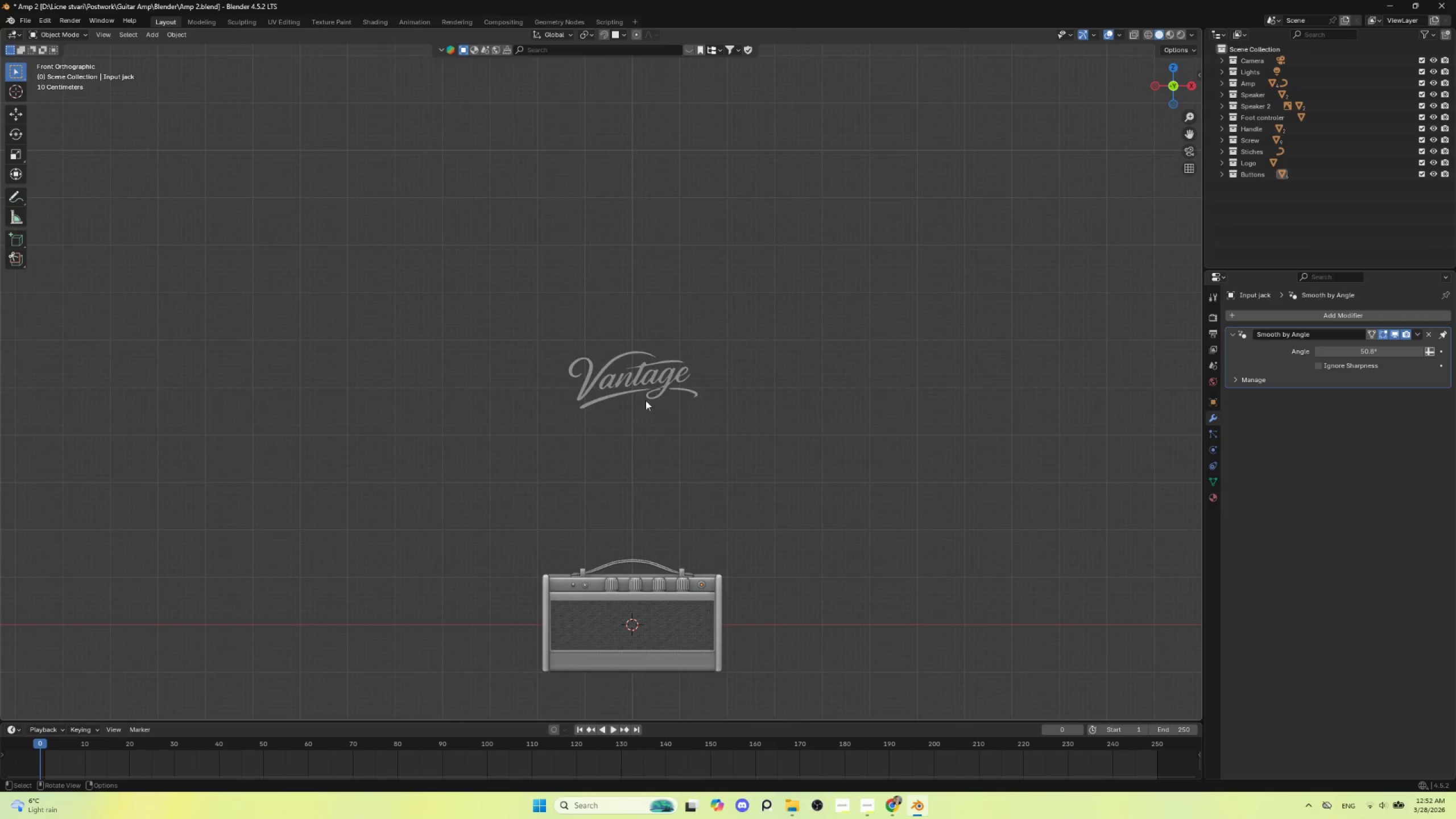 
left_click([636, 389])
 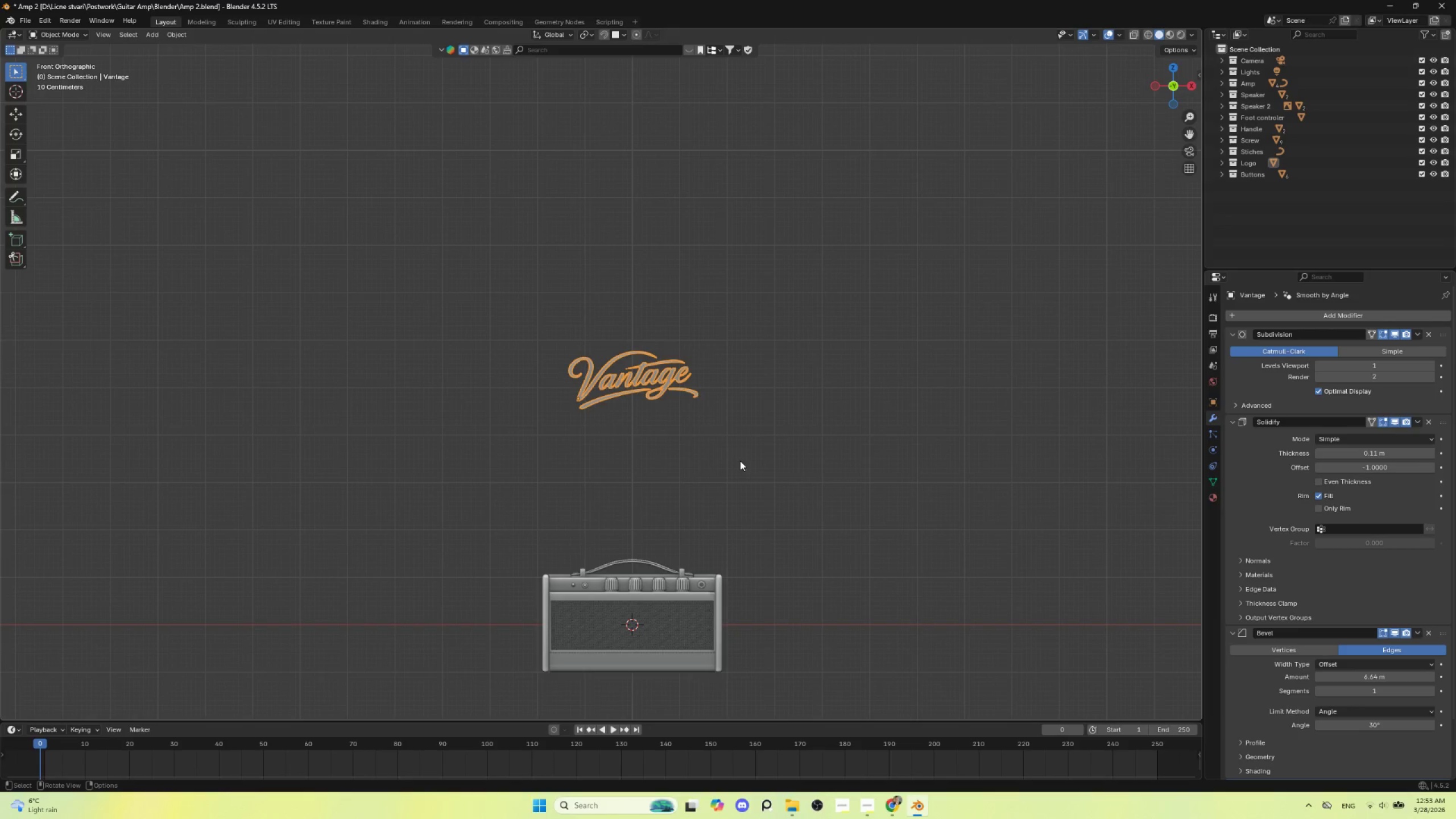 
hold_key(key=AltLeft, duration=0.42)
 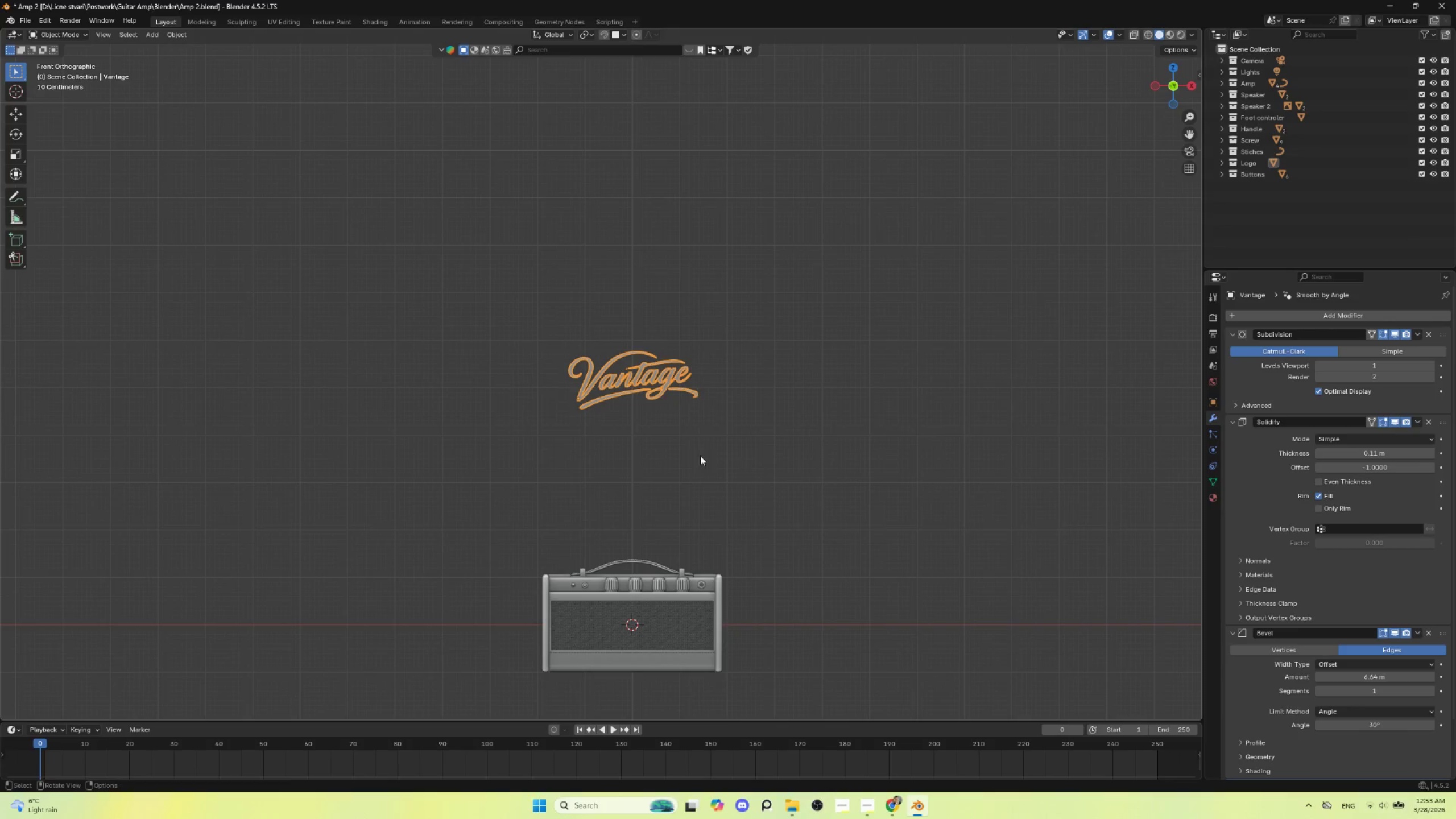 
type(gz)
 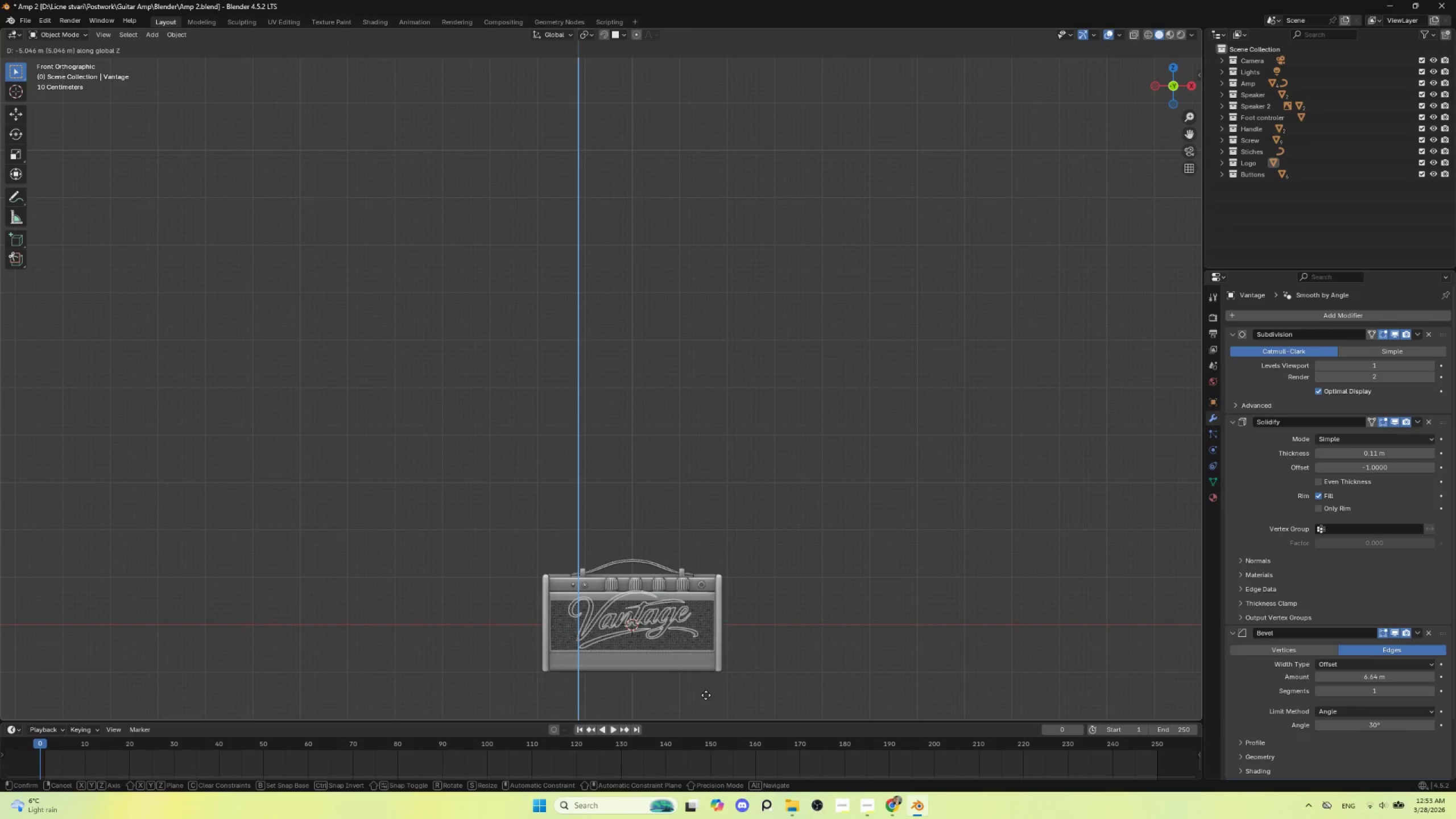 
left_click([706, 695])
 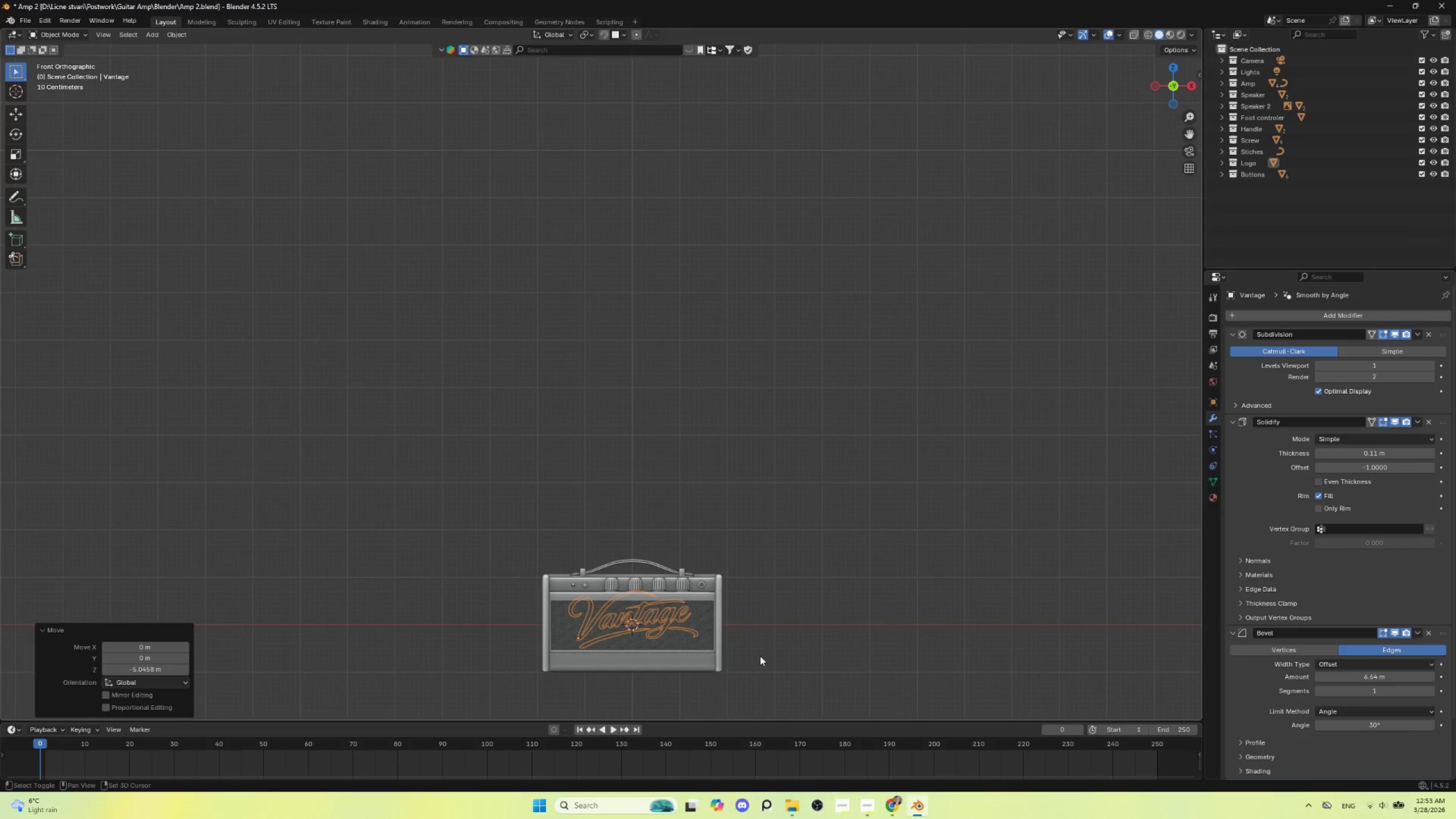 
hold_key(key=ShiftLeft, duration=0.53)
 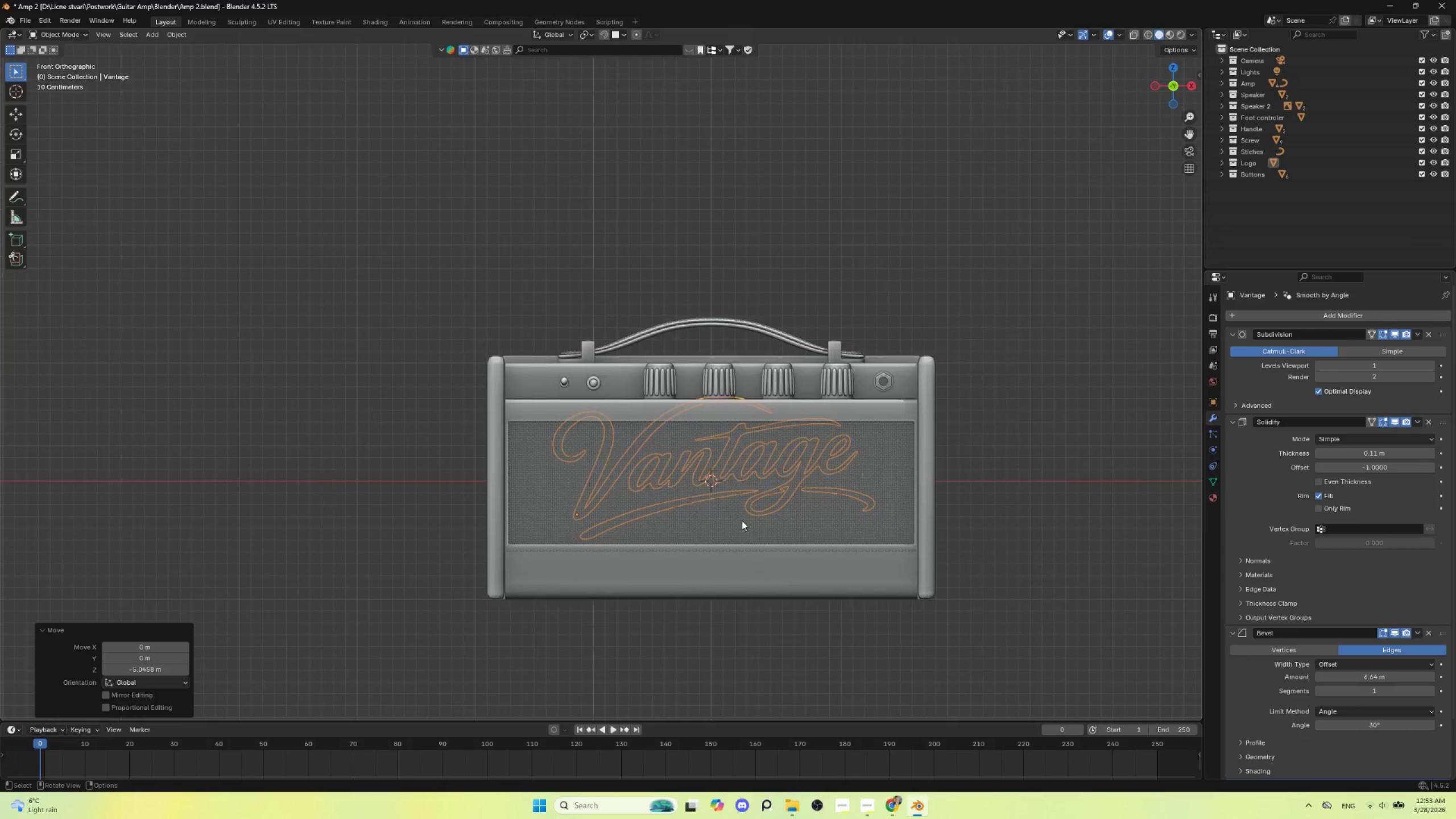 
hold_key(key=ShiftLeft, duration=15.61)
scroll: coordinate [742, 520], scroll_direction: up, amount: 6.0
 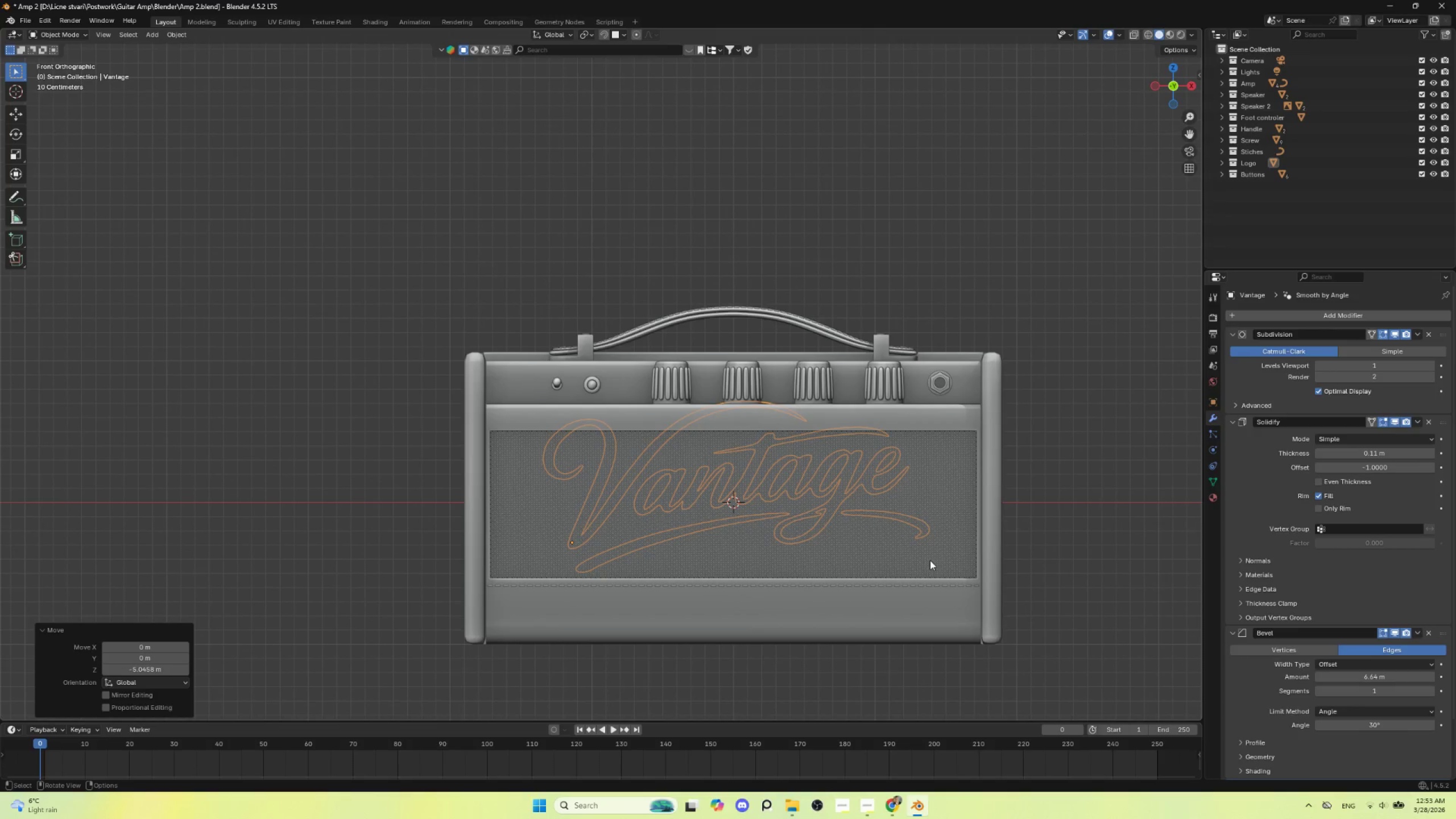 
key(S)
 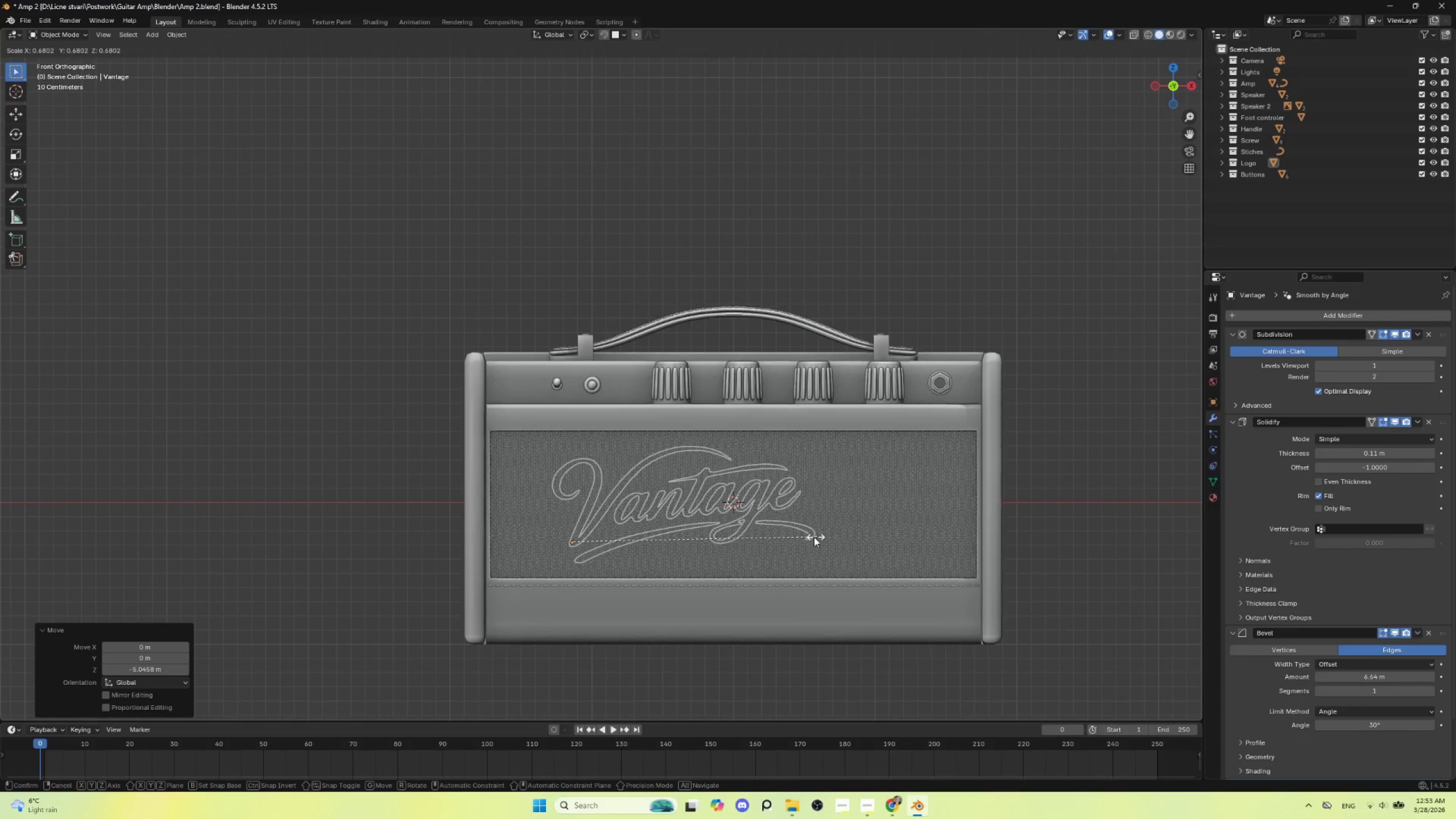 
left_click([803, 537])
 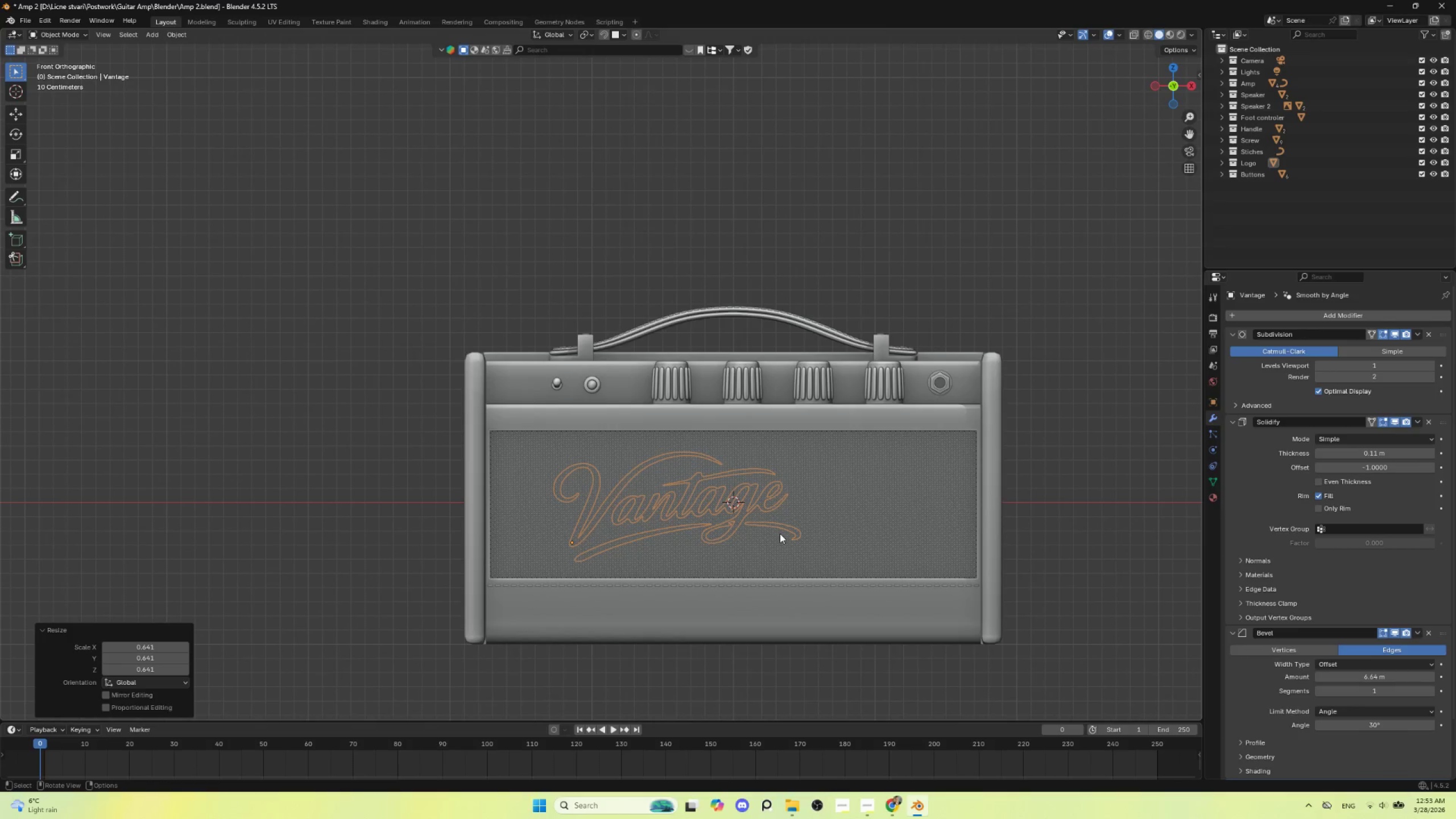 
key(G)
 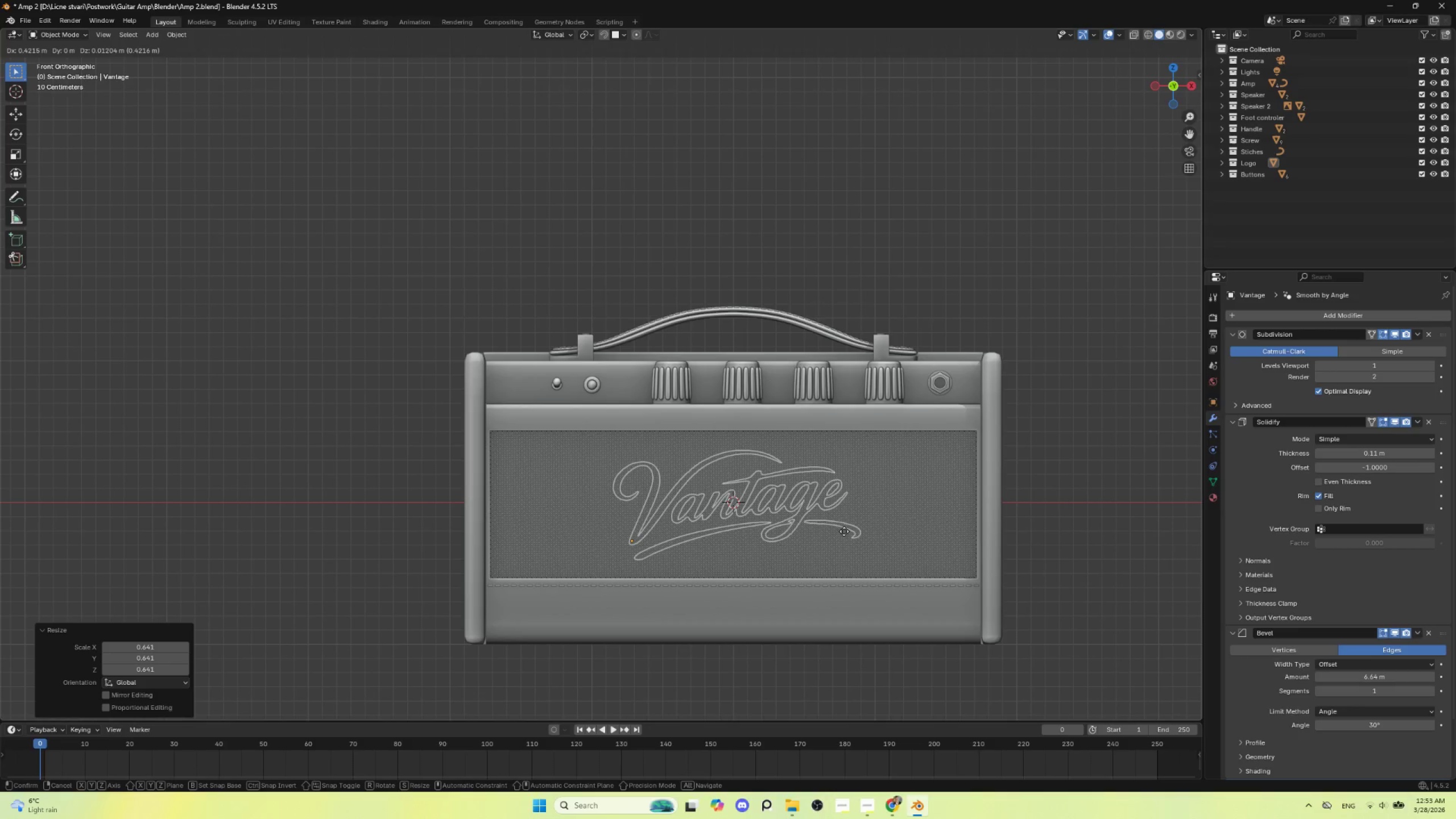 
left_click([844, 528])
 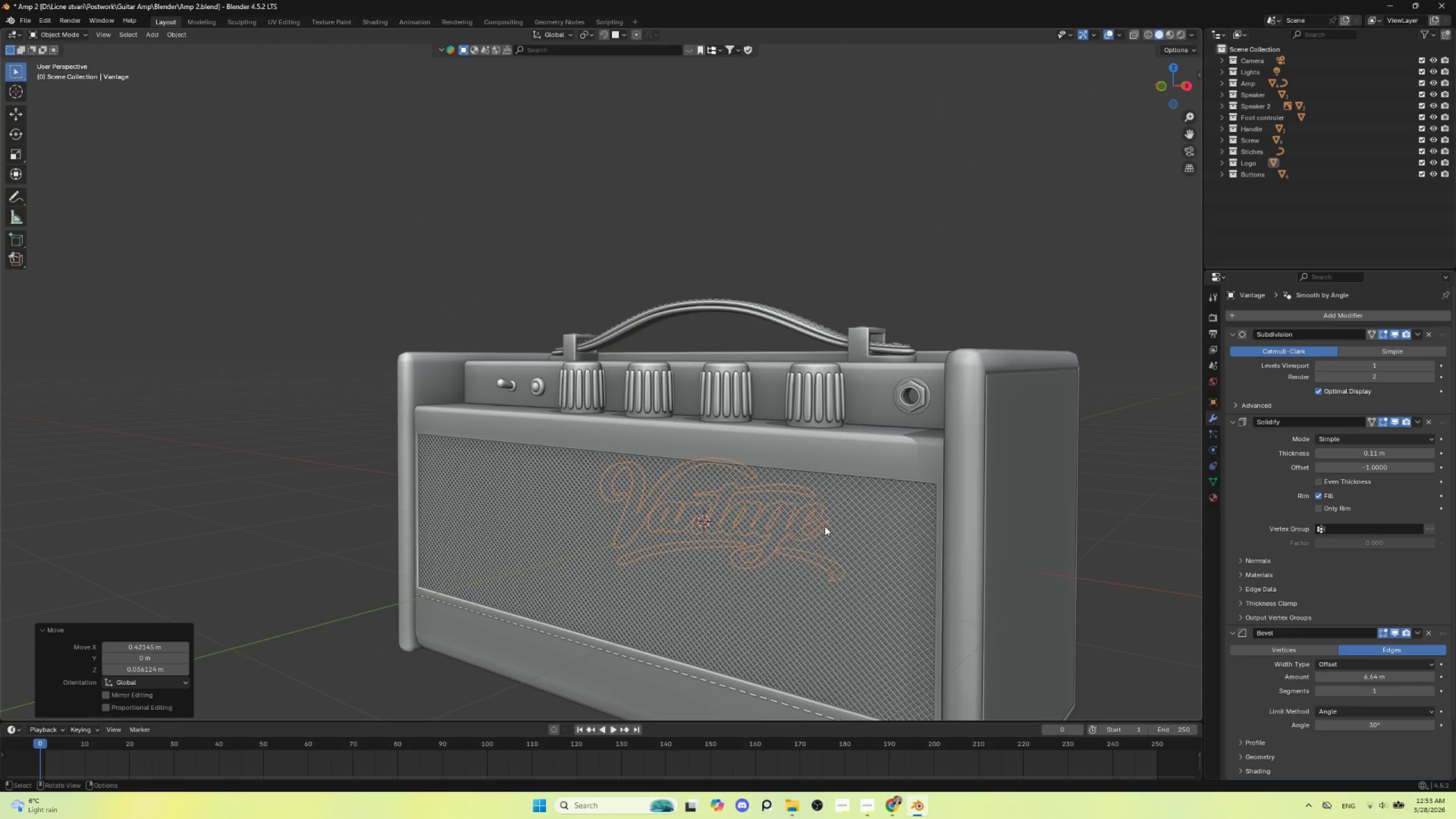 
type(gy)
 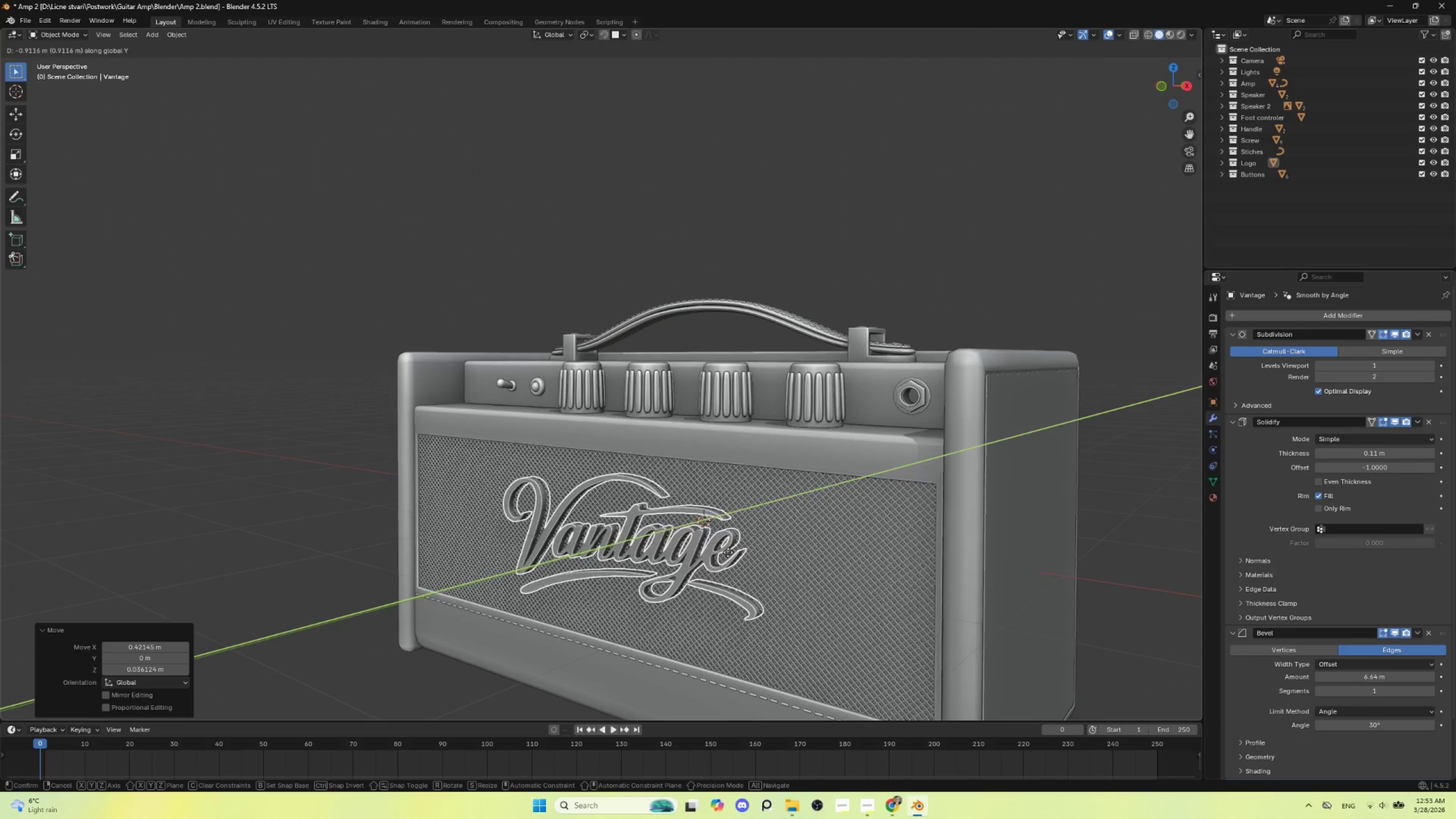 
left_click([728, 552])
 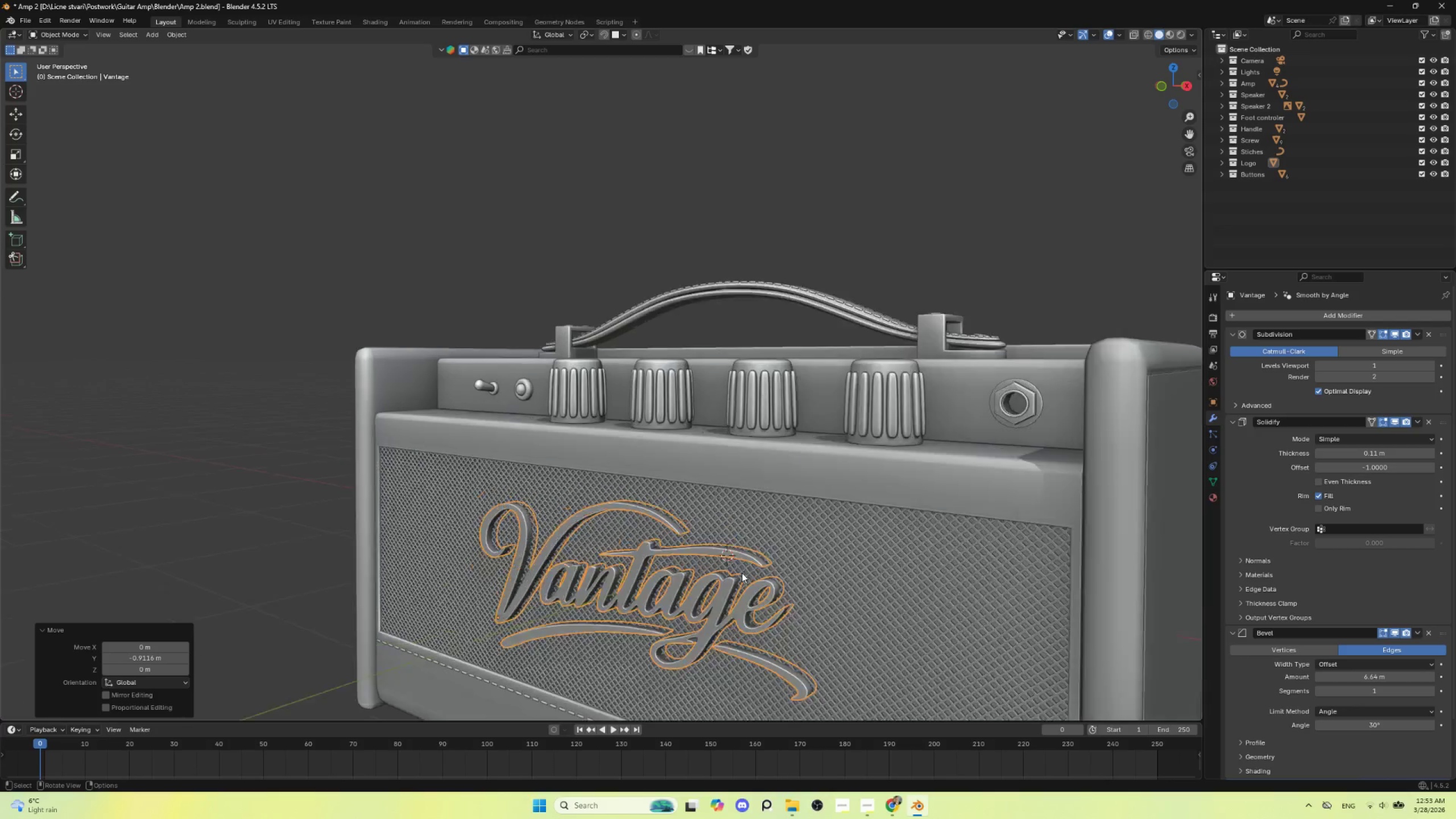 
hold_key(key=ShiftLeft, duration=0.55)
scroll: coordinate [741, 569], scroll_direction: up, amount: 3.0
 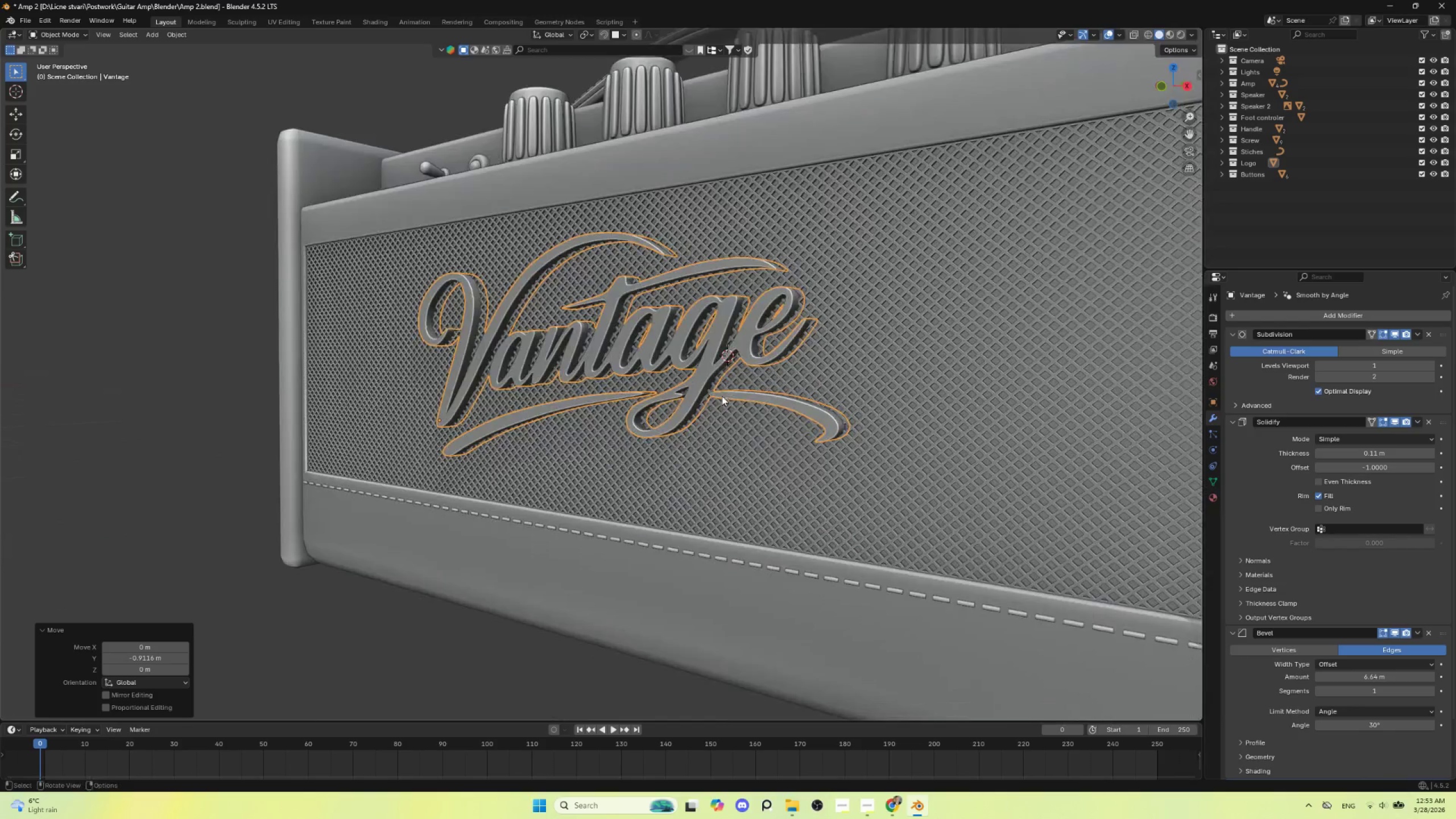 
hold_key(key=ShiftLeft, duration=0.69)
 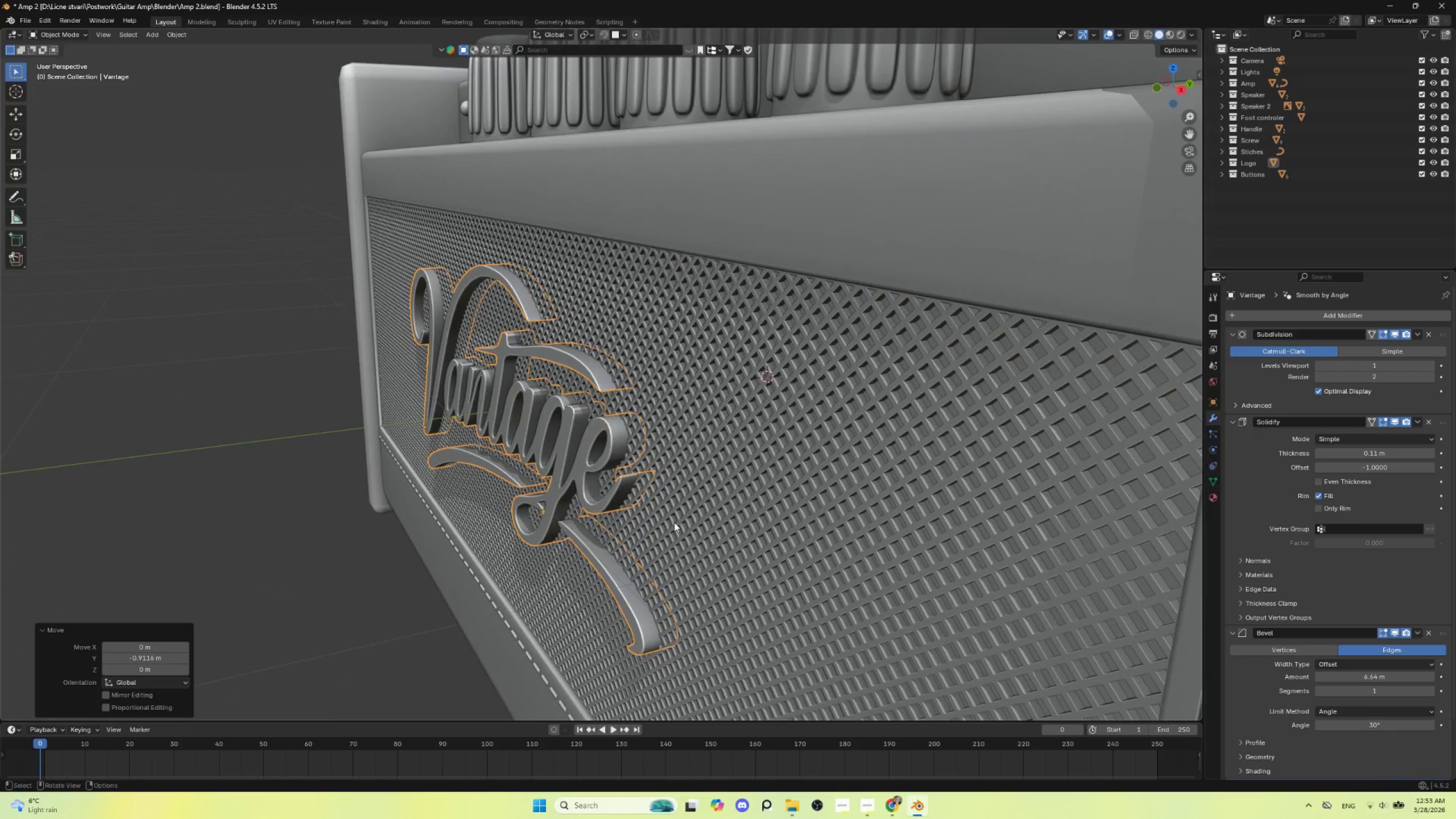 
scroll: coordinate [574, 479], scroll_direction: up, amount: 2.0
 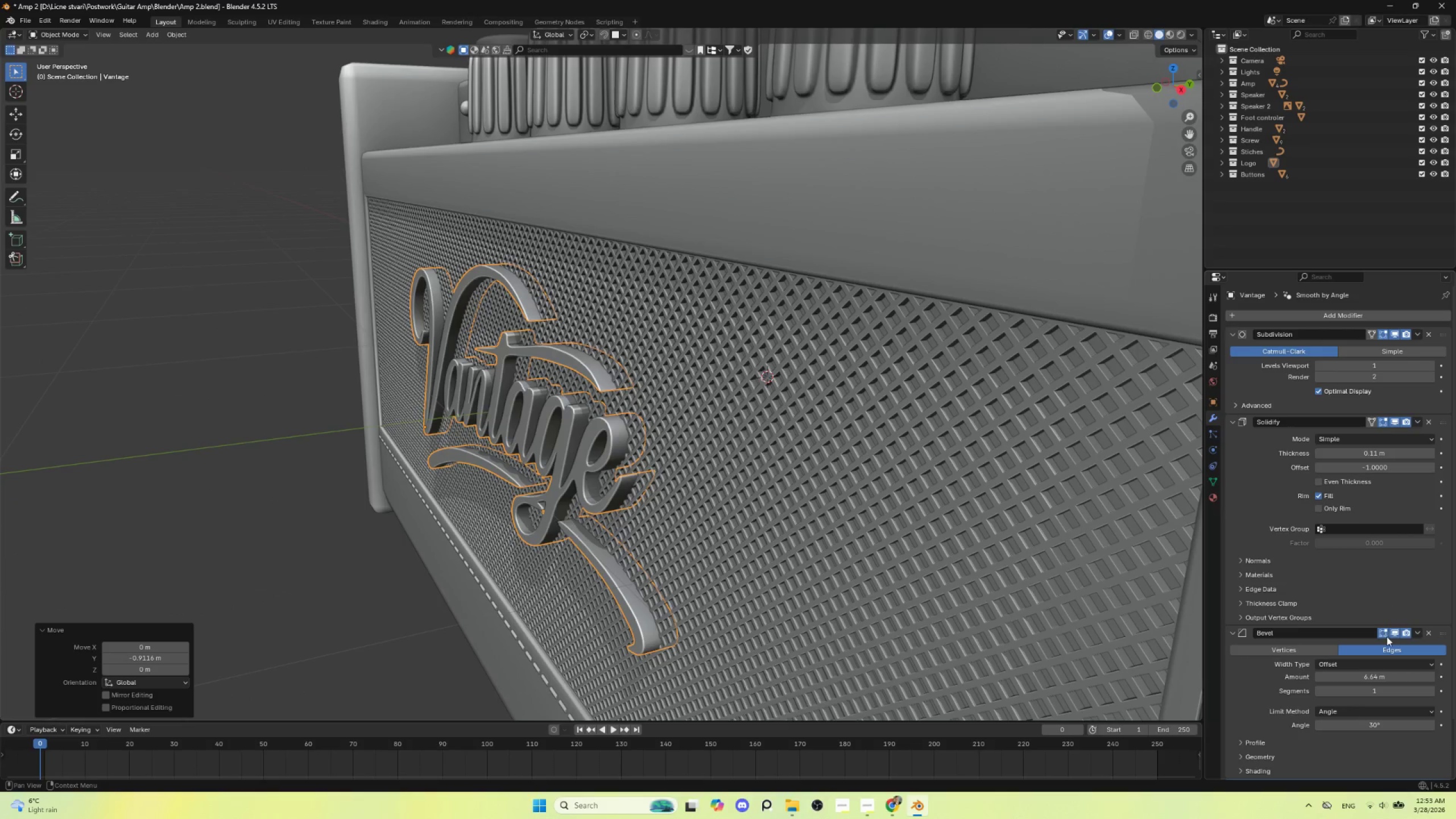 
wait(7.52)
 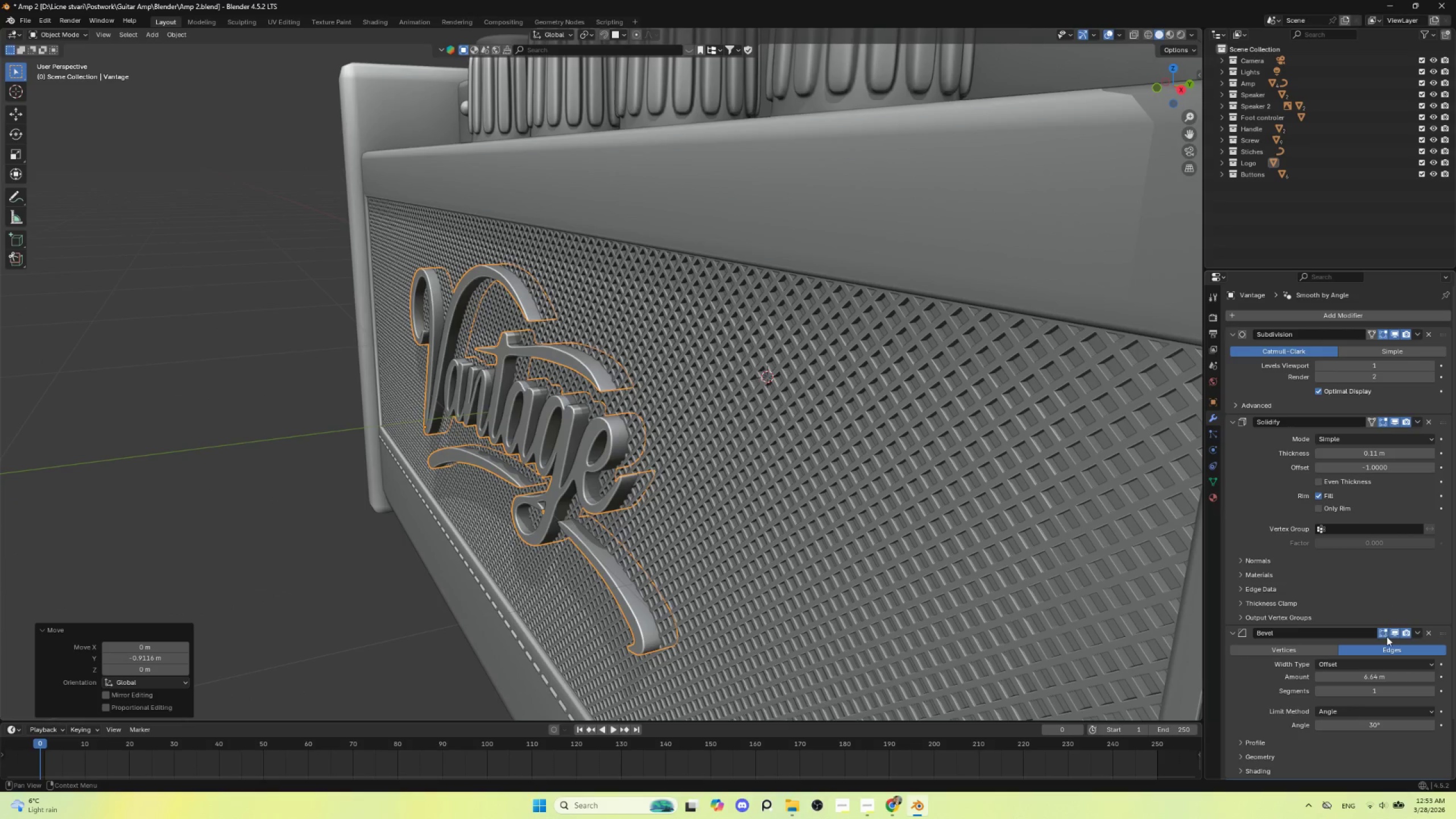 
hold_key(key=ShiftLeft, duration=1.5)
left_click_drag(start_coordinate=[1380, 452], to_coordinate=[182, 461])
 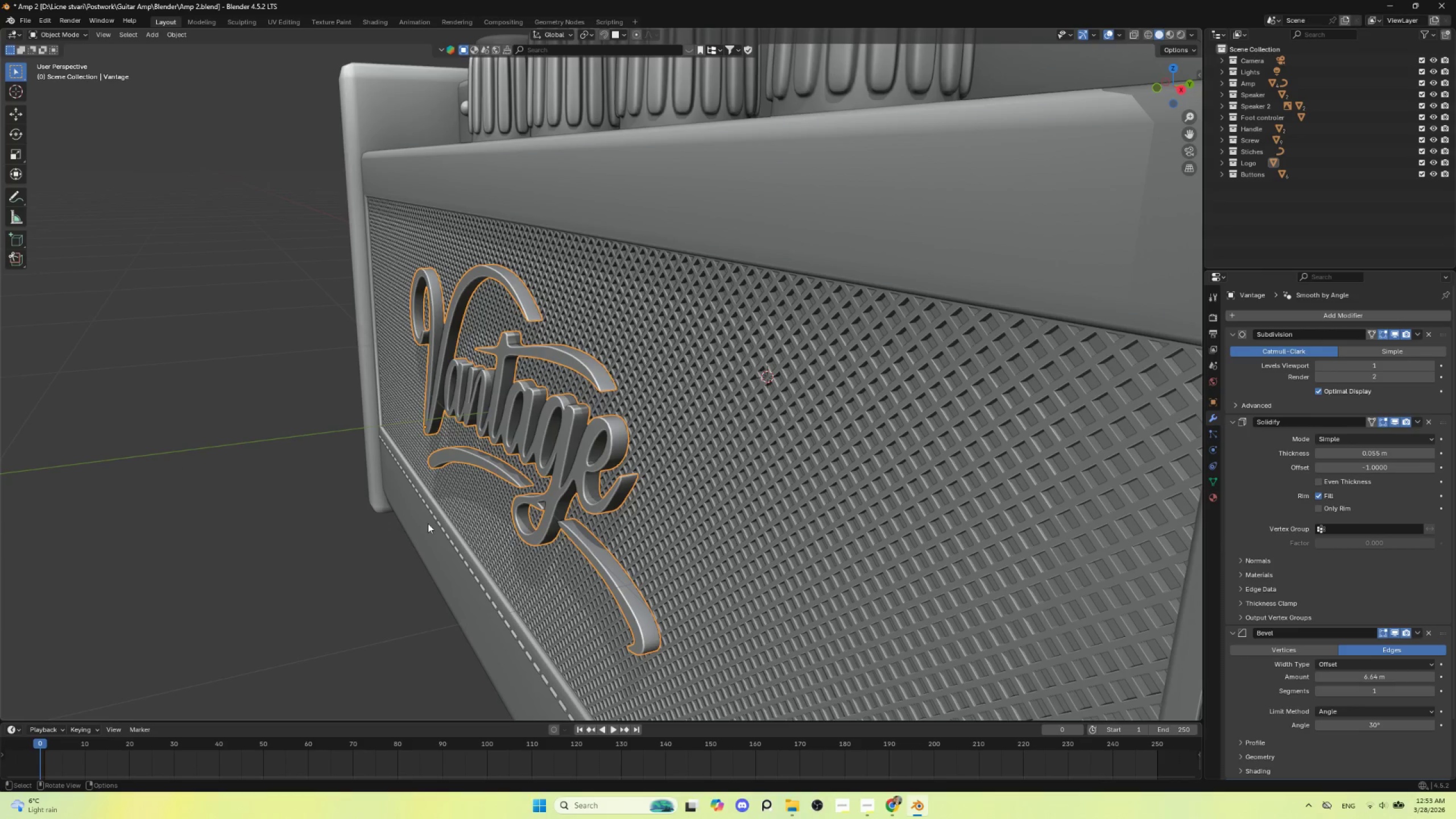 
hold_key(key=ShiftLeft, duration=1.52)
 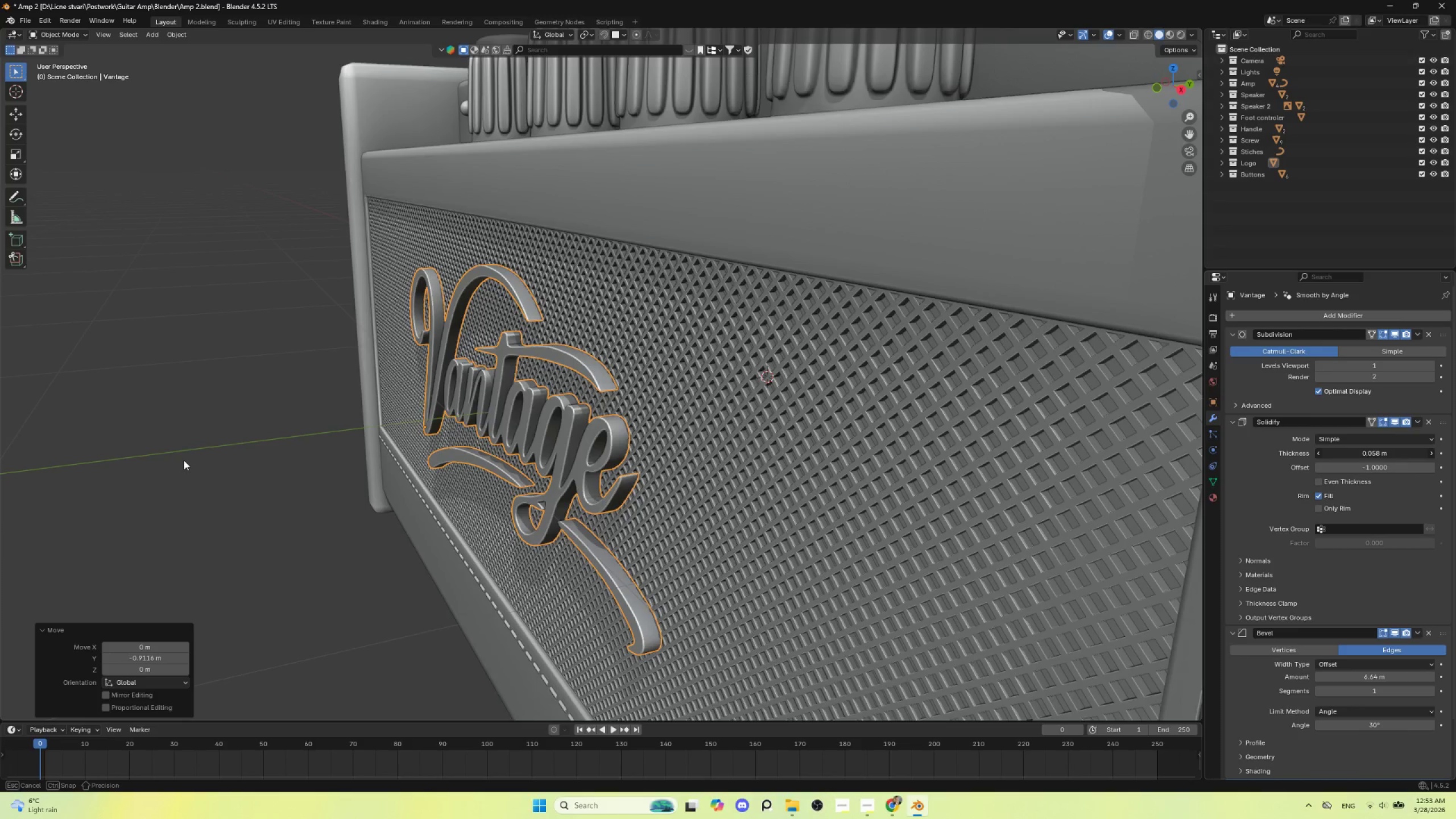 
hold_key(key=ShiftLeft, duration=1.5)
 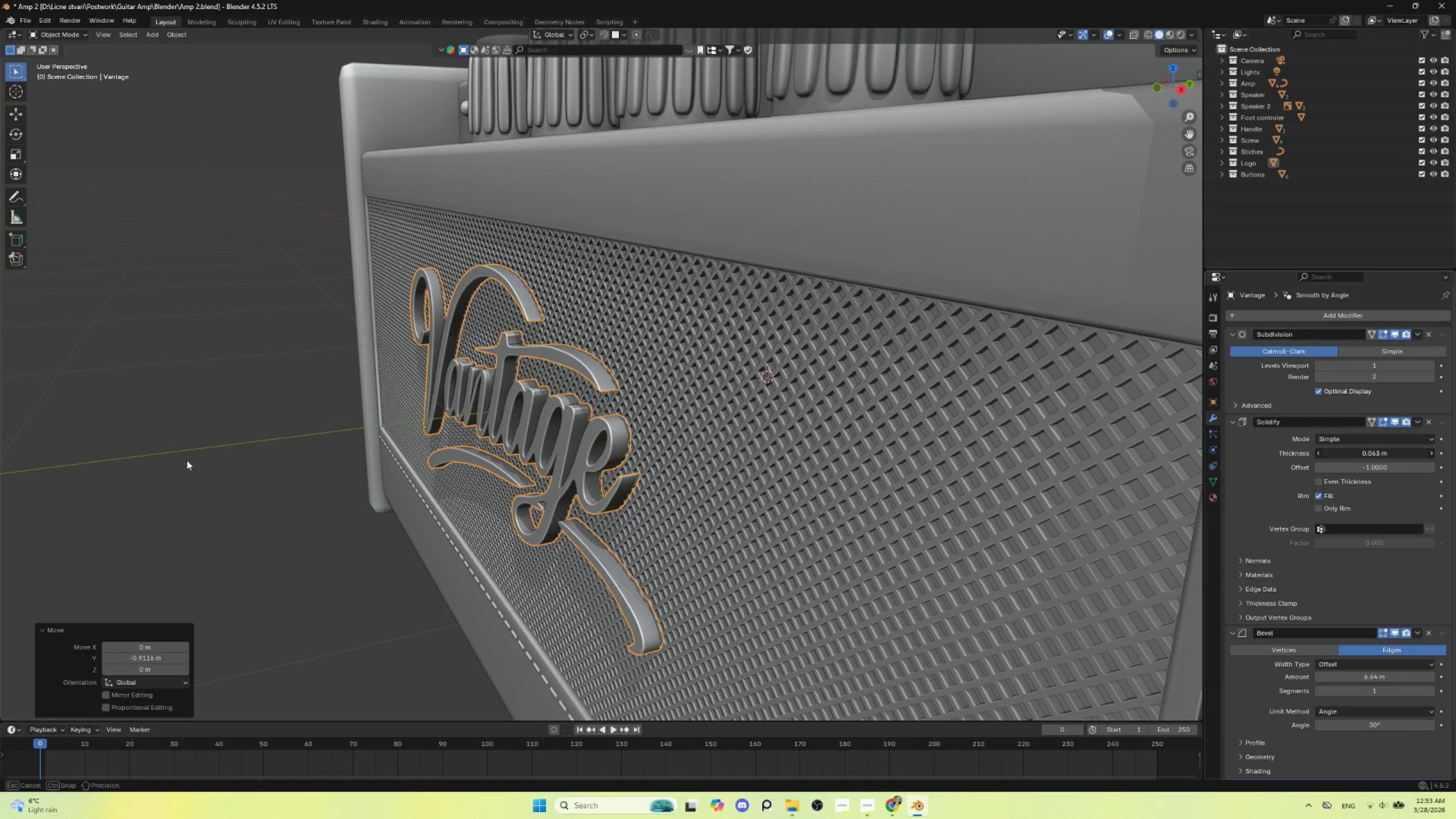 
hold_key(key=ShiftLeft, duration=1.51)
 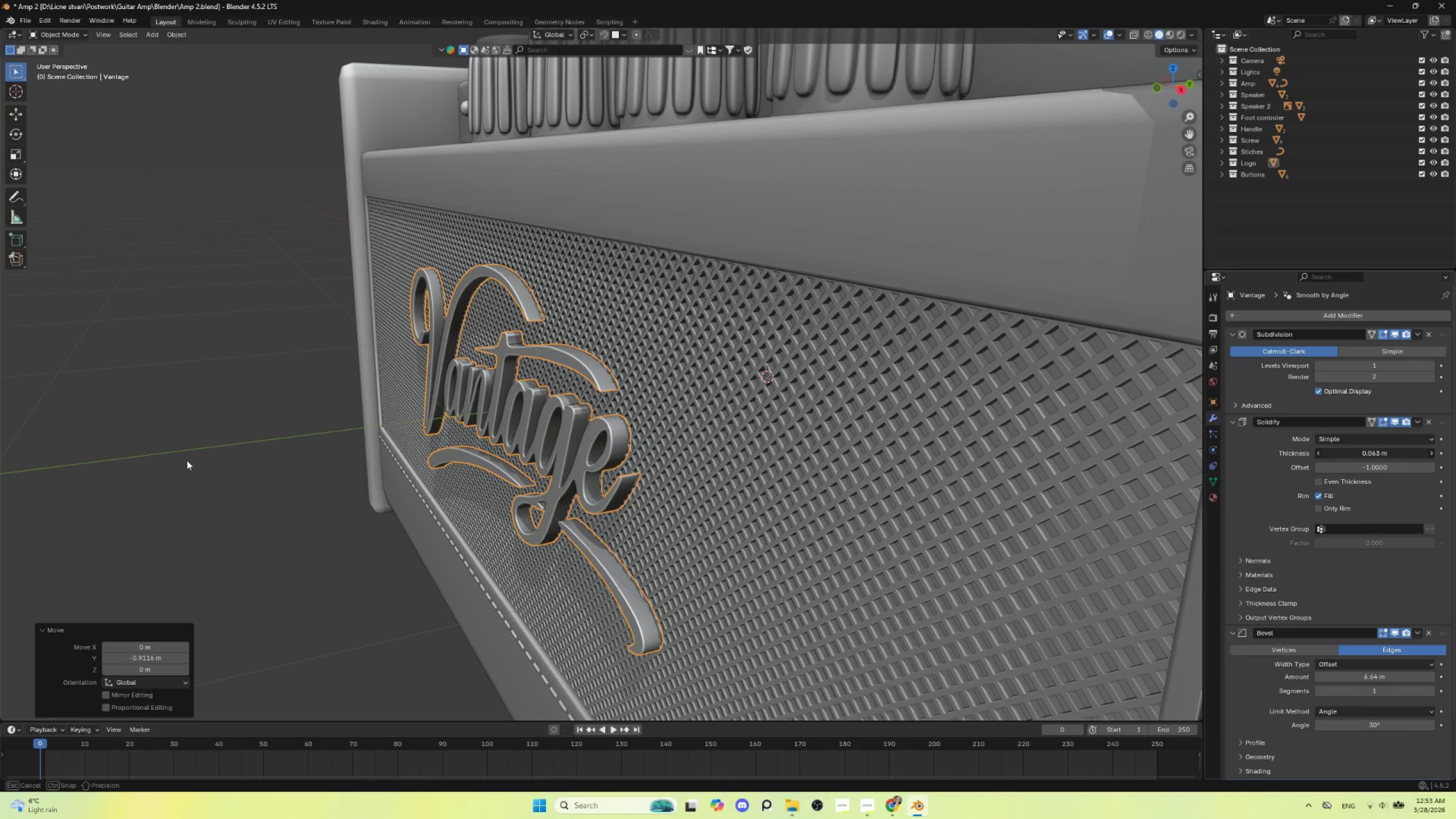 
hold_key(key=ShiftLeft, duration=1.52)
 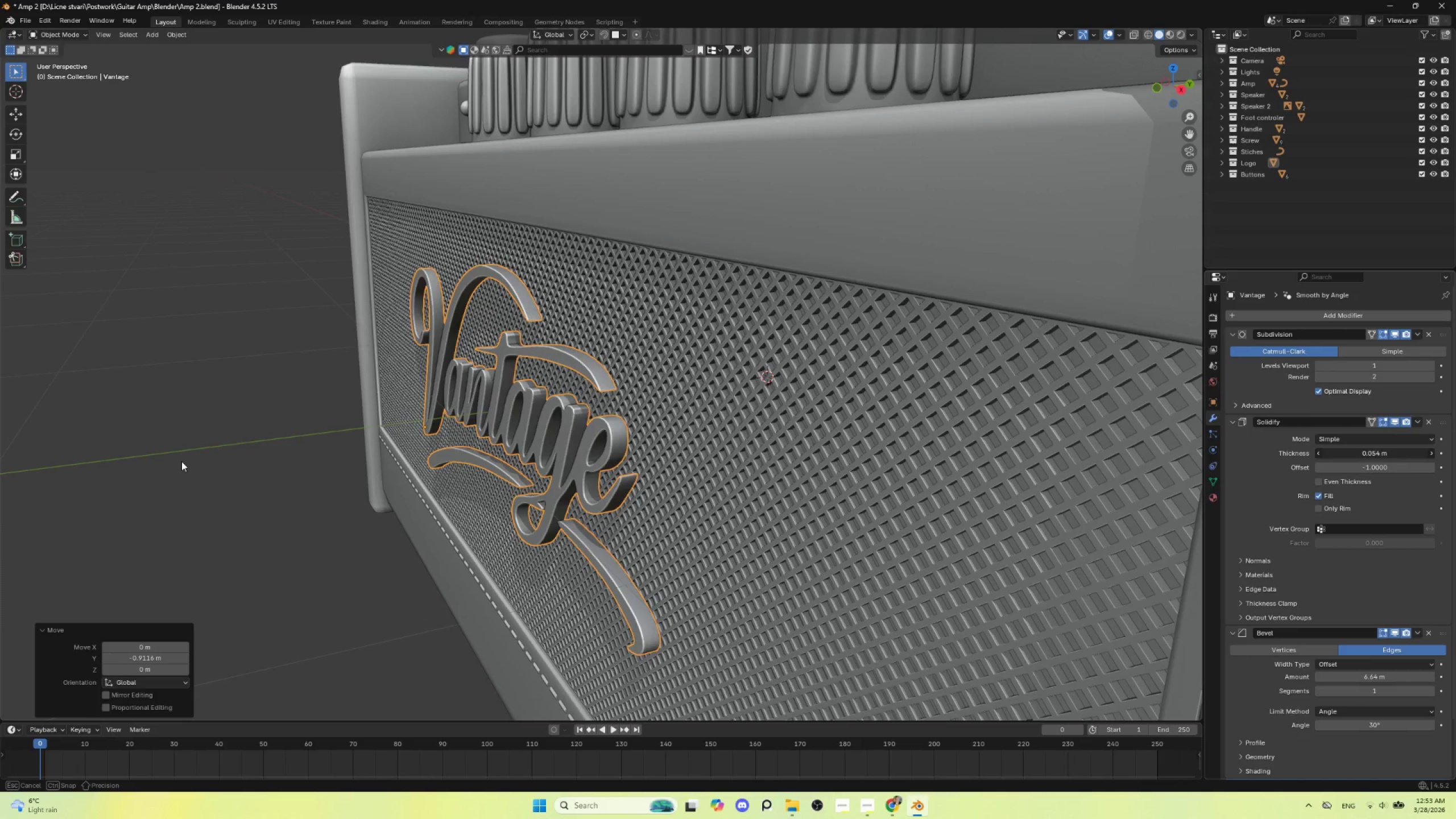 
hold_key(key=ShiftLeft, duration=1.52)
 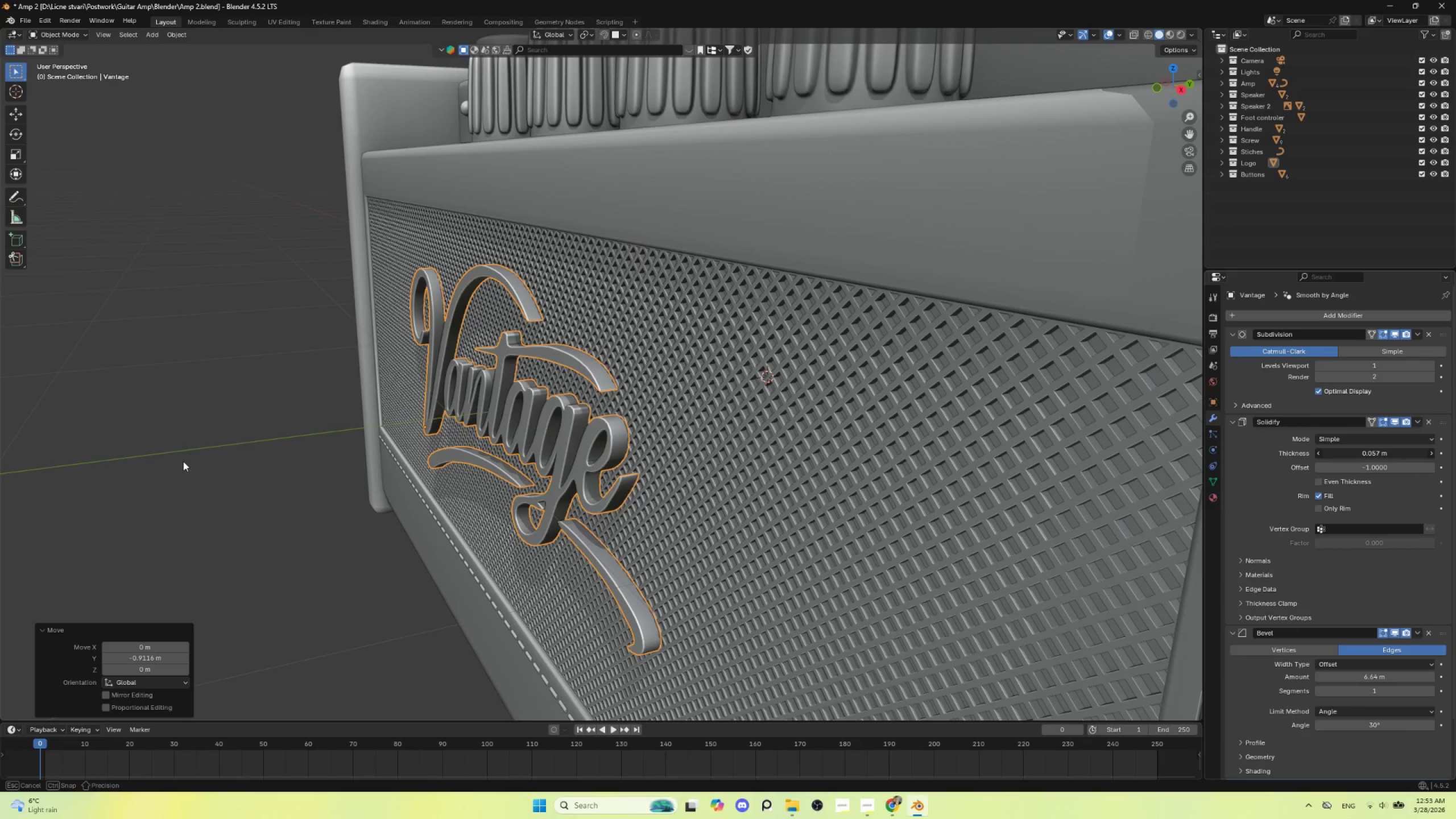 
hold_key(key=ShiftLeft, duration=1.51)
 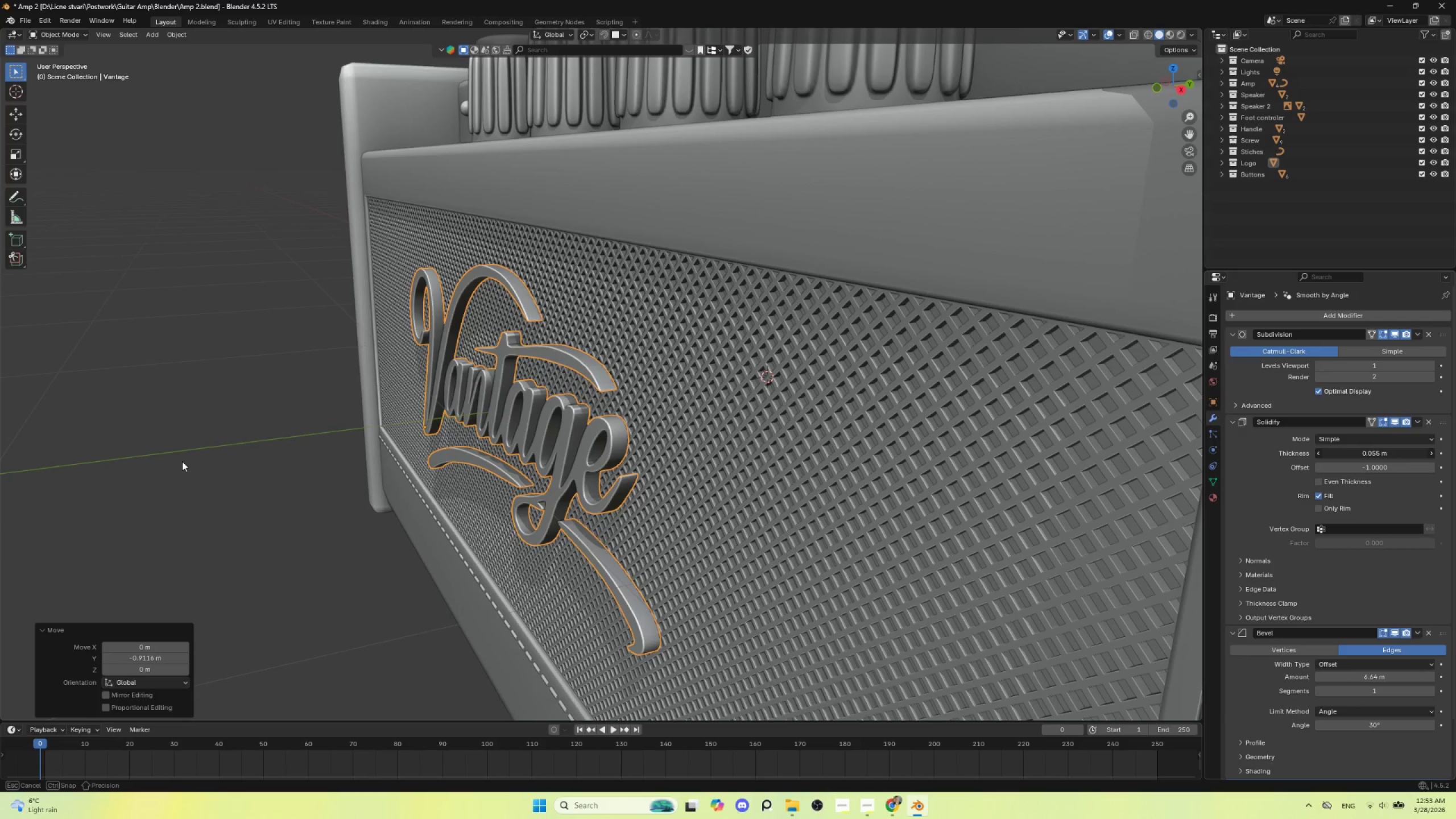 
hold_key(key=ShiftLeft, duration=1.5)
 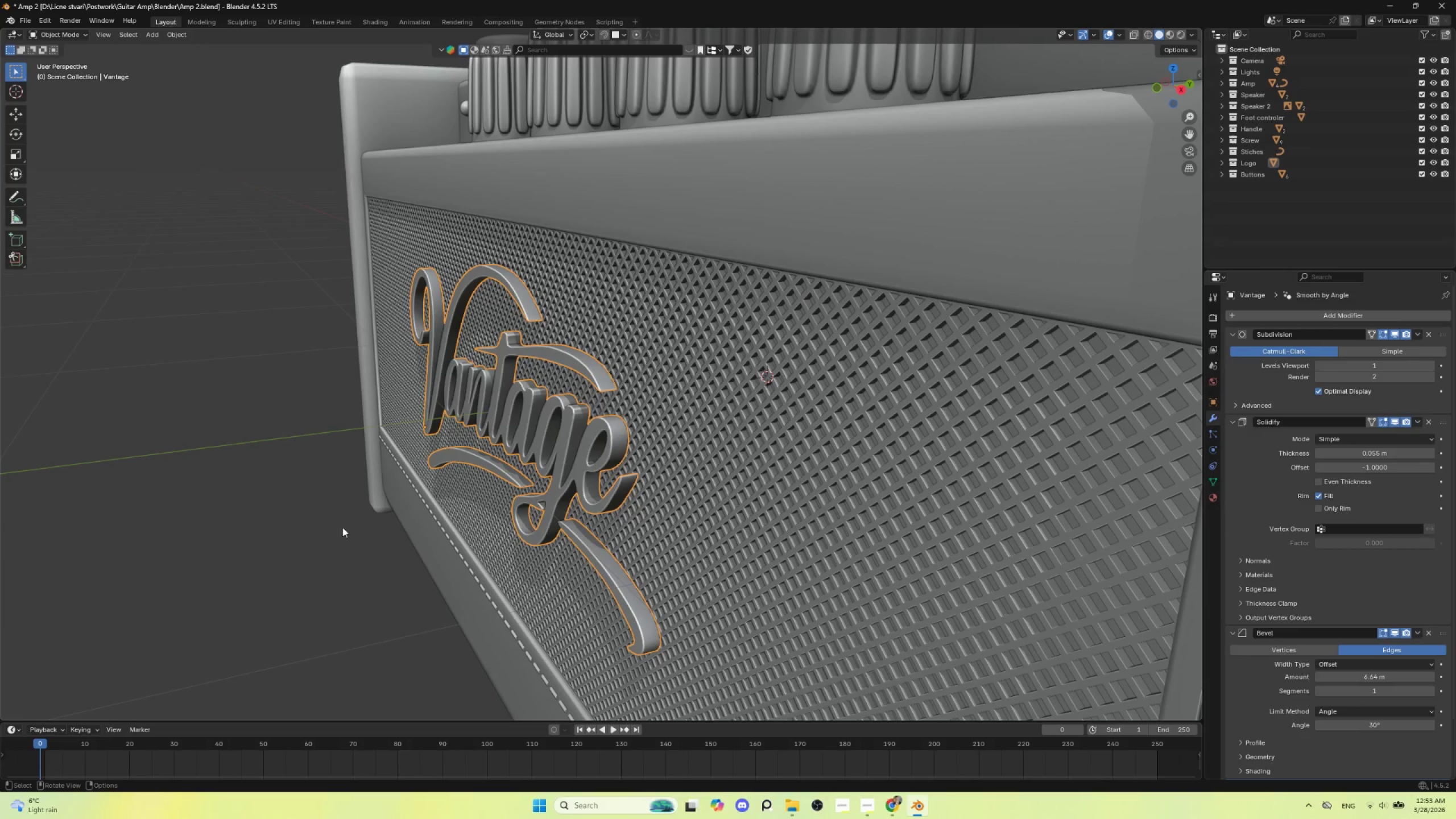 
left_click([316, 526])
 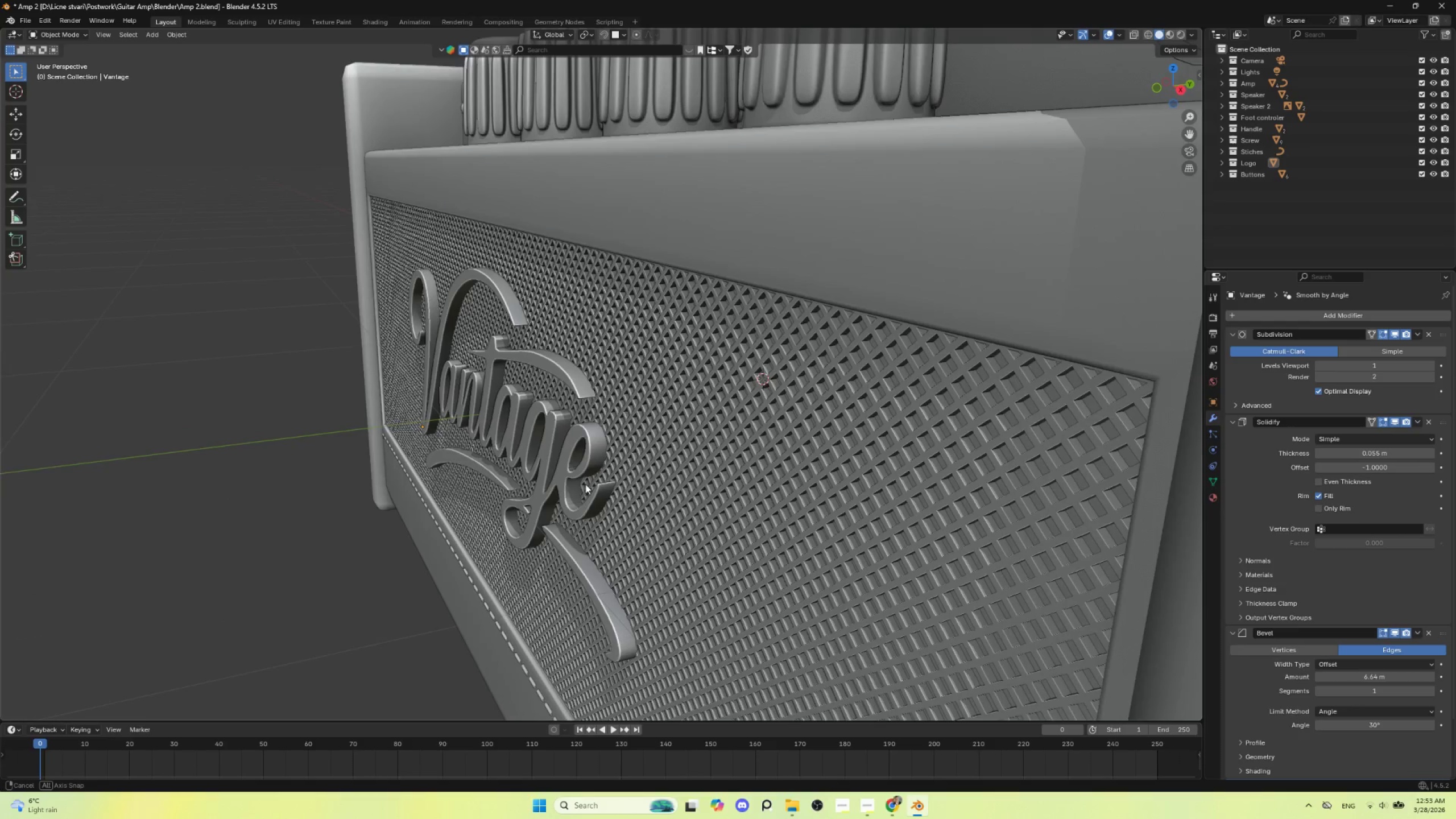 
scroll: coordinate [595, 495], scroll_direction: up, amount: 2.0
 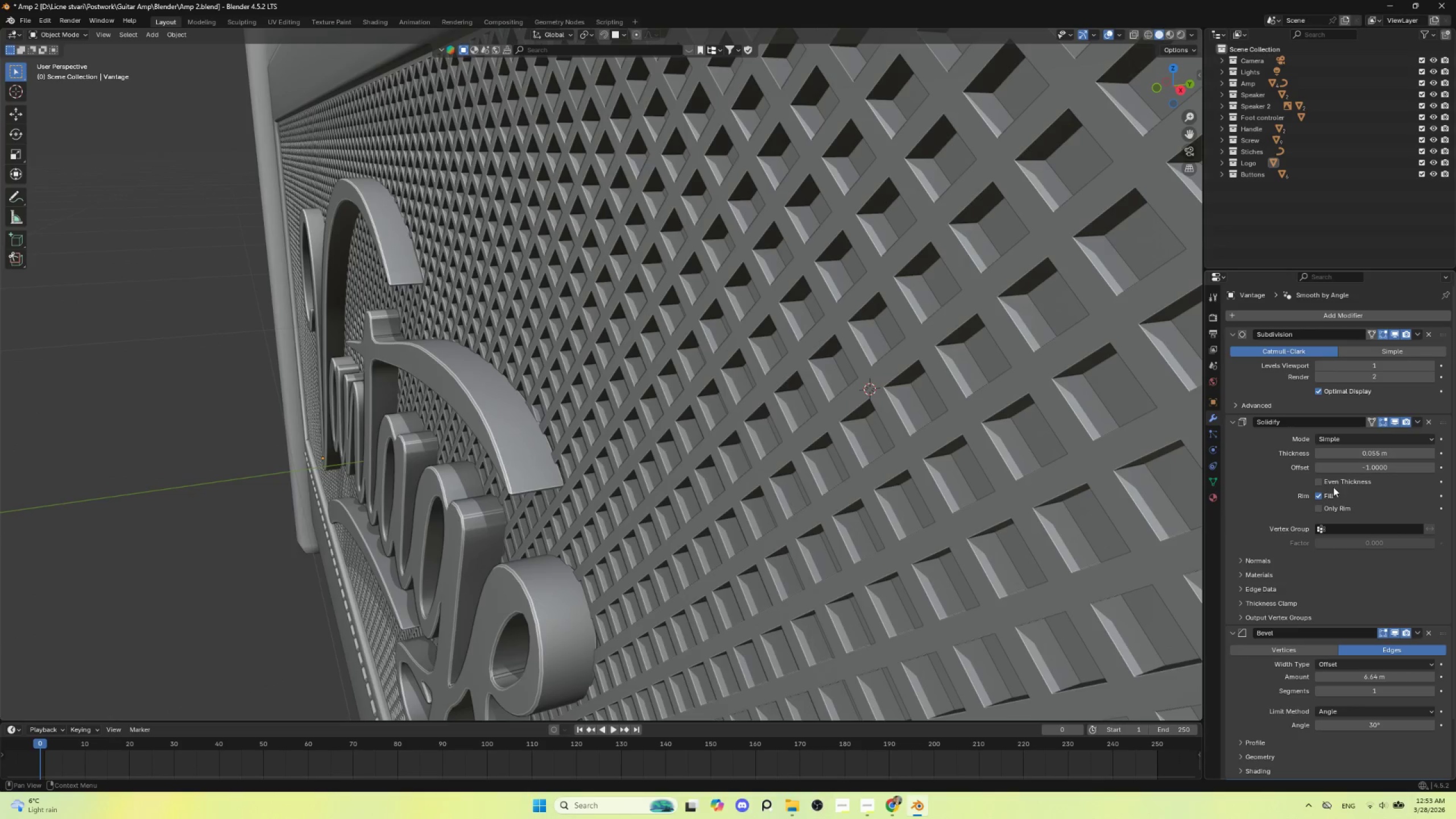 
hold_key(key=ShiftLeft, duration=1.5)
left_click_drag(start_coordinate=[1376, 455], to_coordinate=[208, 453])
 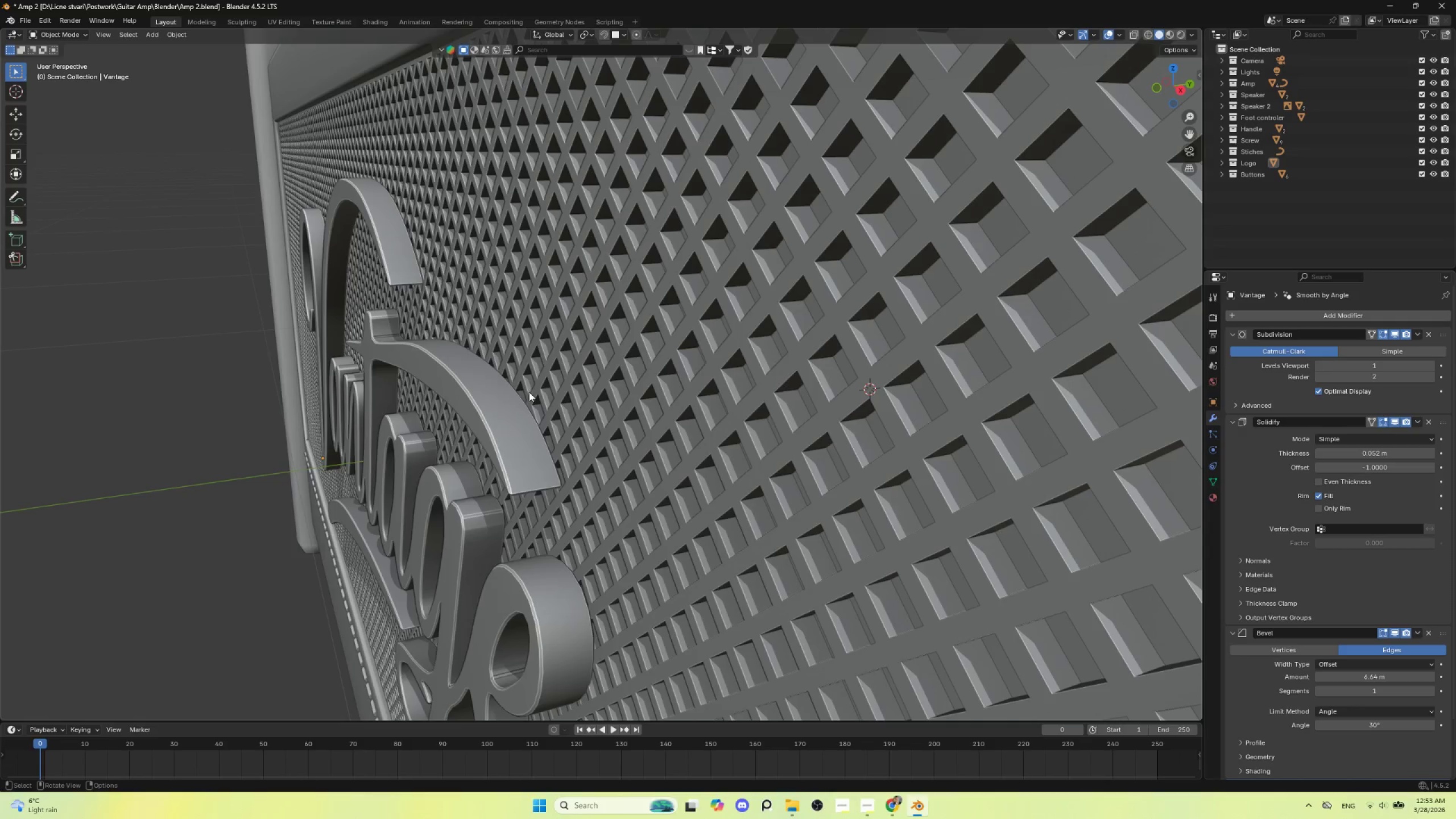 
hold_key(key=ShiftLeft, duration=1.51)
 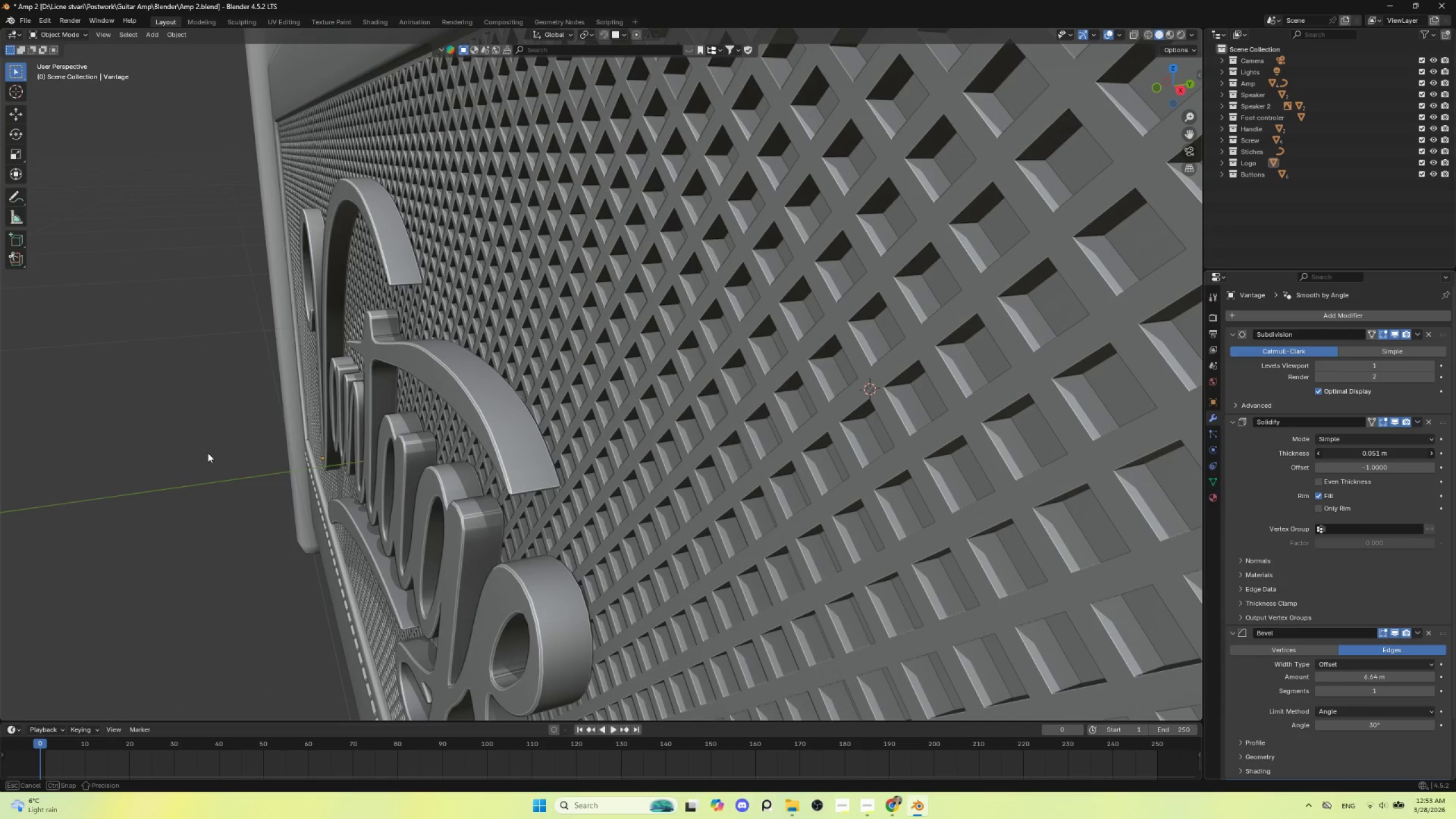 
hold_key(key=ShiftLeft, duration=1.52)
 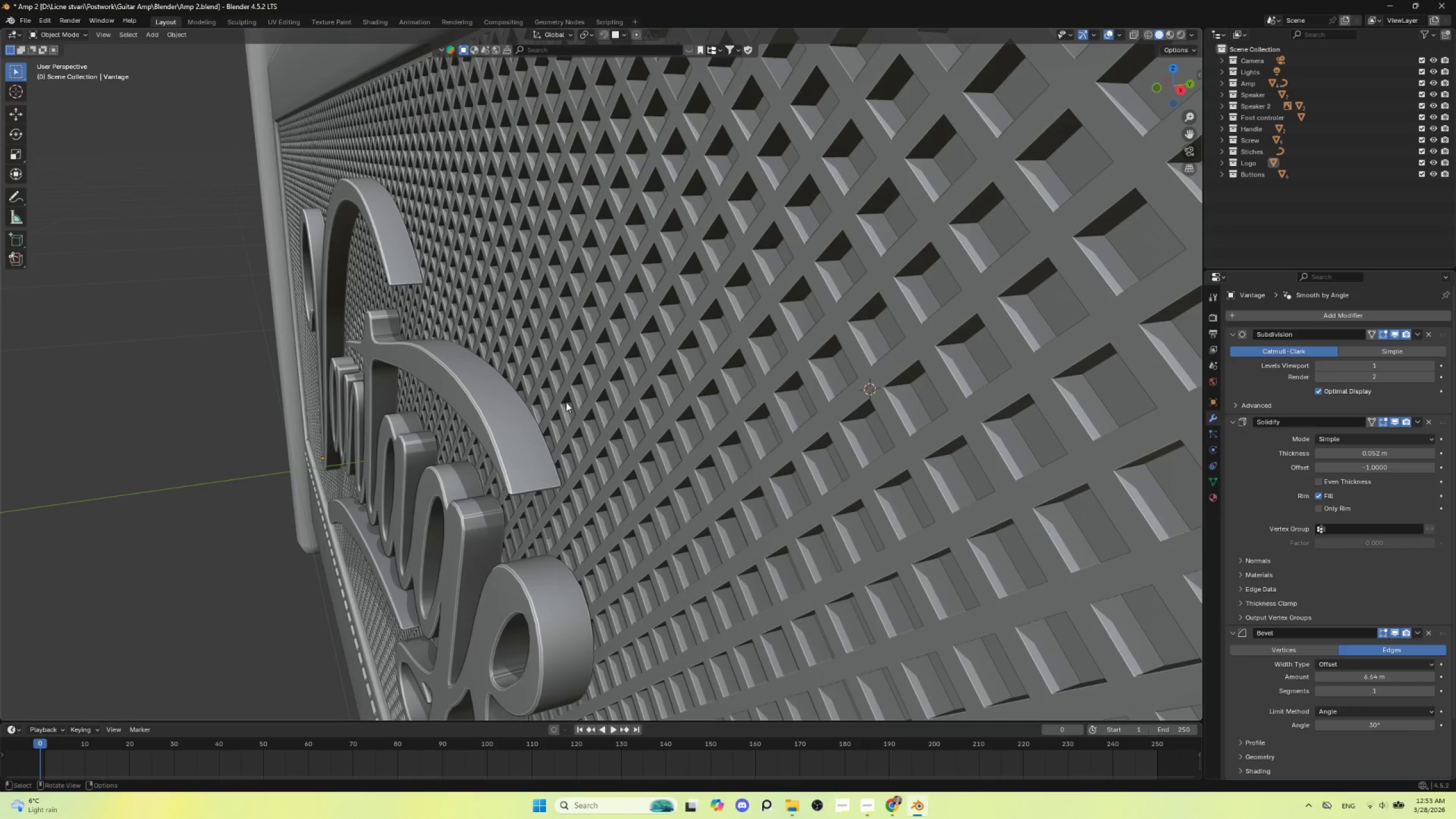 
hold_key(key=ShiftLeft, duration=0.45)
 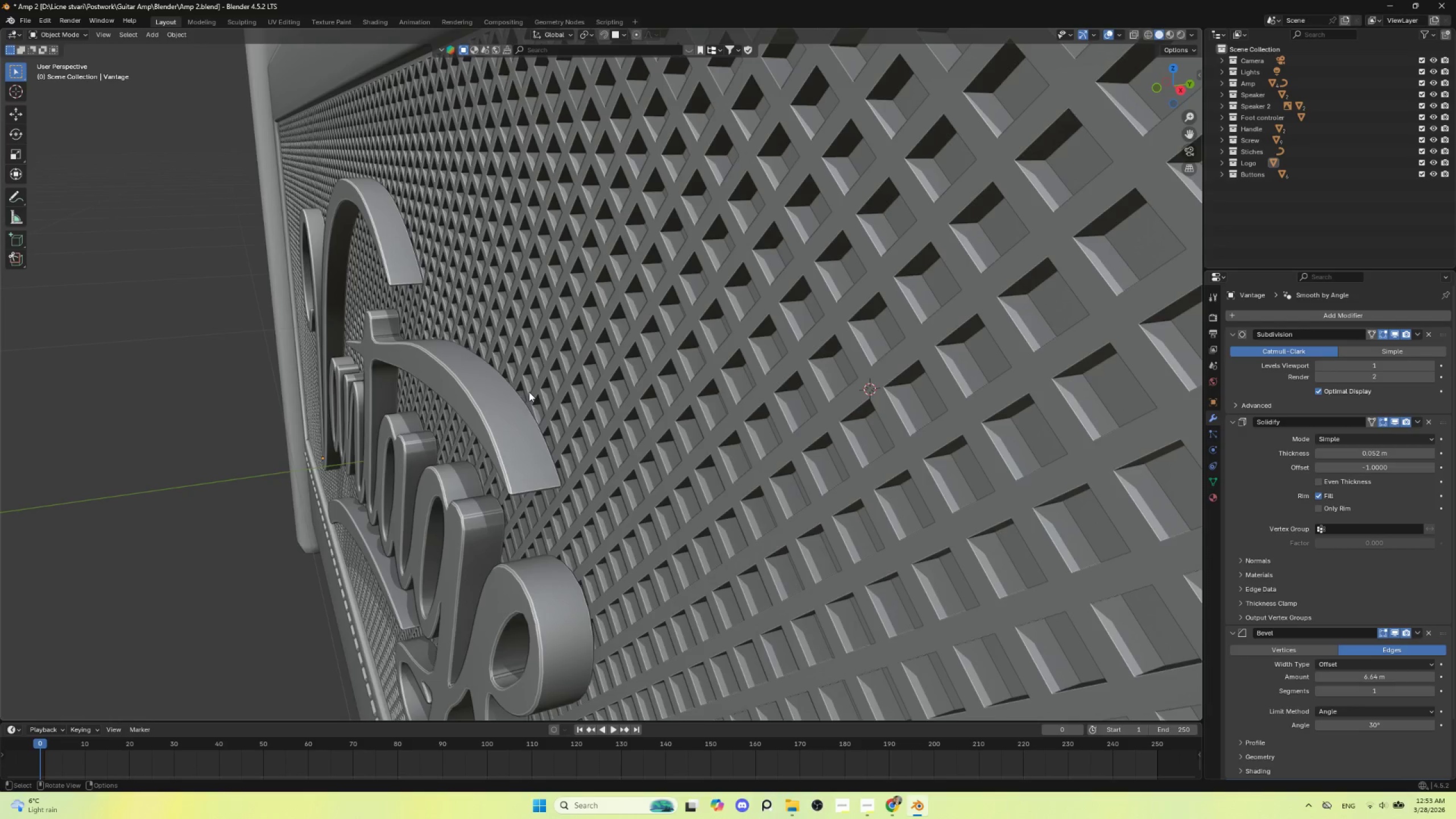 
scroll: coordinate [528, 392], scroll_direction: down, amount: 3.0
 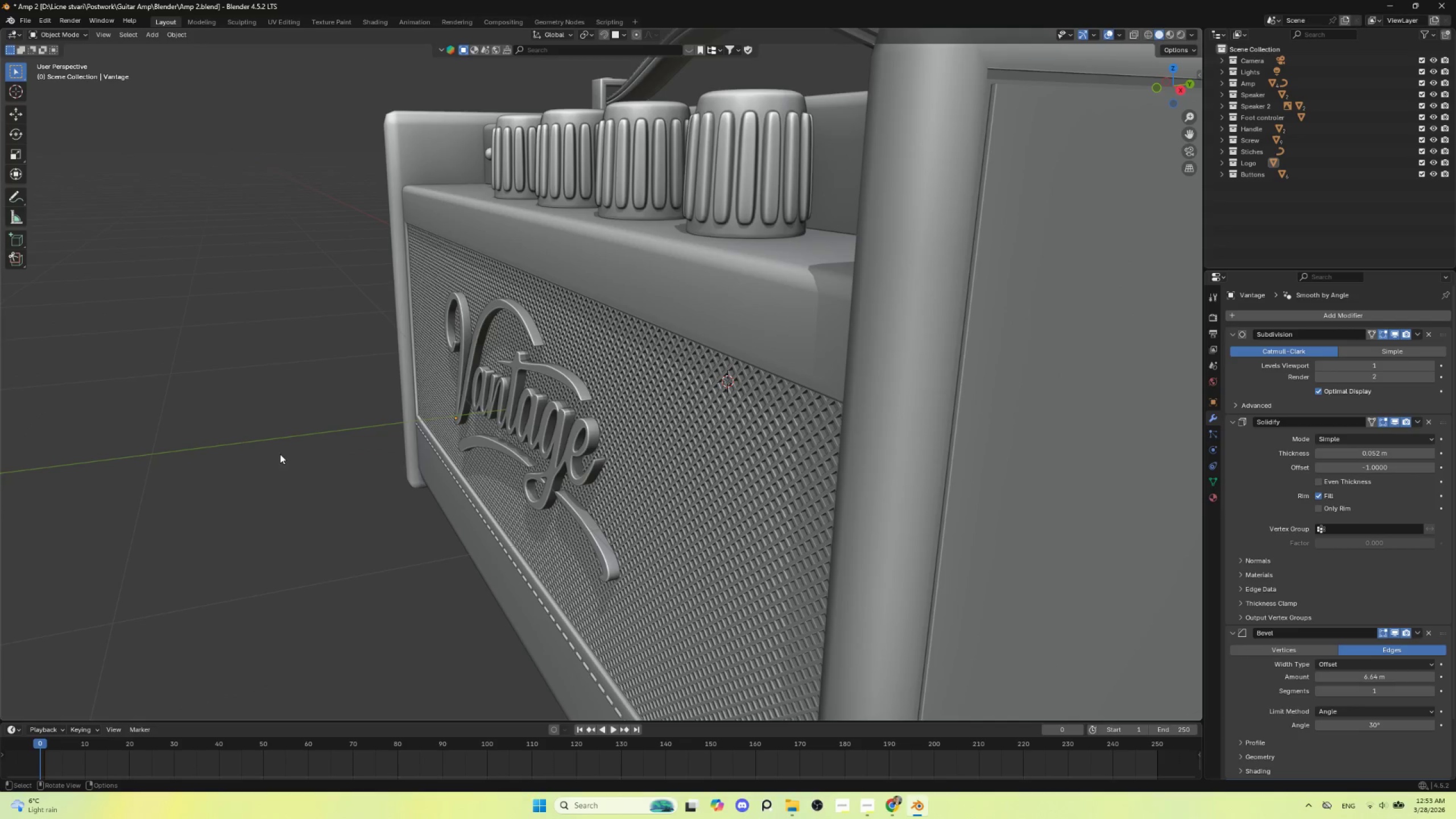 
left_click([280, 454])
 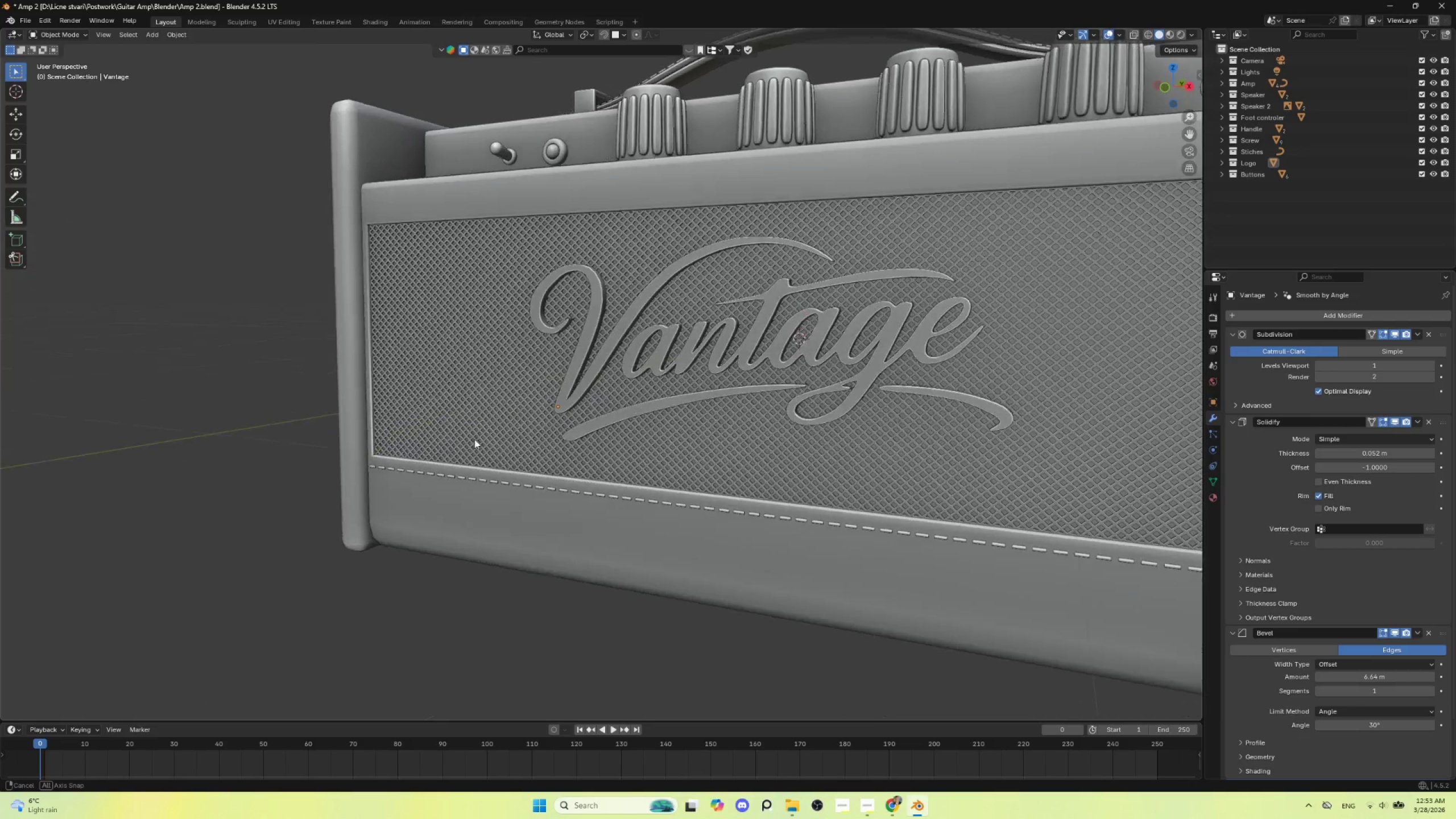 
hold_key(key=AltLeft, duration=0.7)
 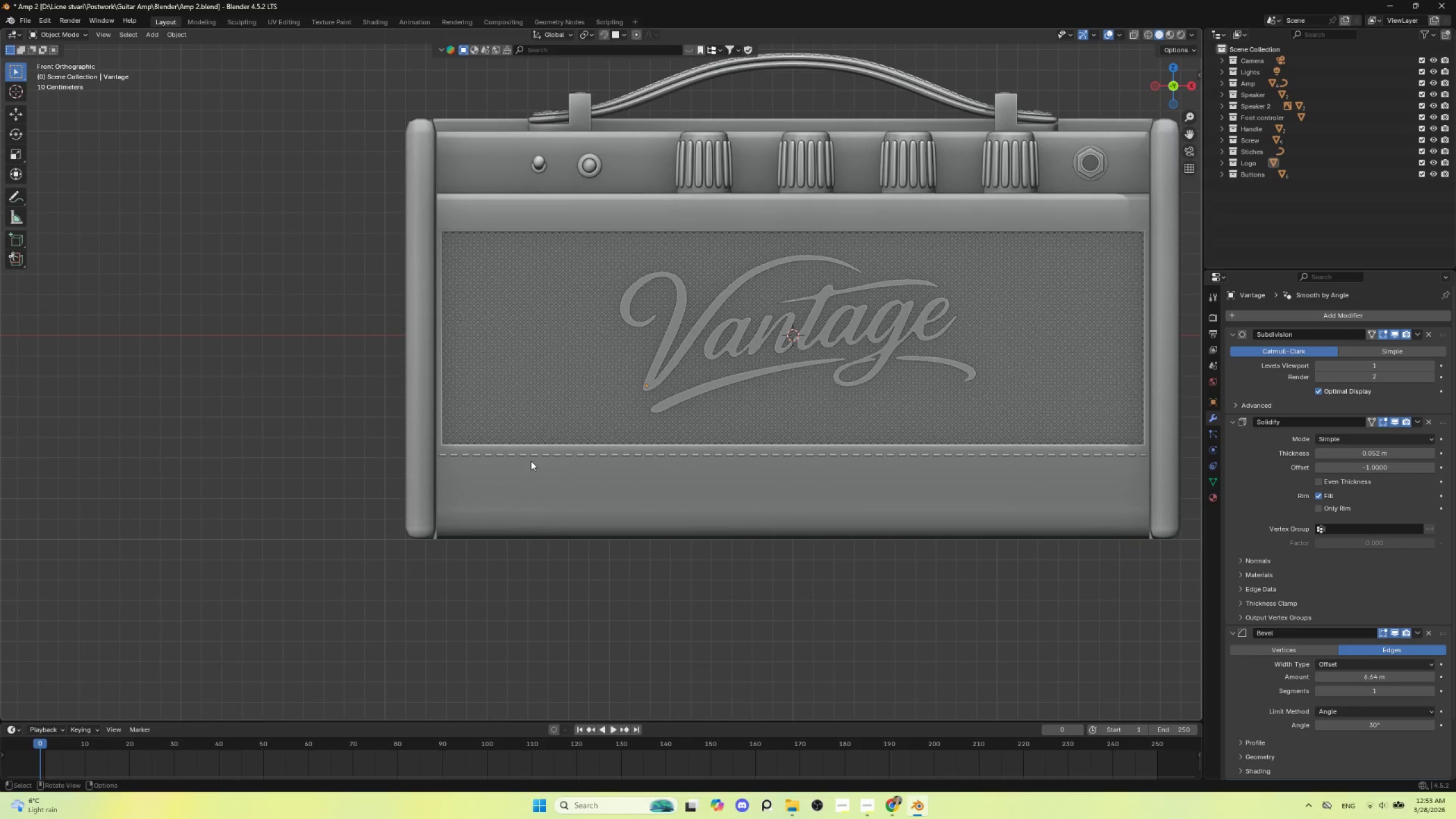 
hold_key(key=ShiftLeft, duration=0.42)
 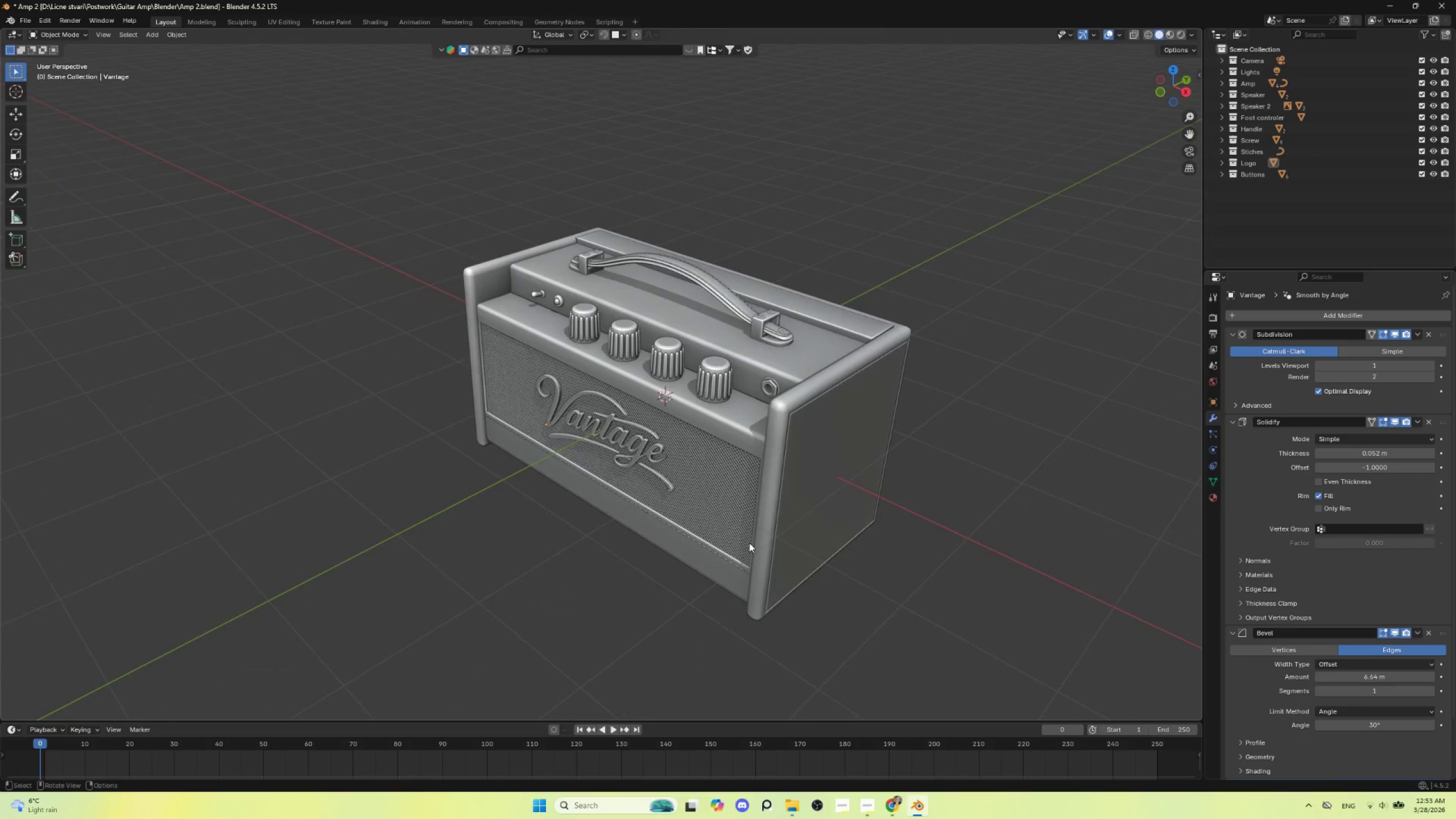 
scroll: coordinate [528, 470], scroll_direction: down, amount: 4.0
 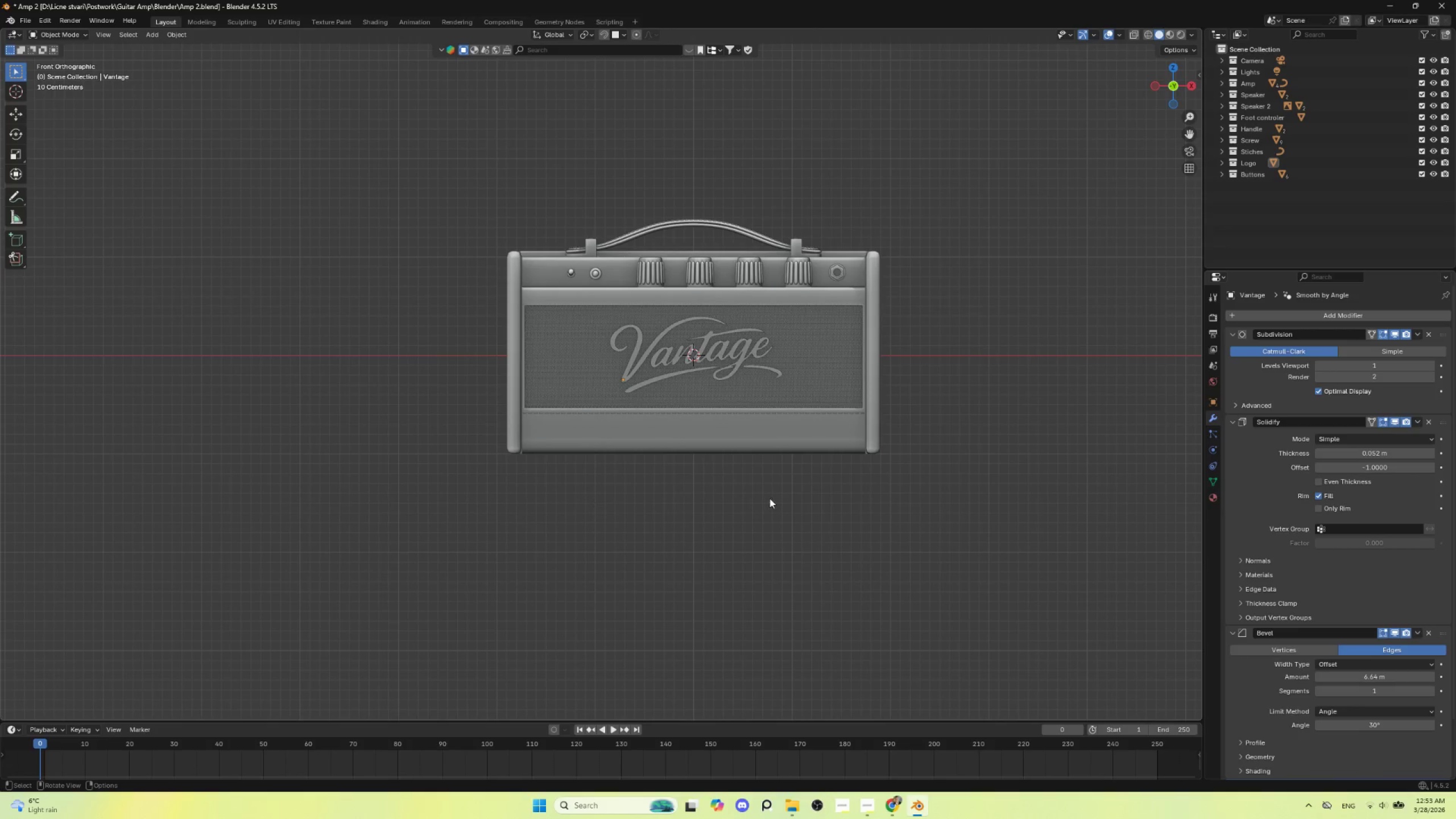 
hold_key(key=ShiftLeft, duration=0.45)
 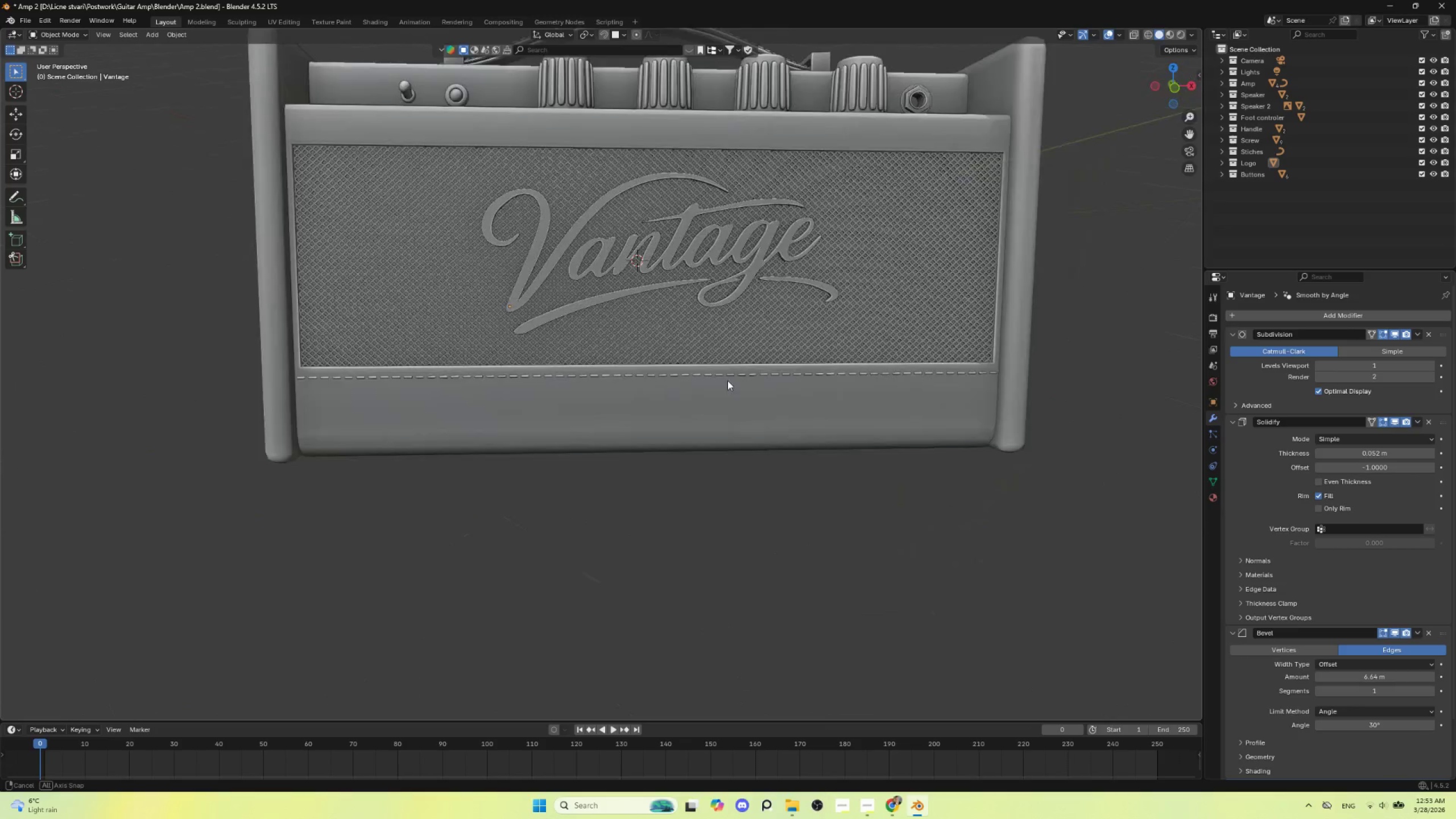 
scroll: coordinate [733, 554], scroll_direction: up, amount: 3.0
 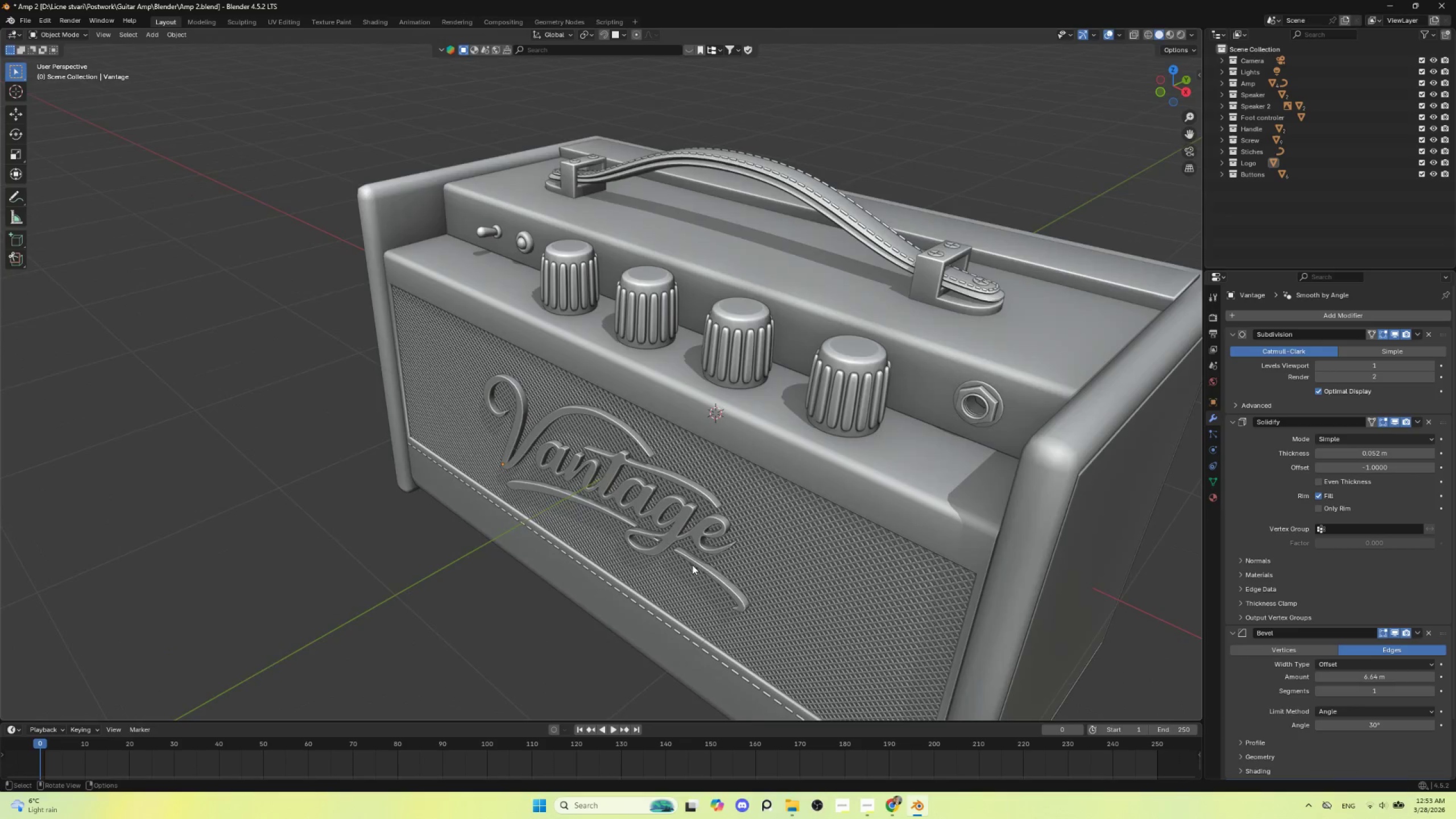 
hold_key(key=AltLeft, duration=0.39)
 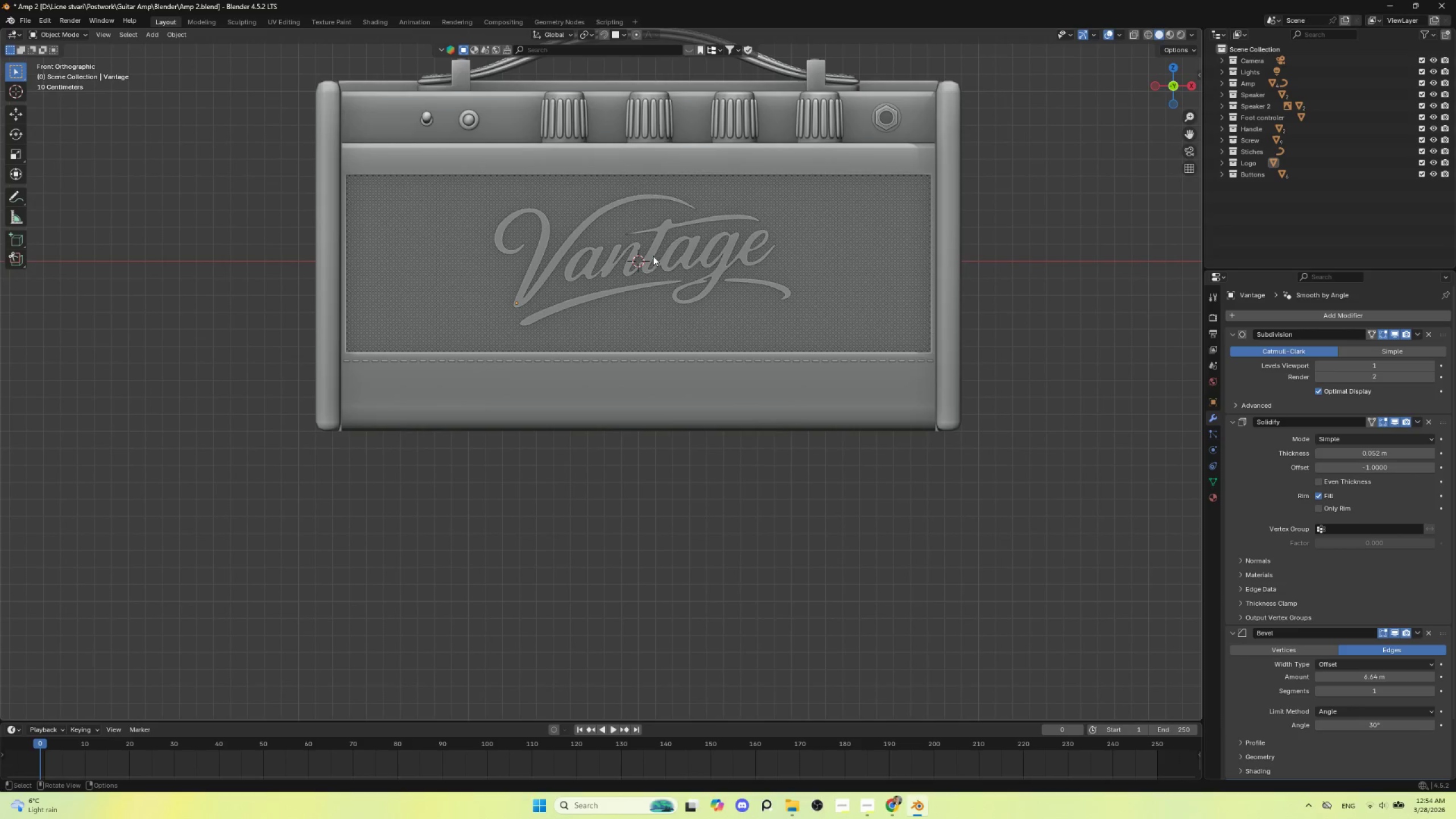 
left_click([652, 247])
 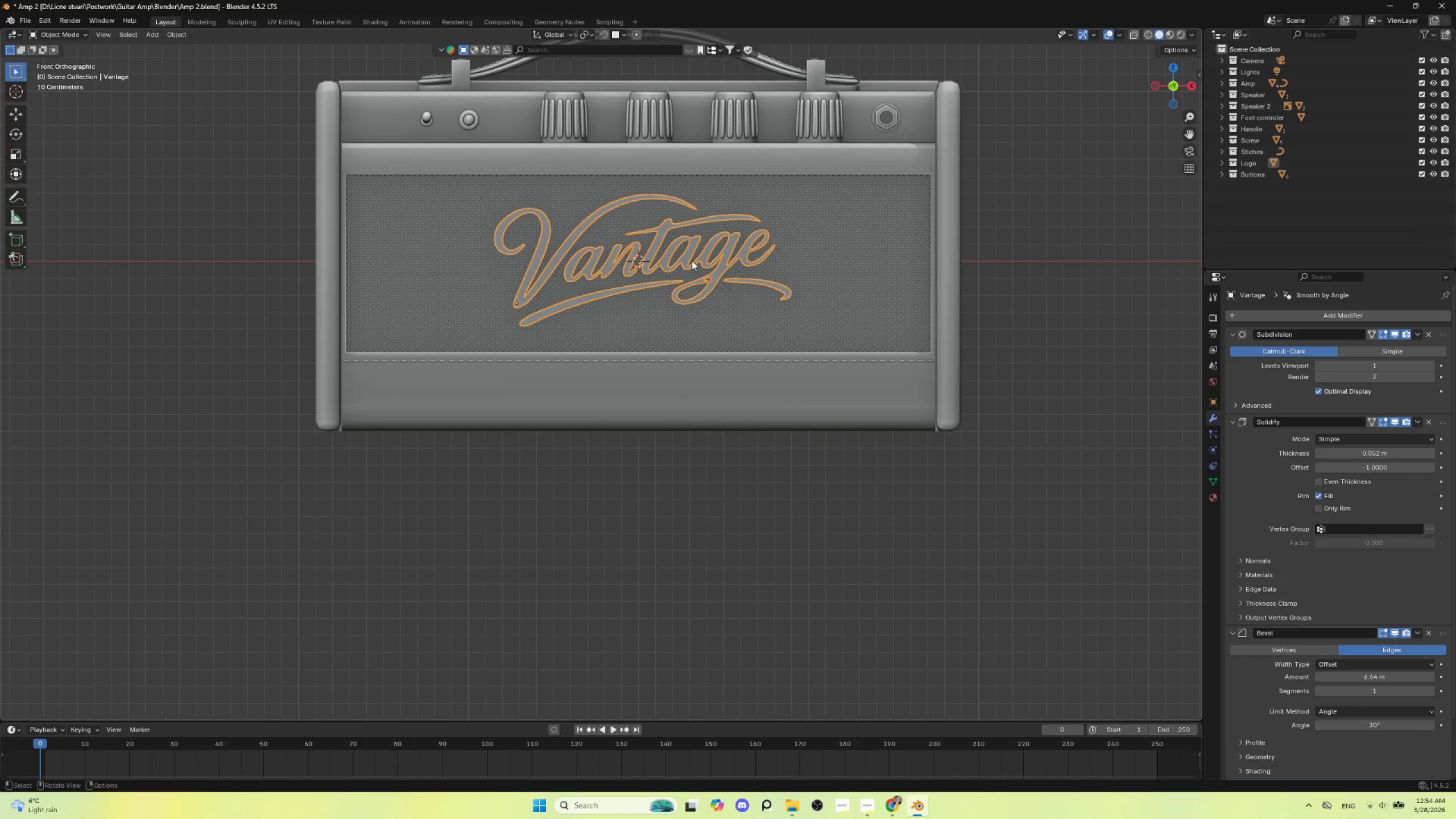 
type(gx)
 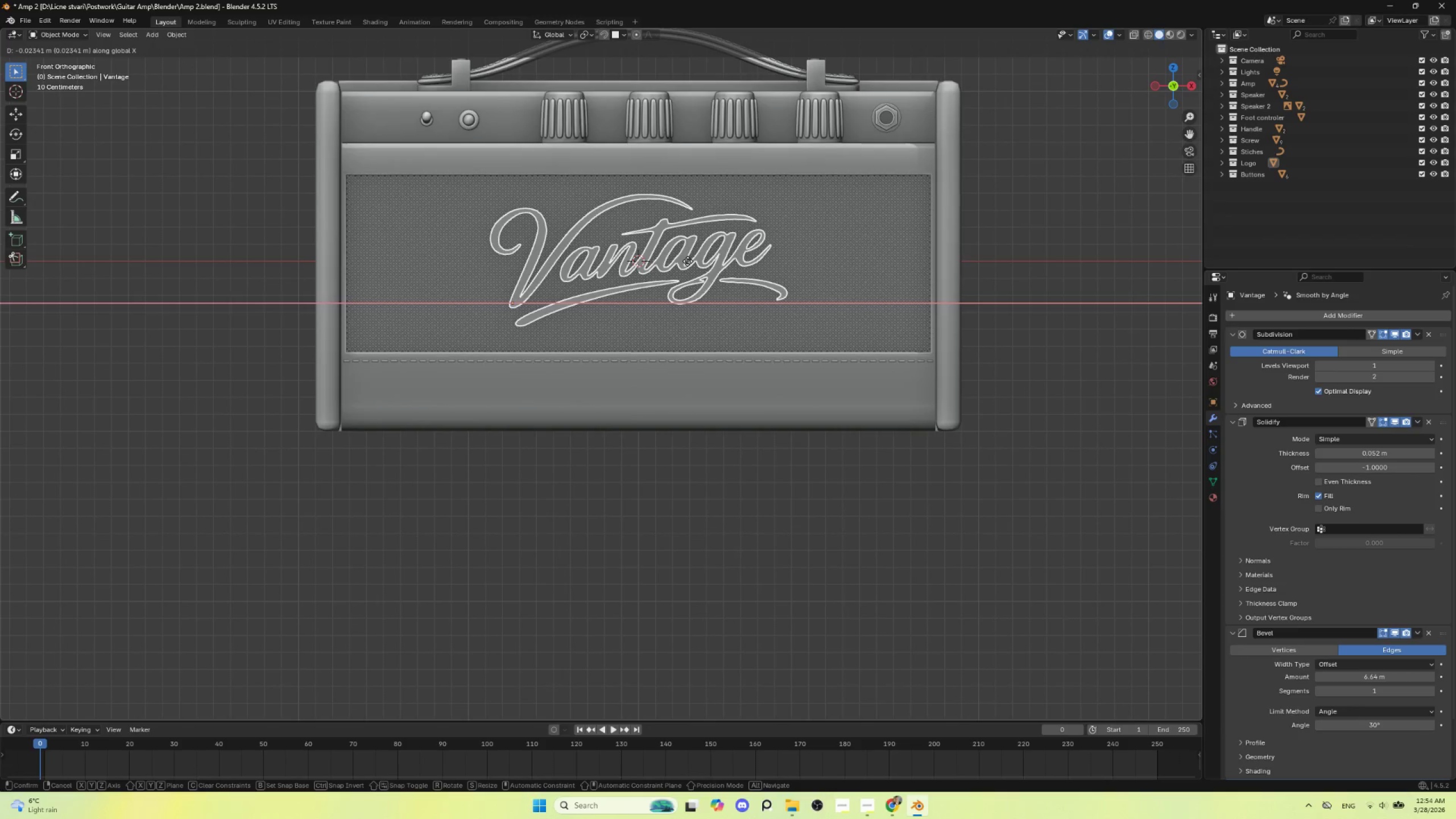 
left_click([688, 261])
 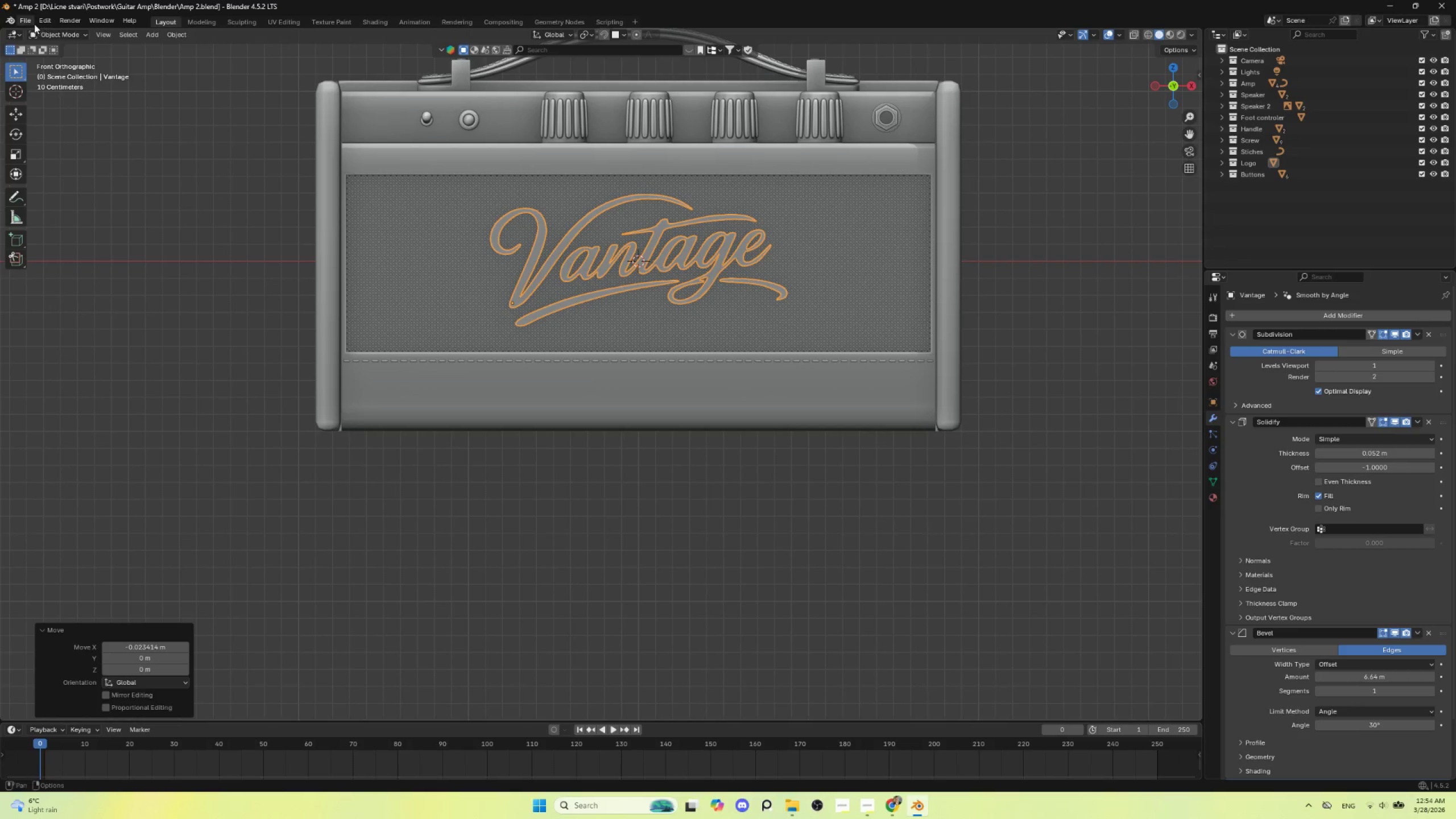 
left_click([26, 20])
 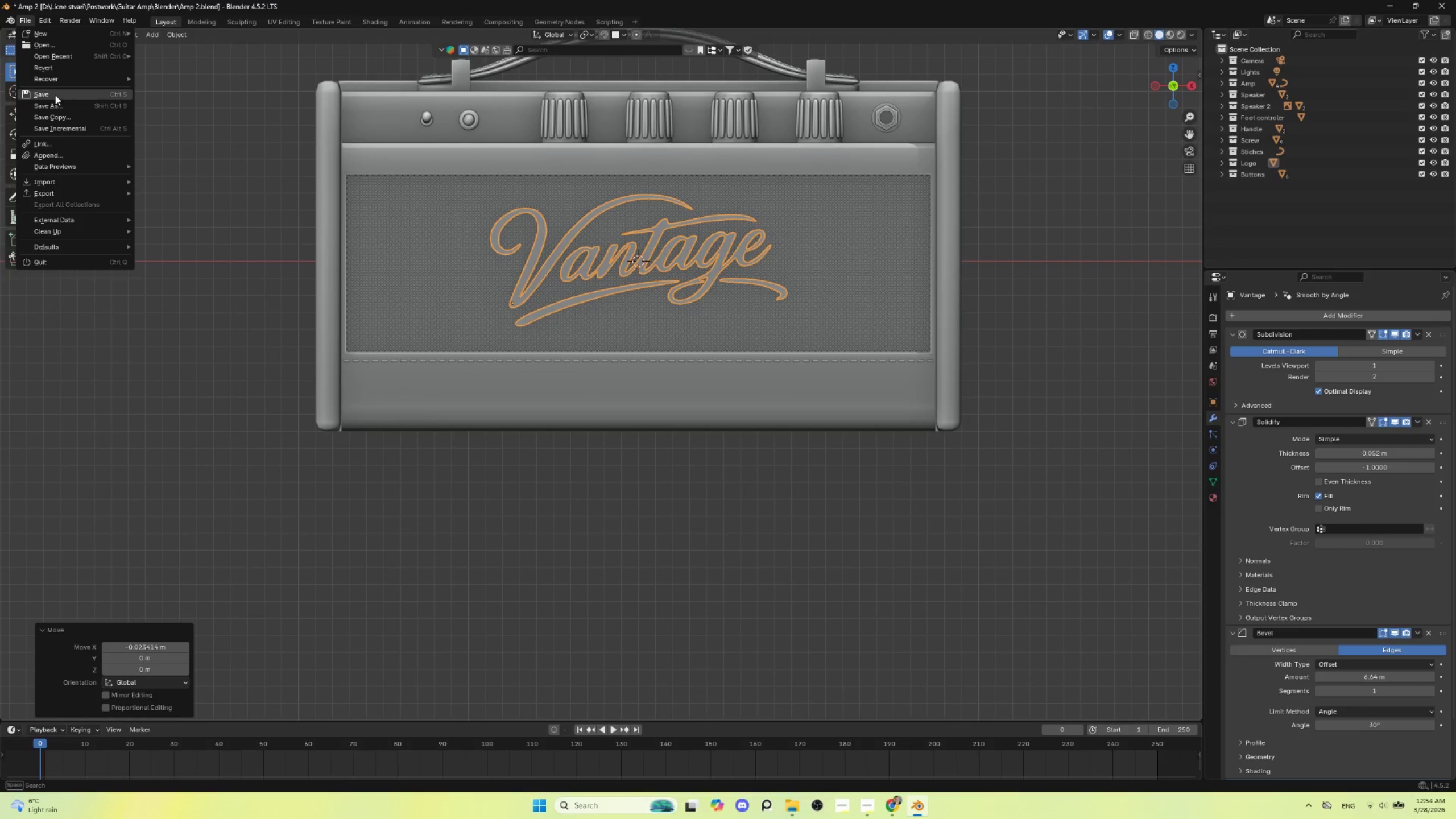 
left_click([55, 94])
 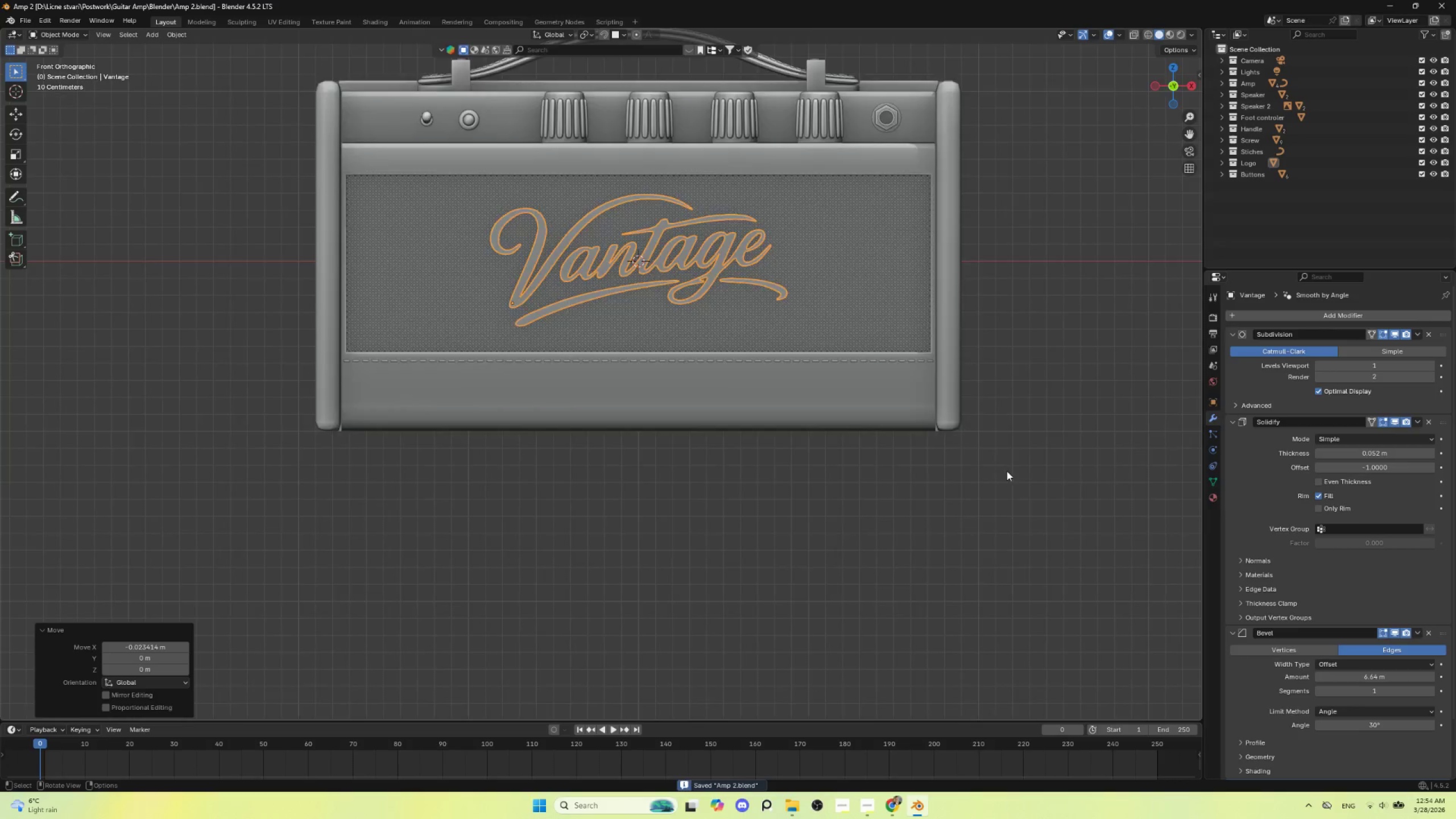 
left_click([831, 490])
 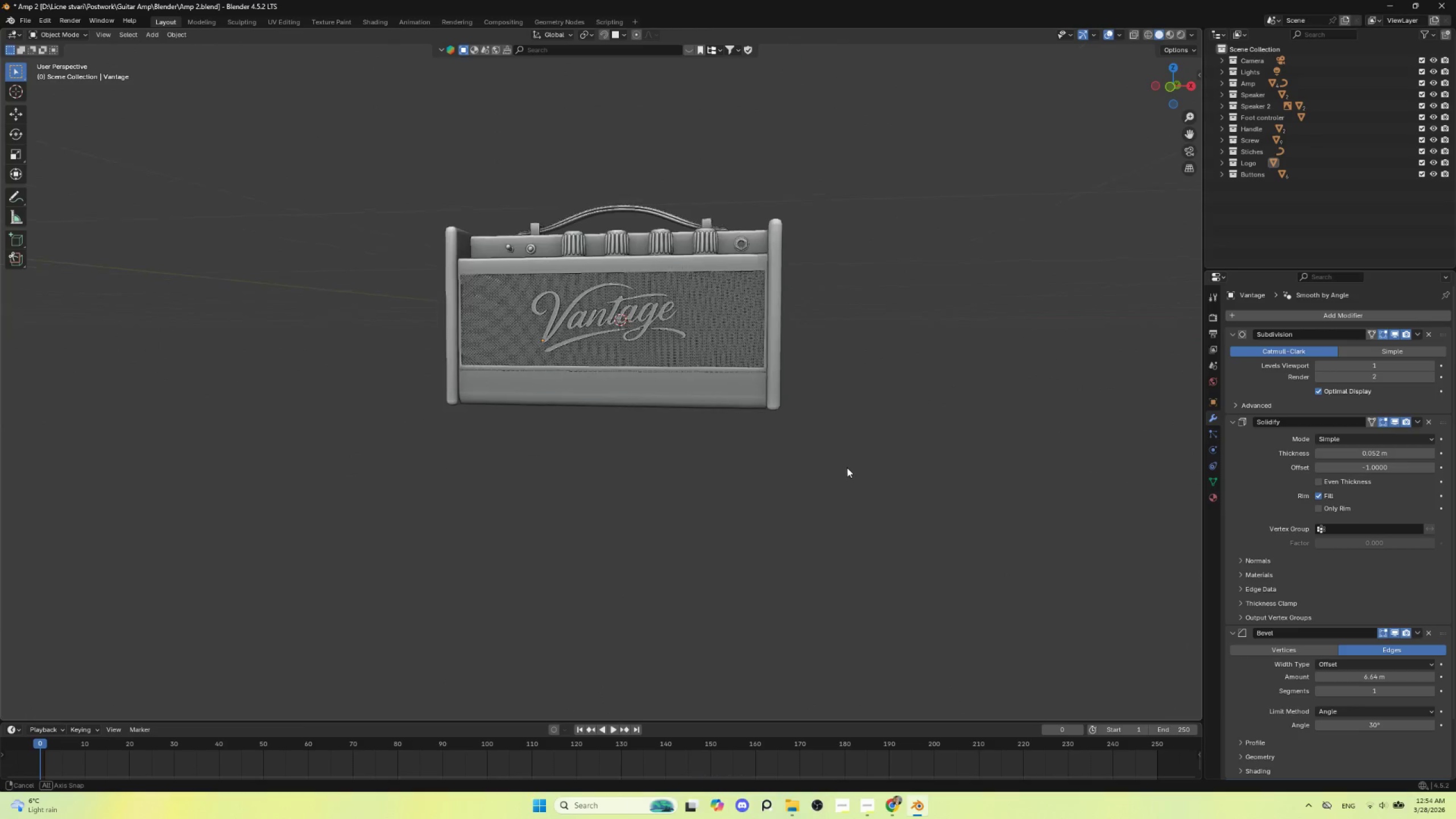 
scroll: coordinate [974, 508], scroll_direction: down, amount: 4.0
 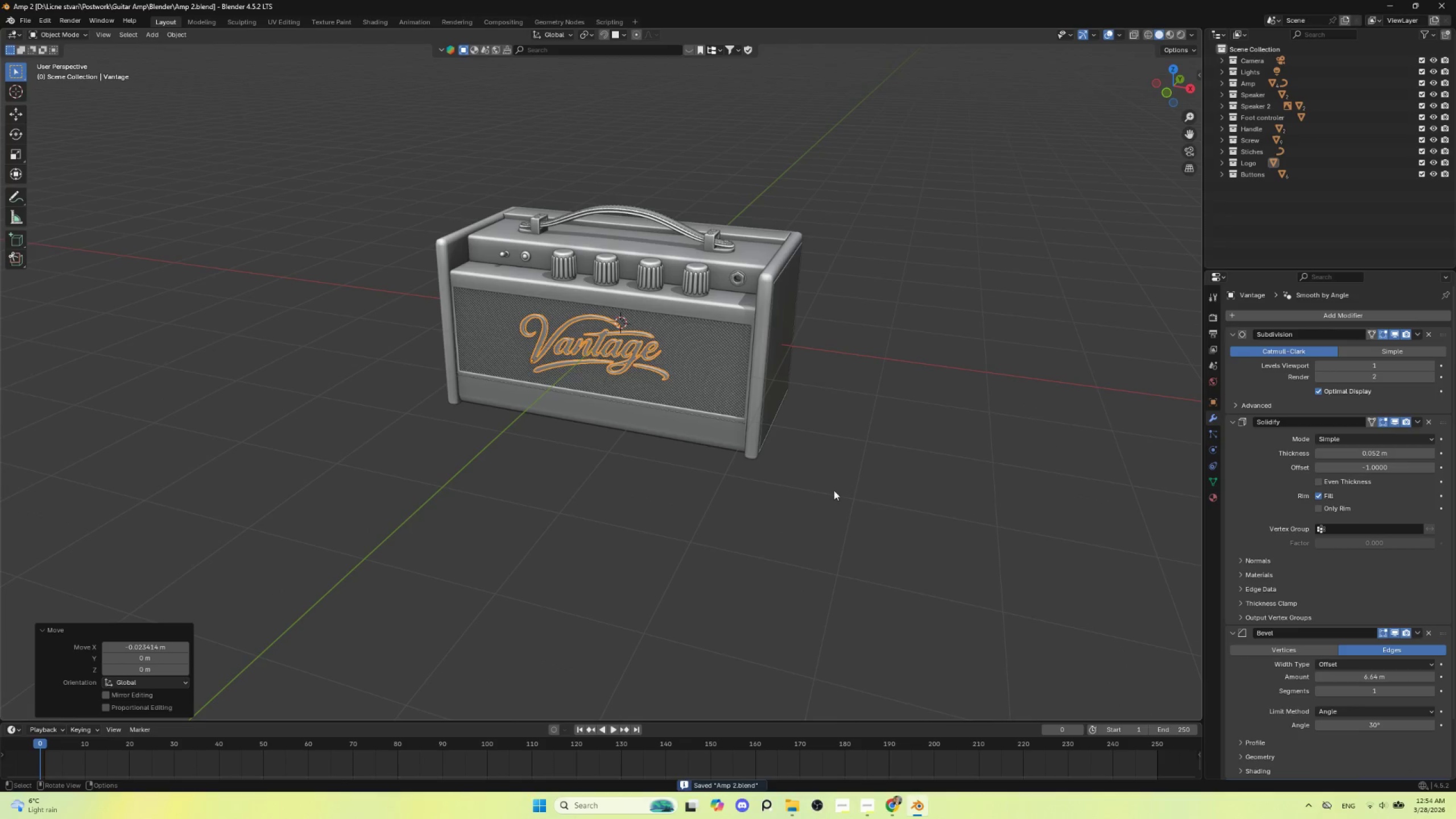 
hold_key(key=ShiftLeft, duration=0.45)
 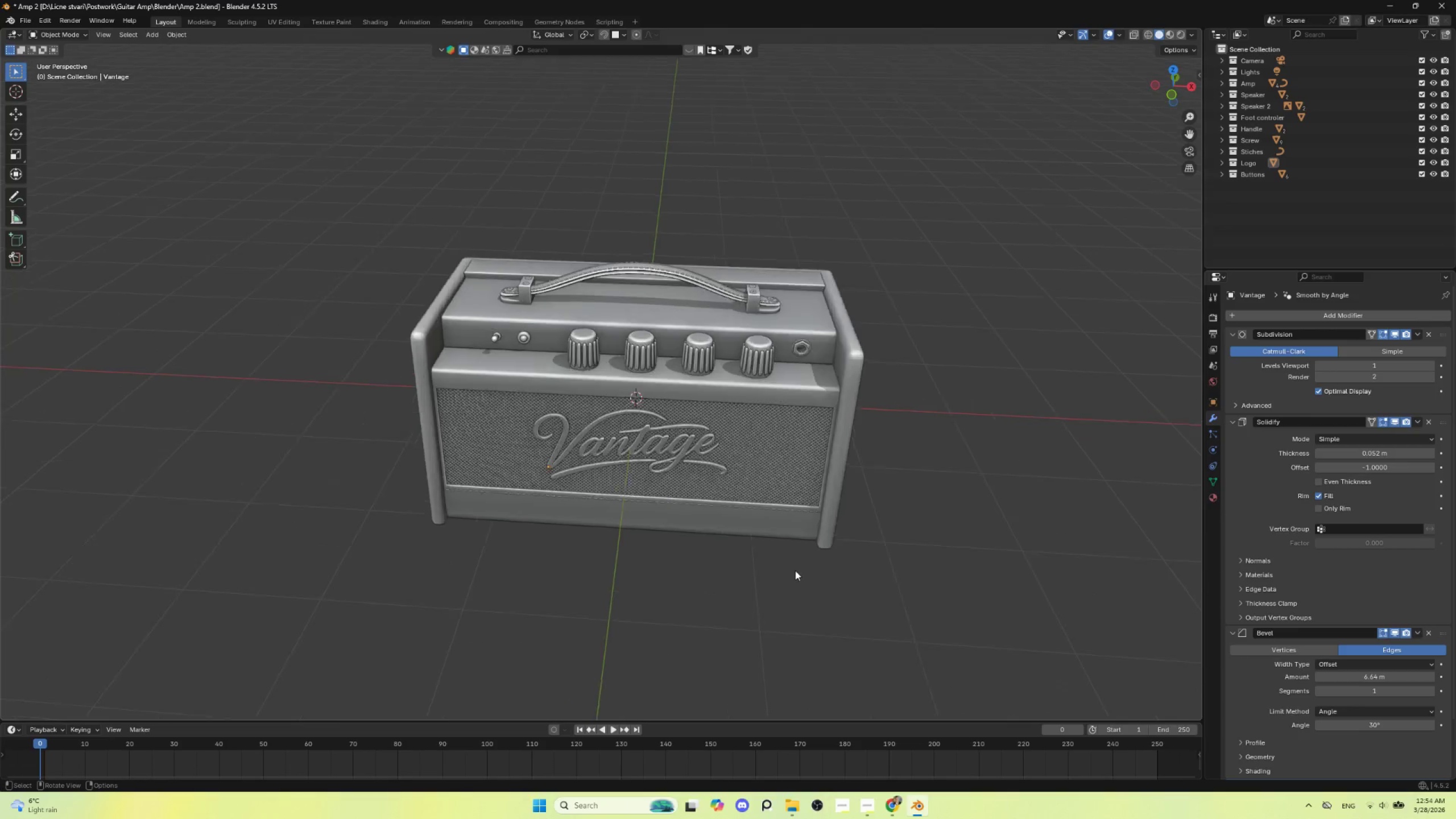 
scroll: coordinate [795, 570], scroll_direction: up, amount: 3.0
 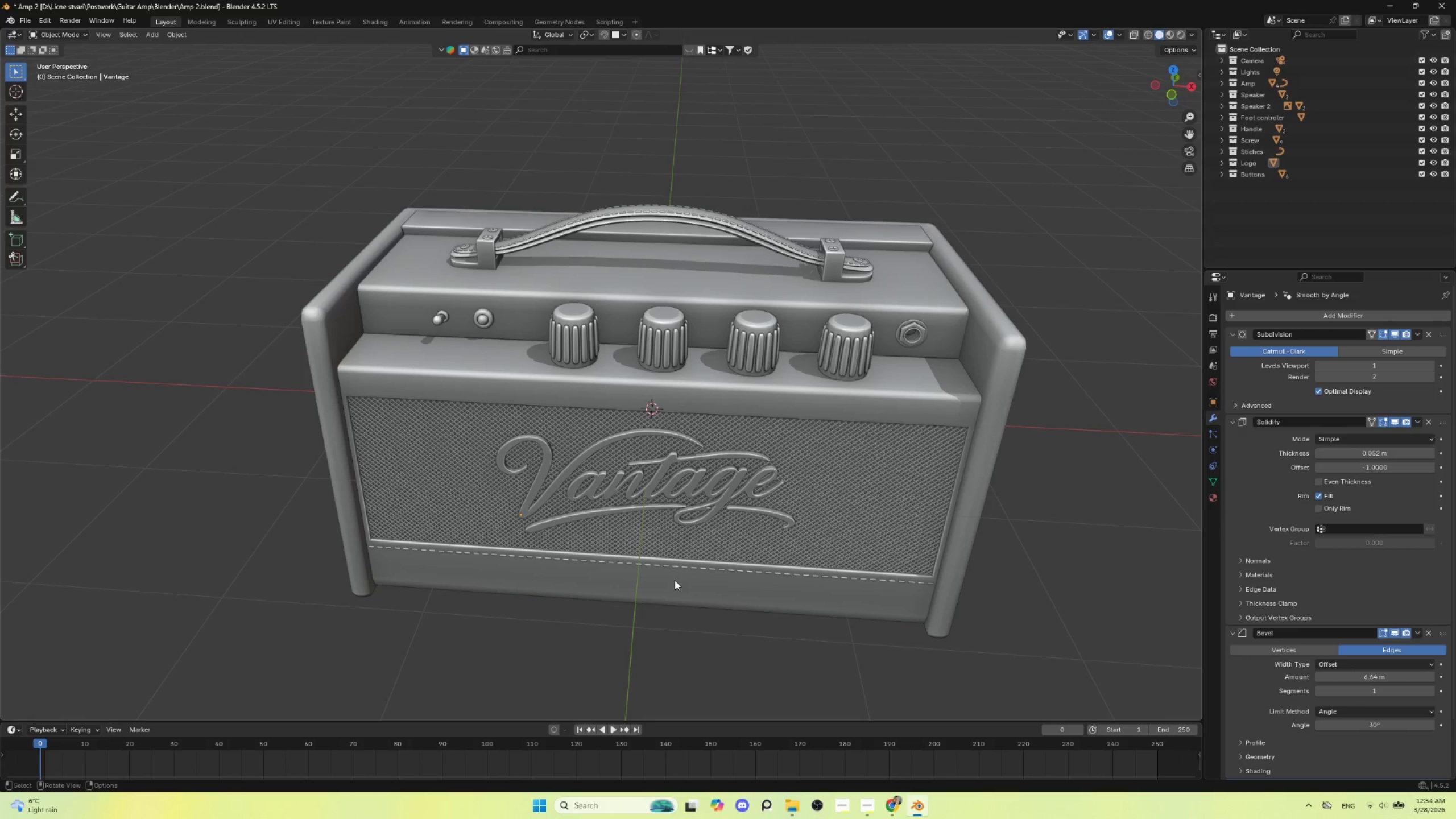 
wait(14.84)
 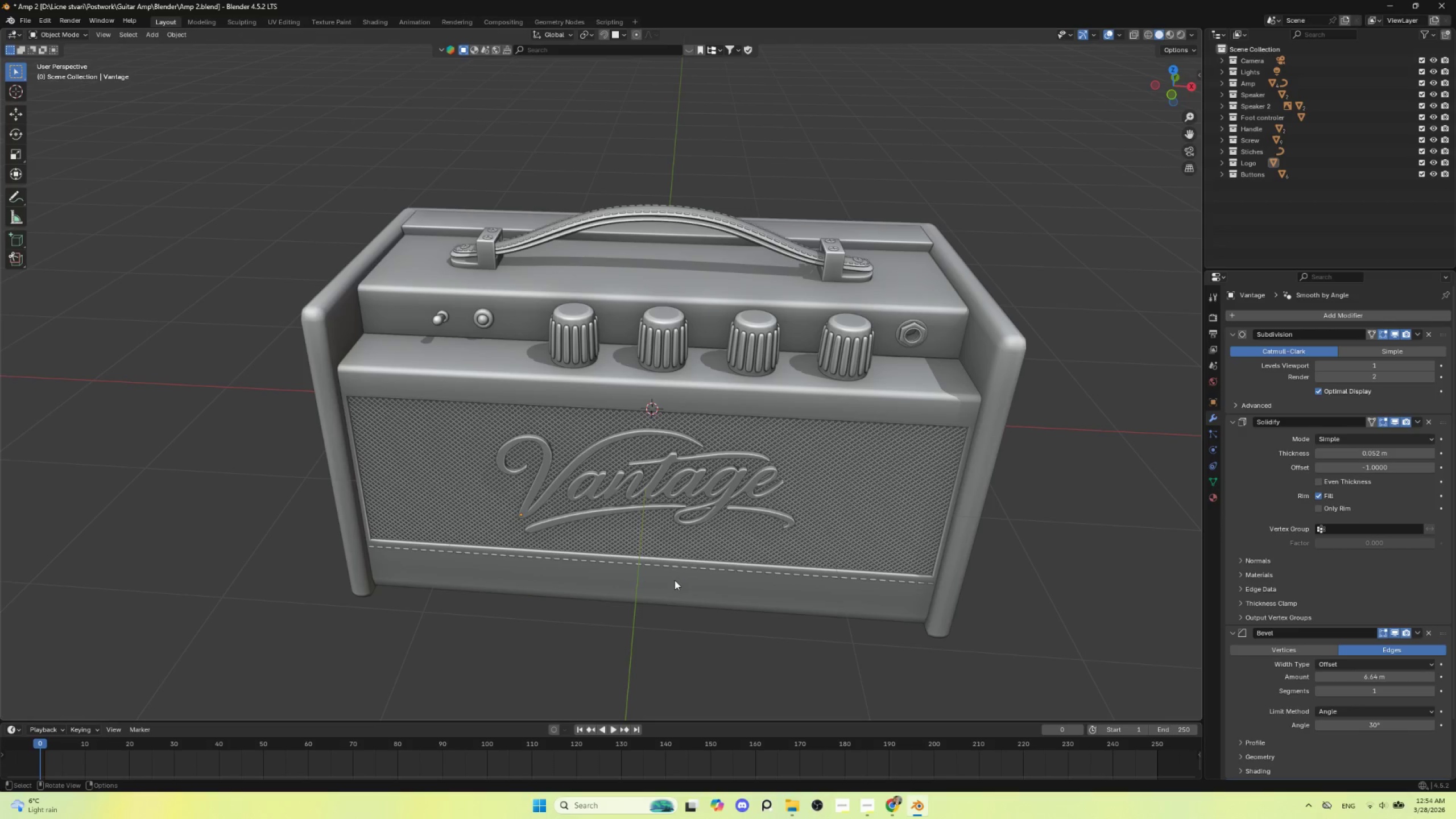 
left_click([371, 23])
 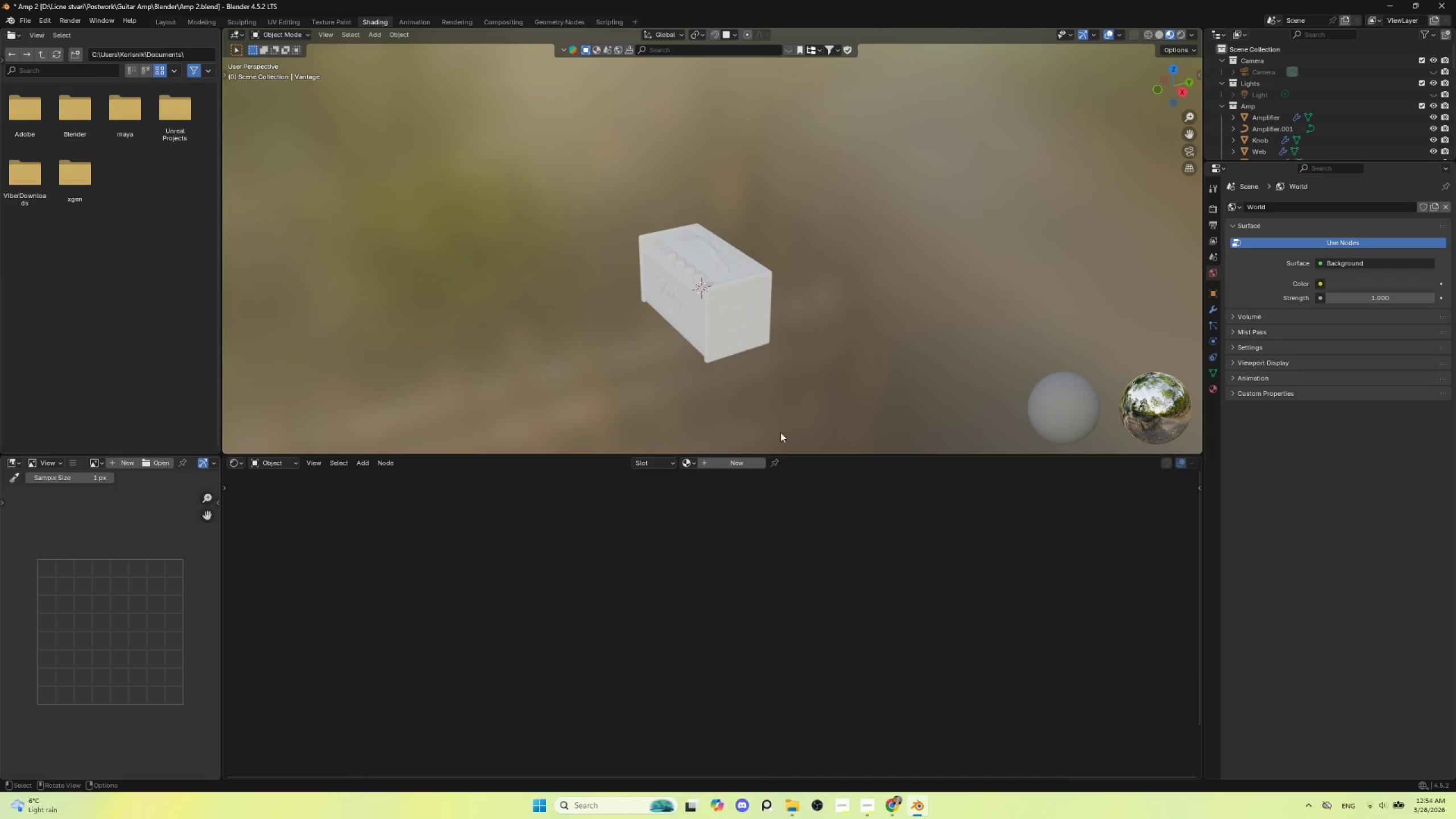 
scroll: coordinate [857, 301], scroll_direction: up, amount: 2.0
 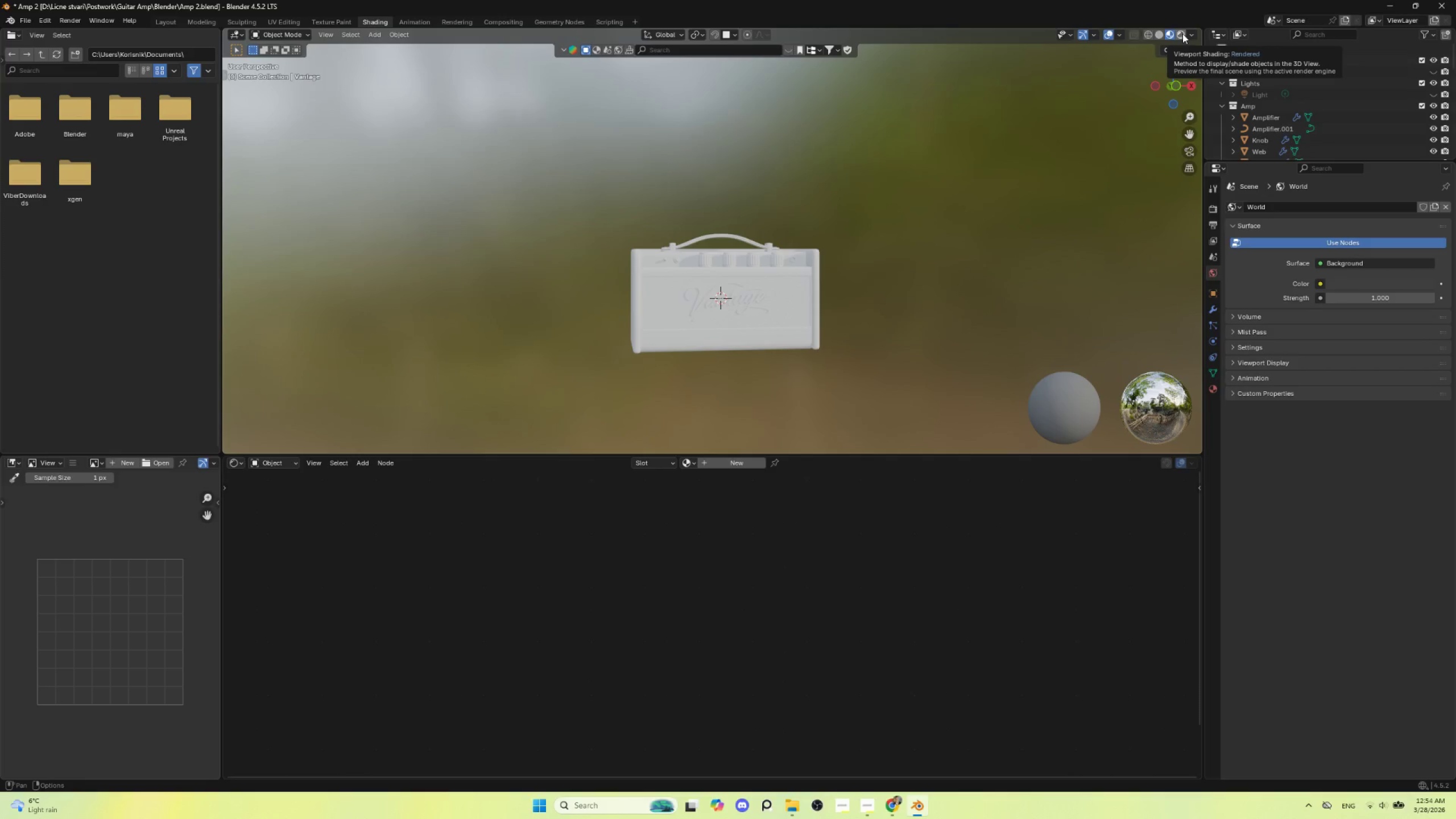 
left_click([1182, 34])
 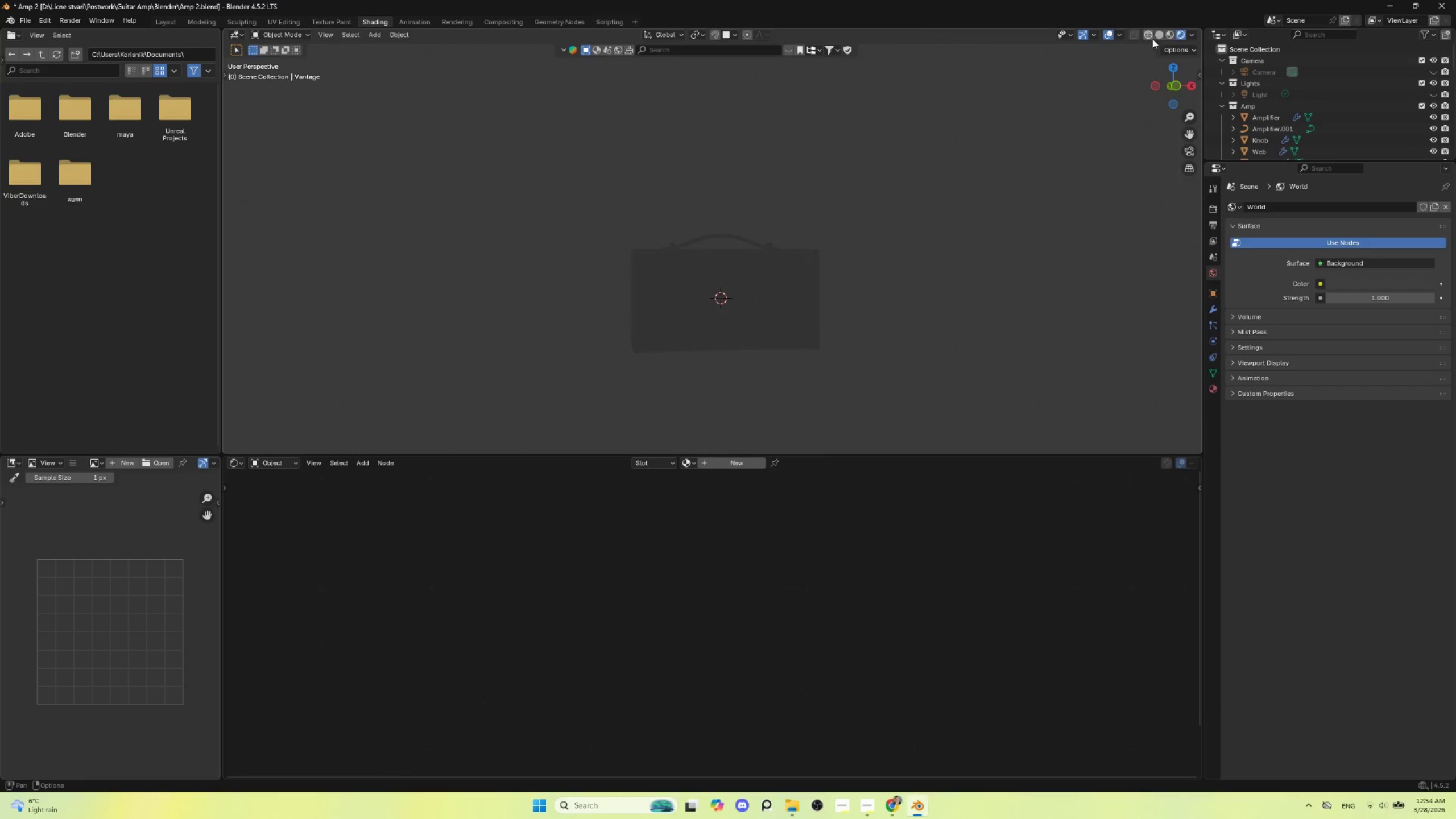 
left_click([1168, 34])
 